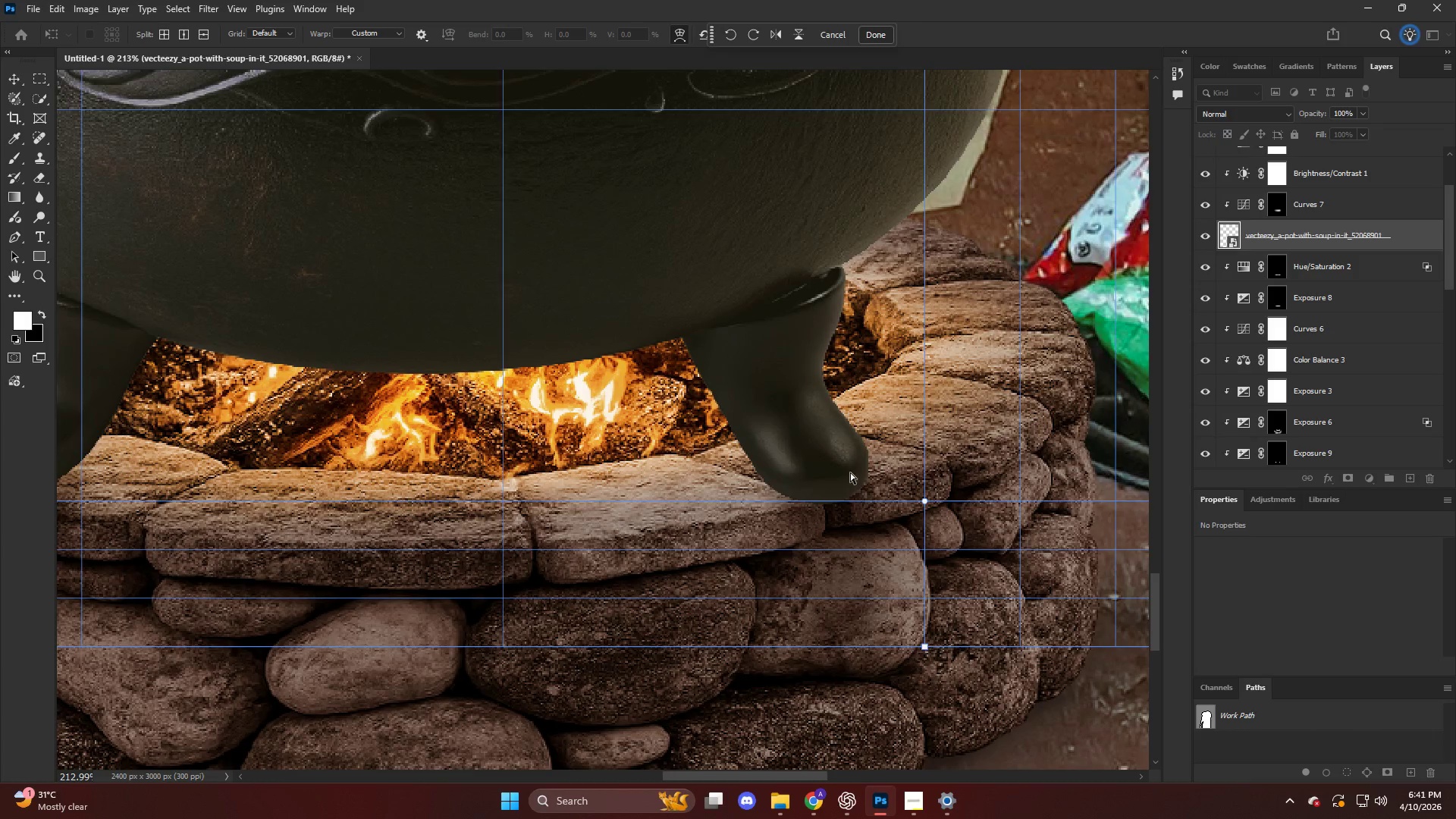 
hold_key(key=ControlLeft, duration=1.09)
left_click([722, 456])
 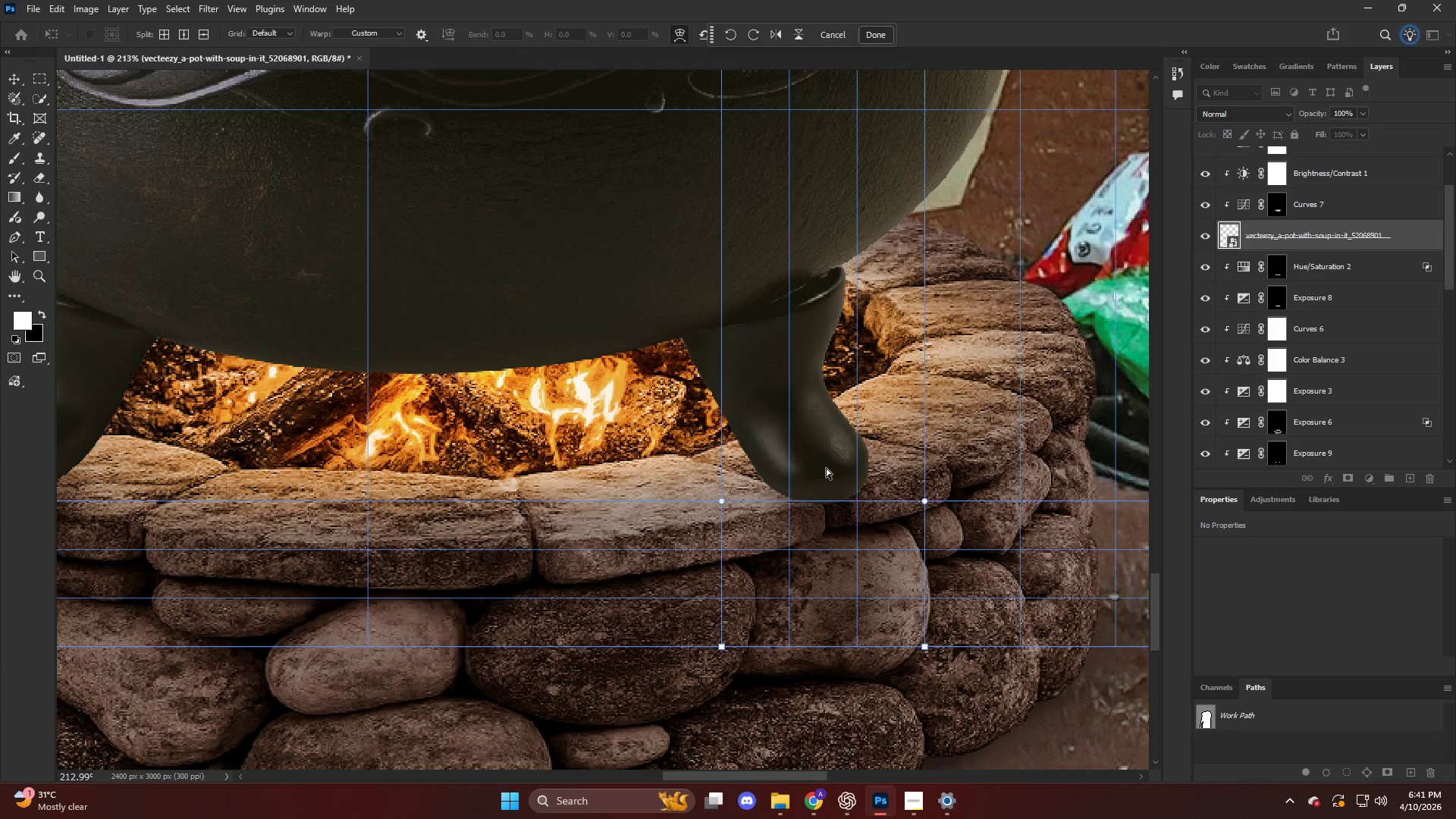 
left_click_drag(start_coordinate=[833, 471], to_coordinate=[830, 463])
 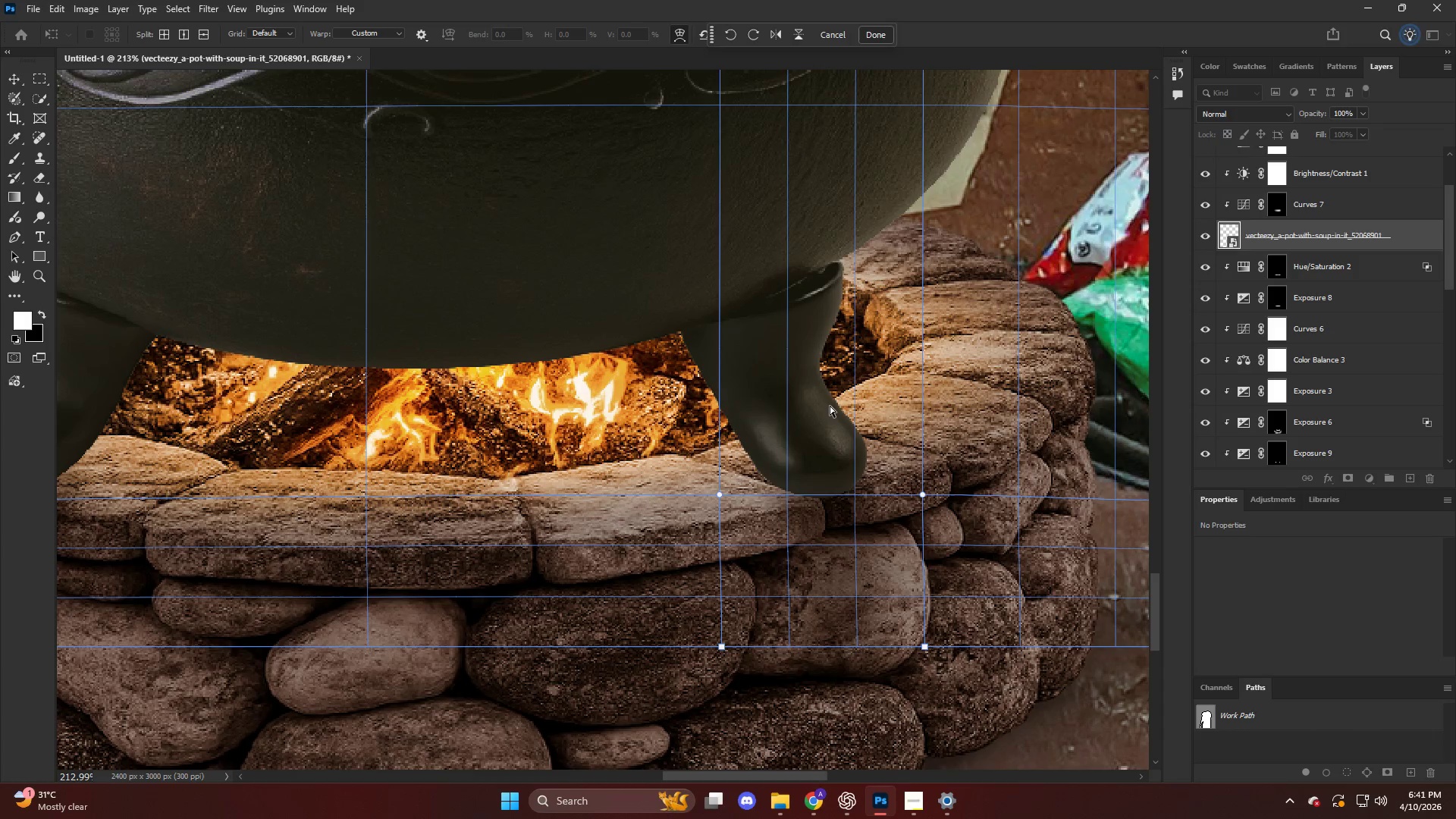 
key(Control+ControlLeft)
 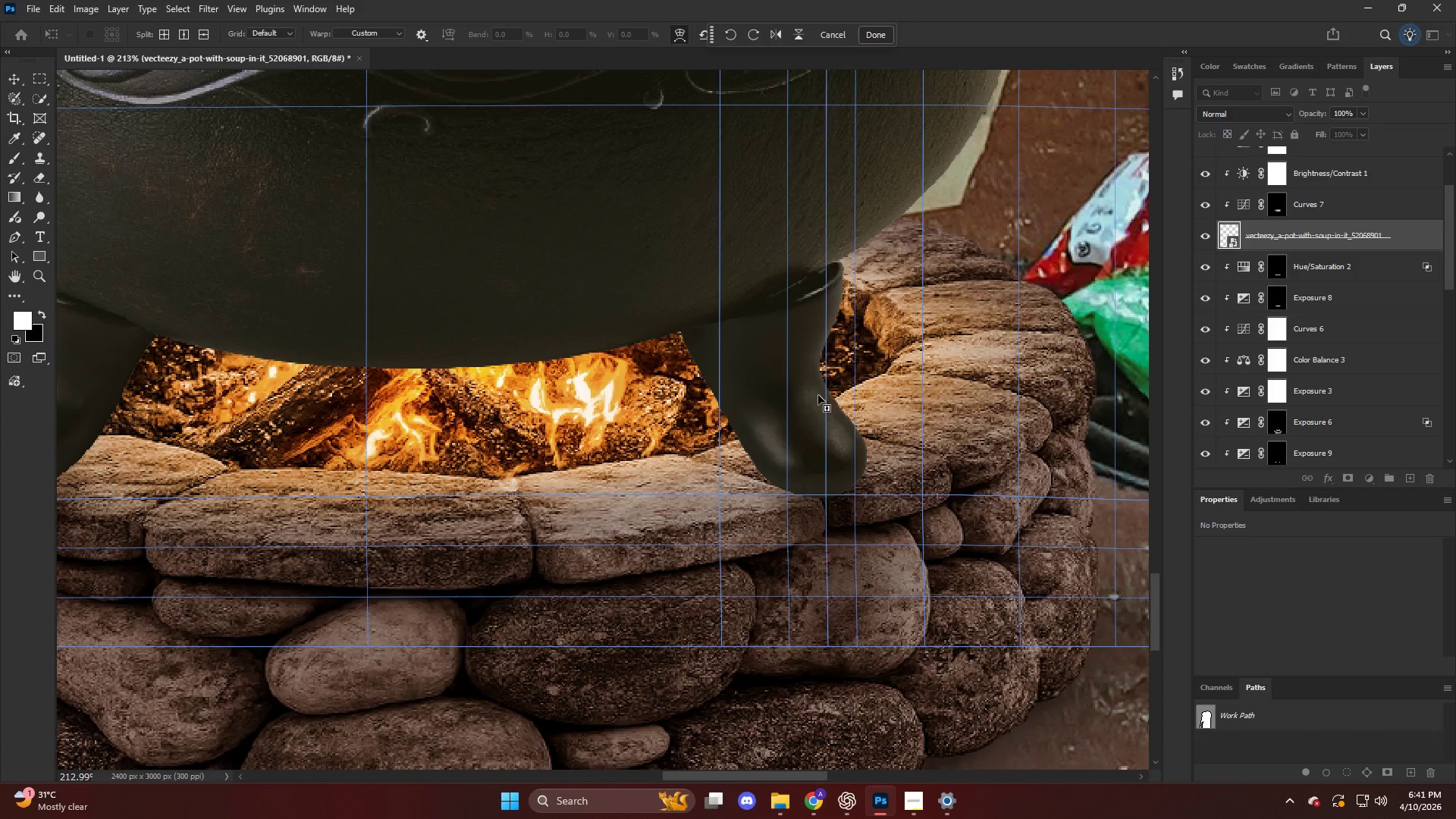 
key(Control+Z)
 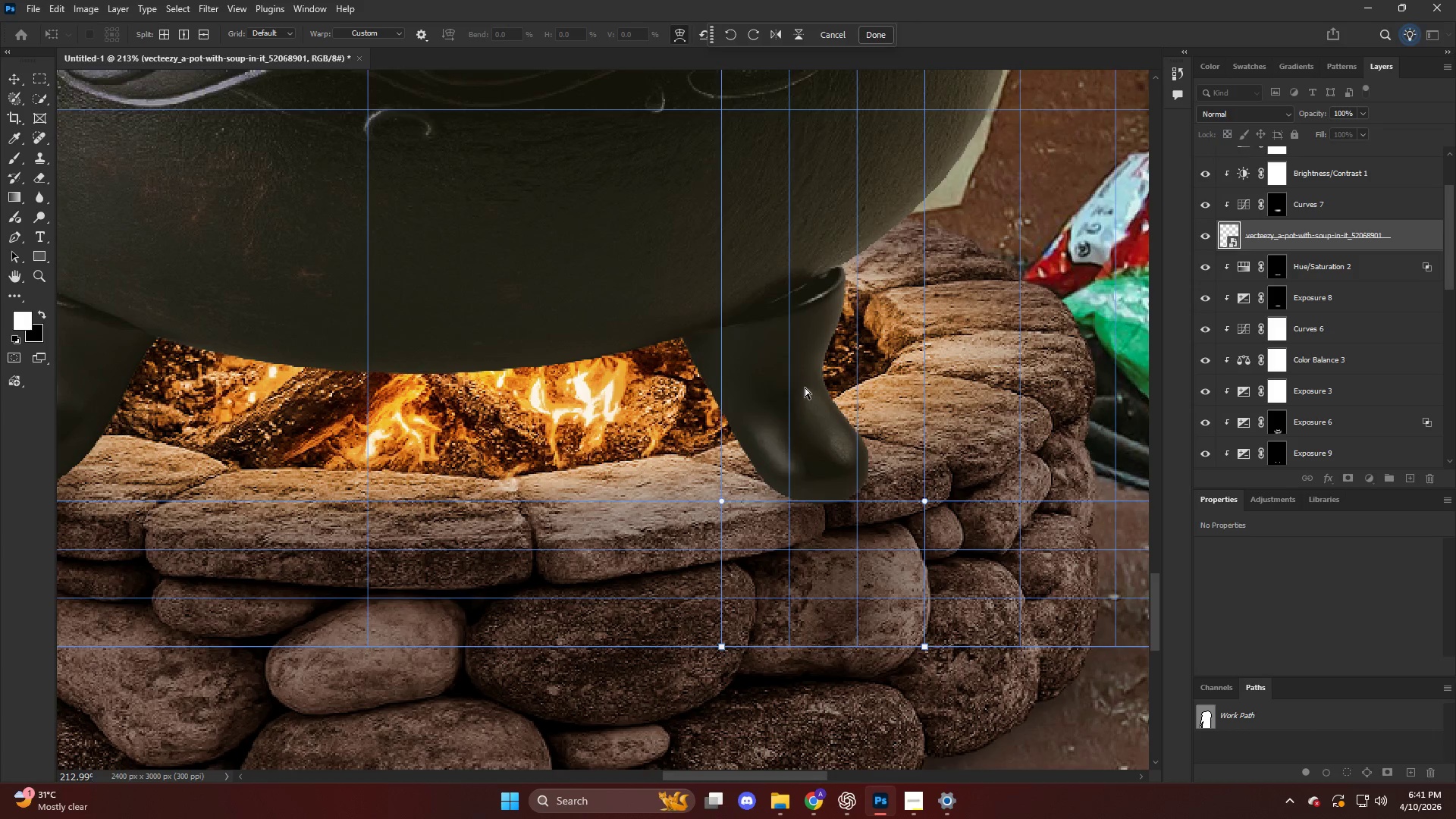 
hold_key(key=ControlLeft, duration=0.64)
 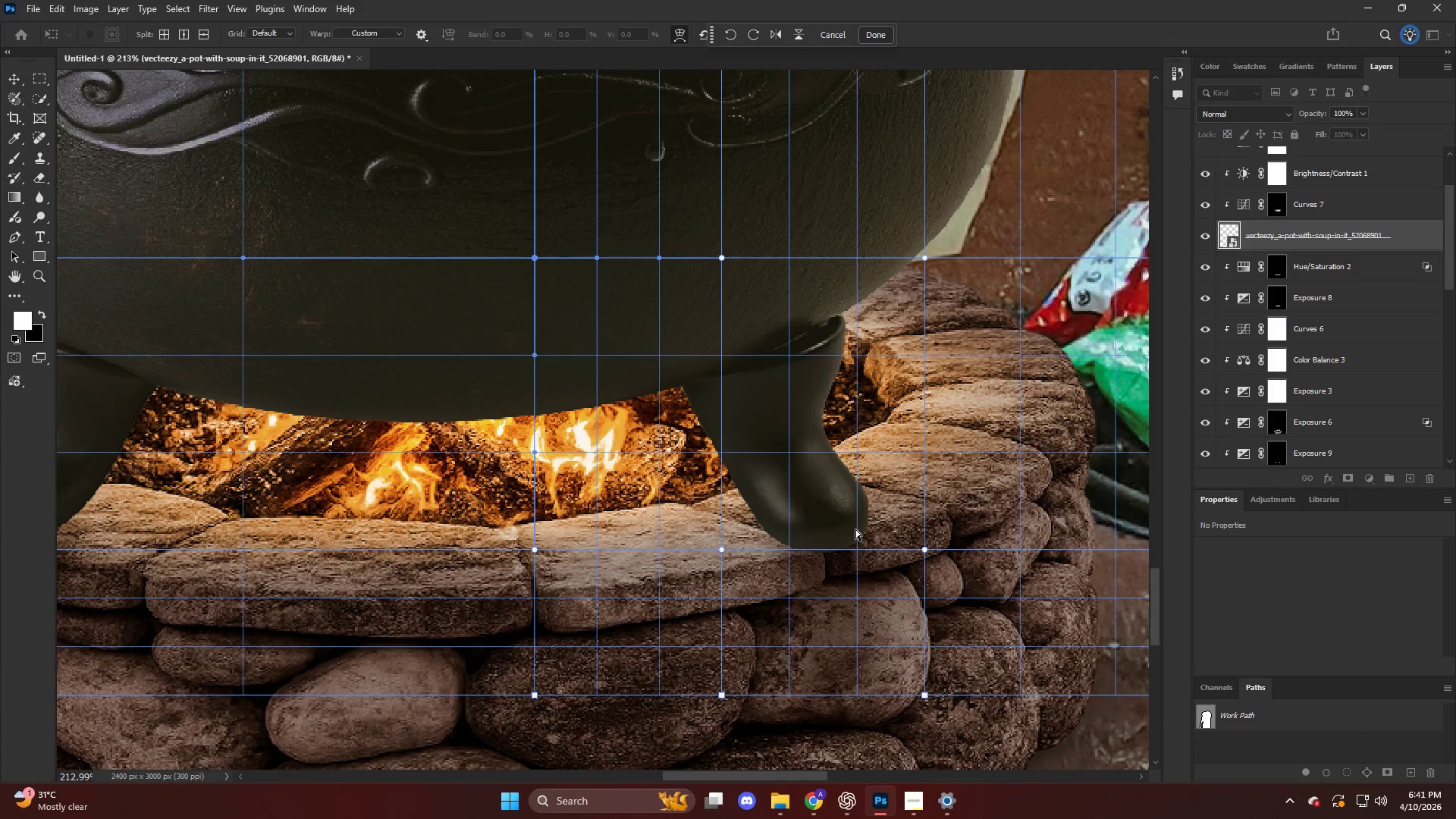 
scroll: coordinate [774, 347], scroll_direction: up, amount: 4.0
 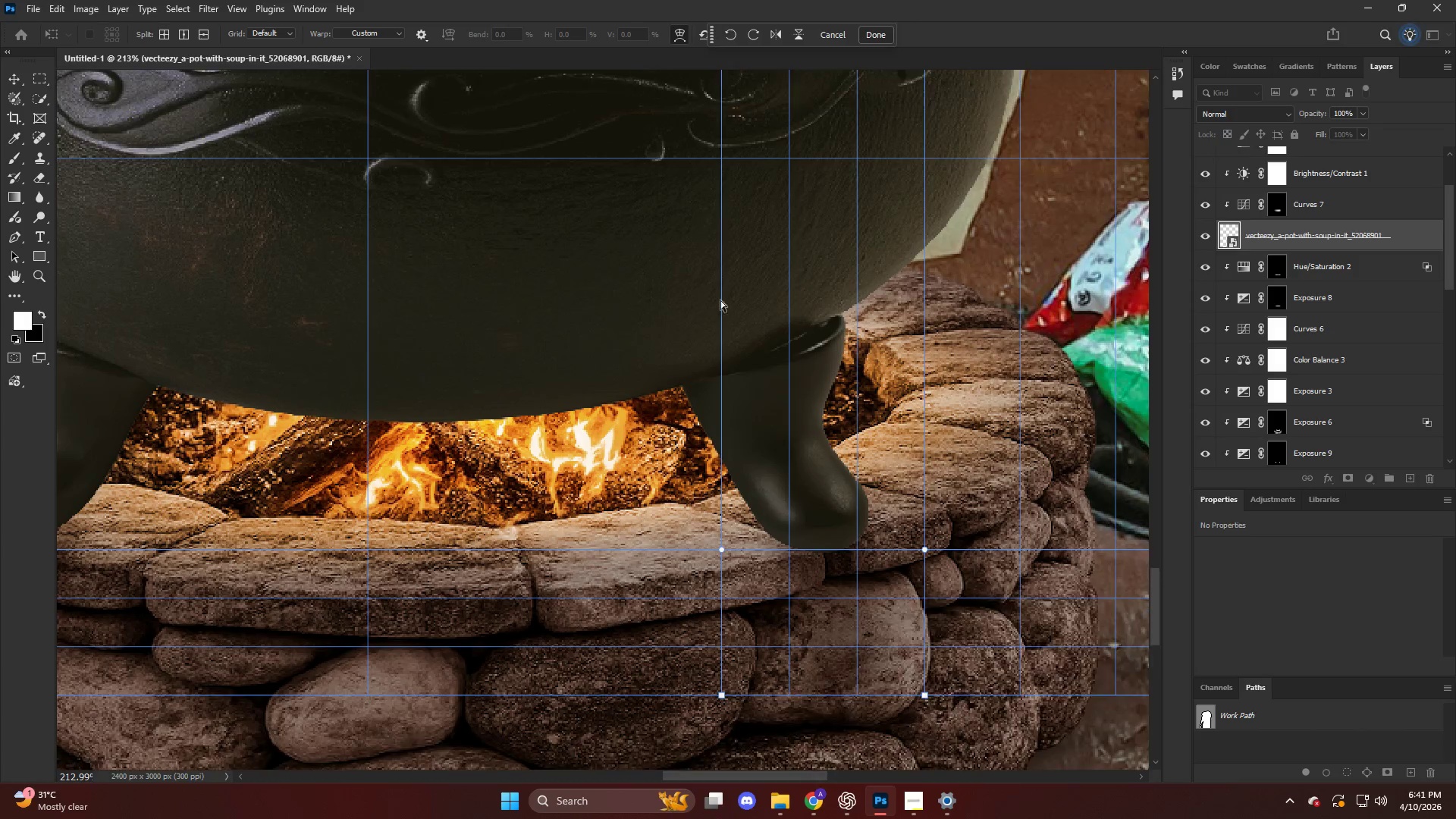 
left_click_drag(start_coordinate=[860, 532], to_coordinate=[854, 513])
 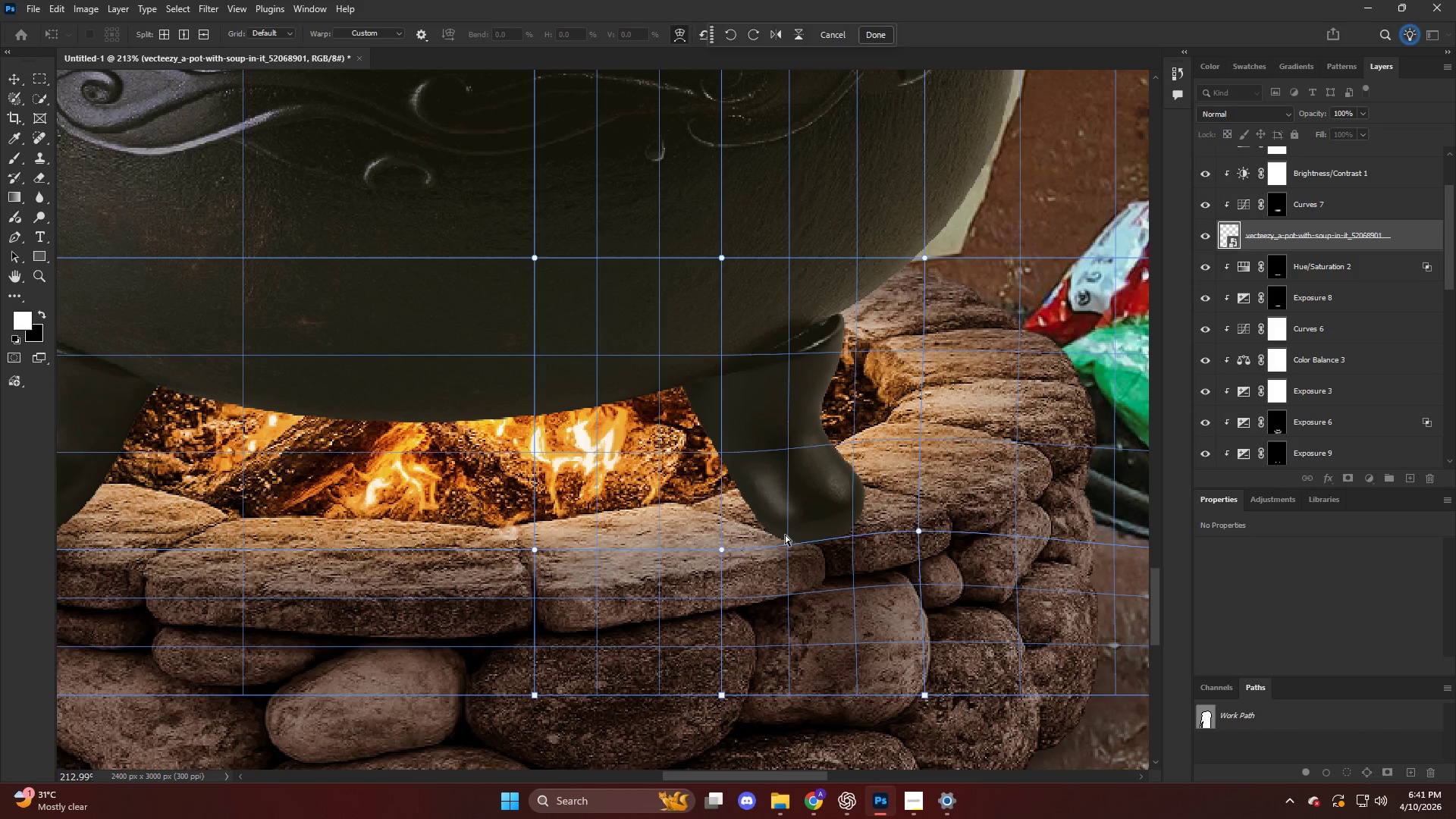 
left_click_drag(start_coordinate=[786, 535], to_coordinate=[782, 521])
 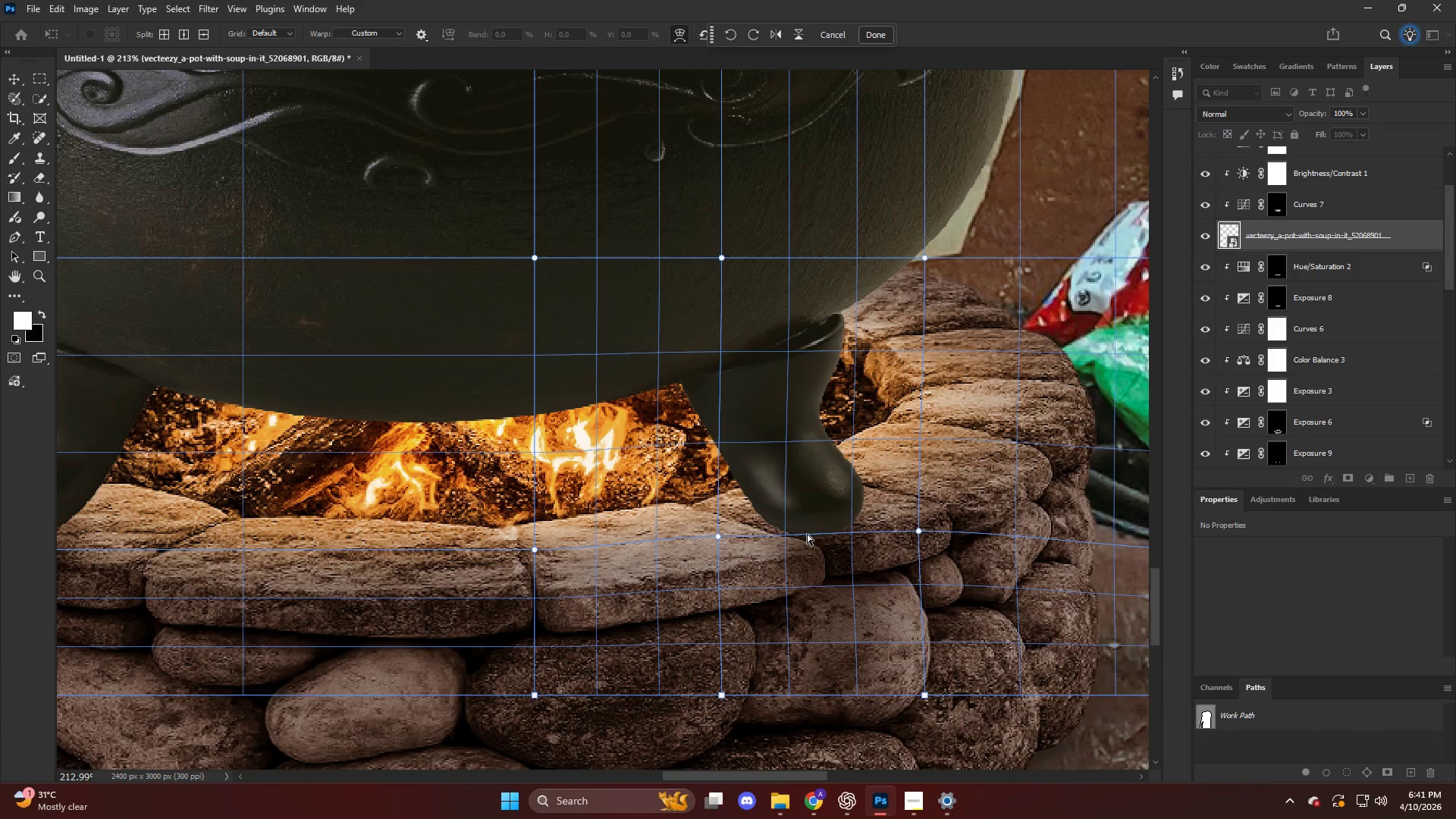 
left_click_drag(start_coordinate=[814, 535], to_coordinate=[812, 526])
 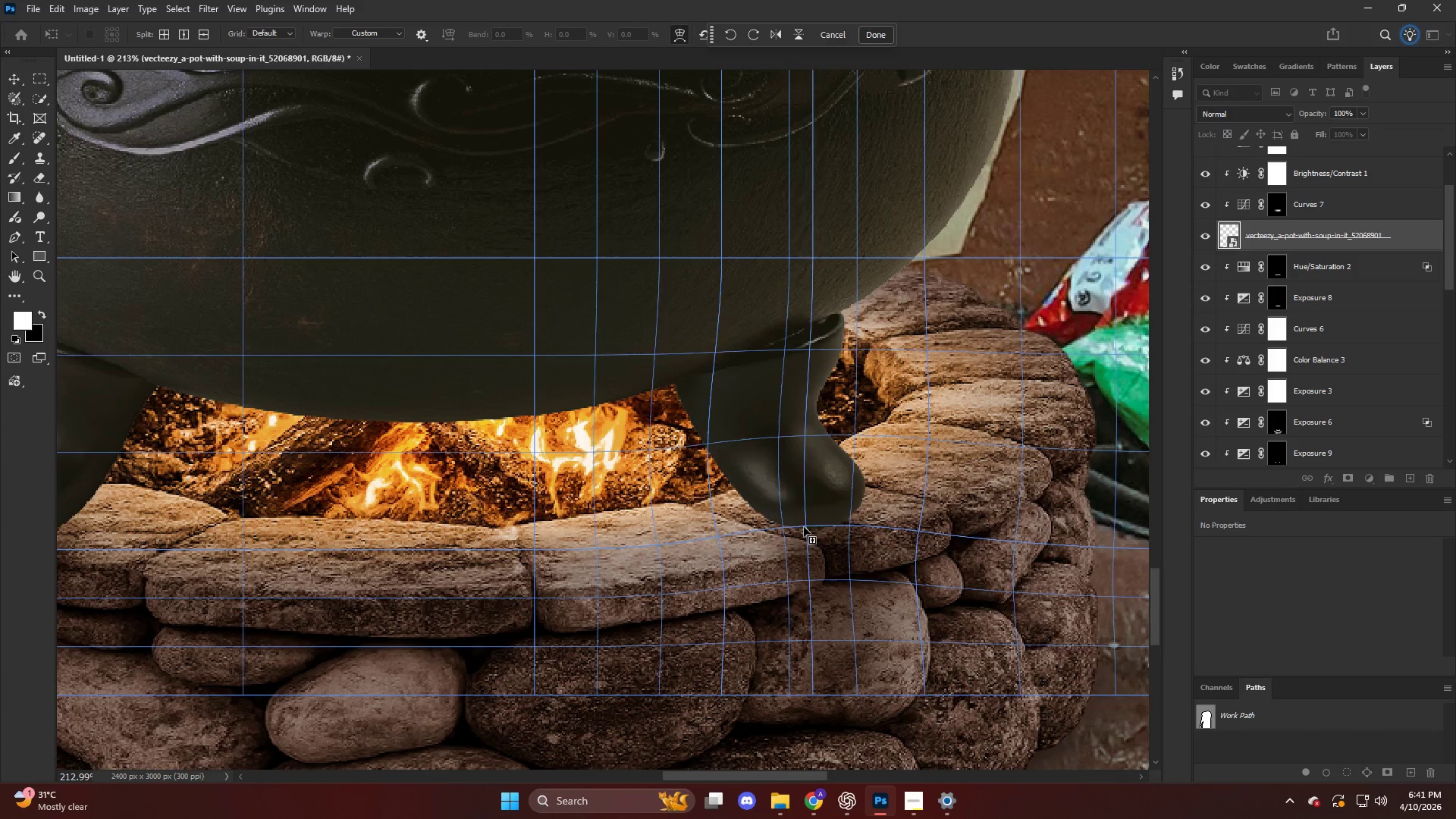 
key(Control+ControlLeft)
 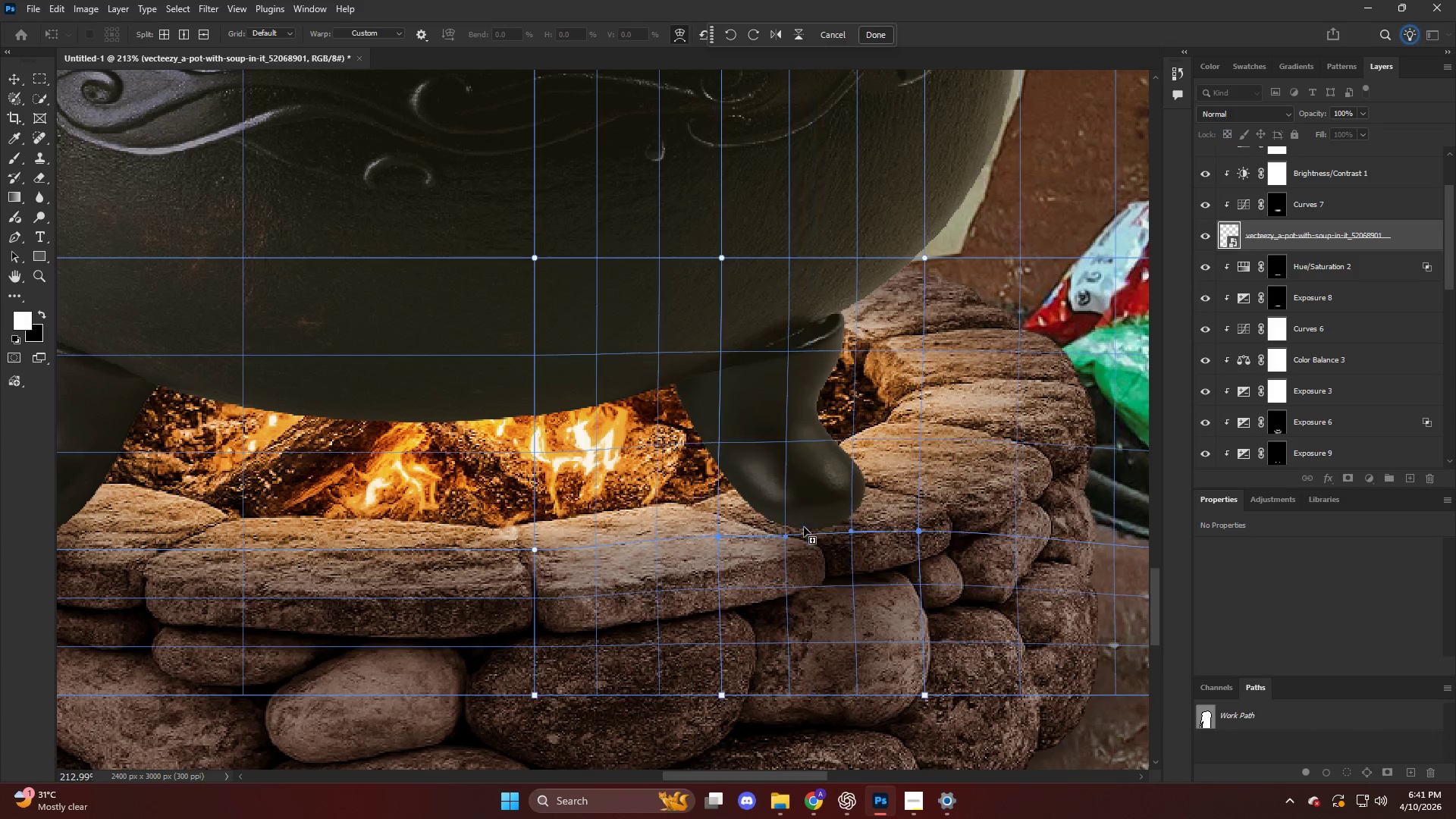 
key(Control+Z)
 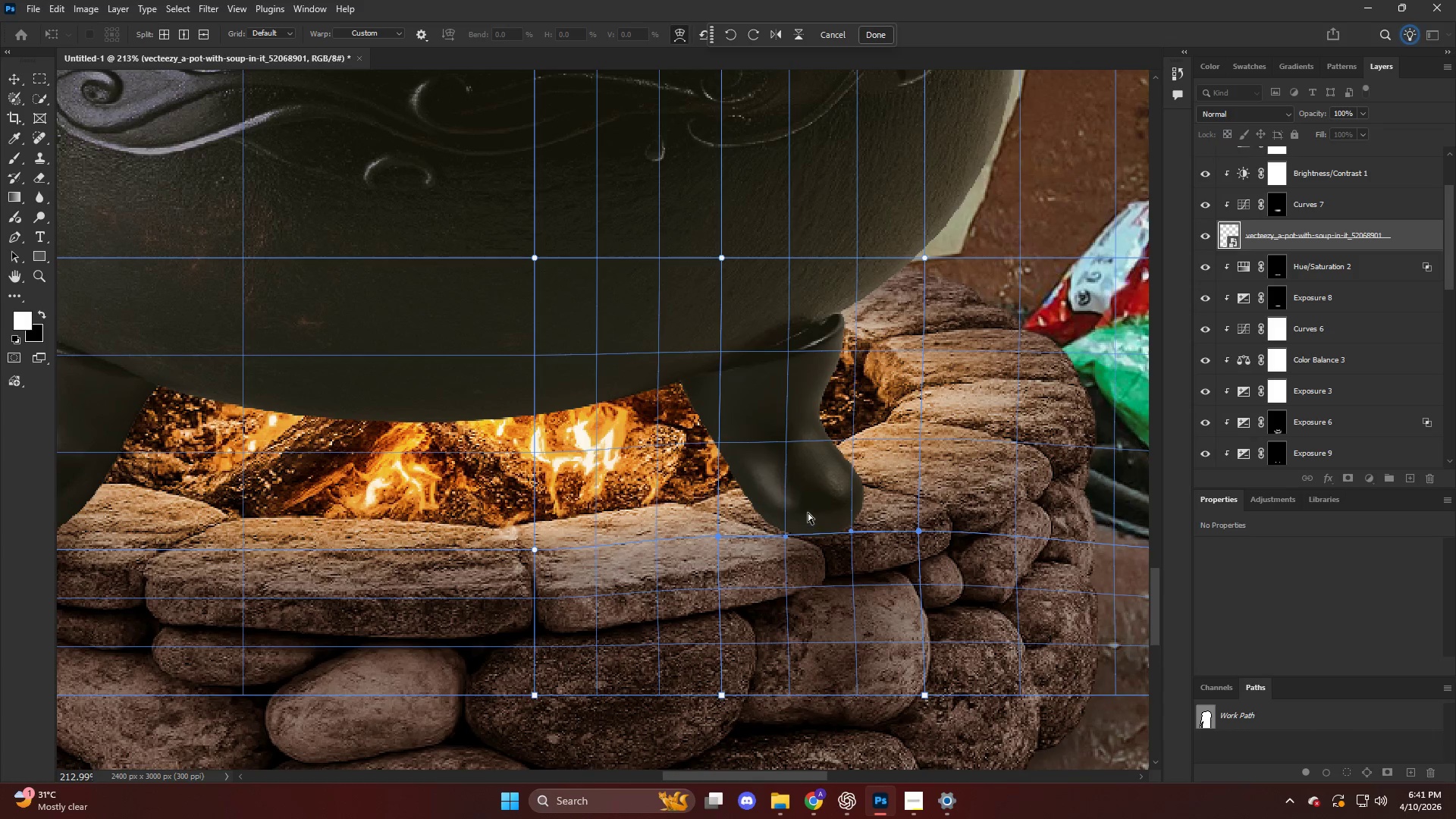 
left_click_drag(start_coordinate=[808, 513], to_coordinate=[804, 506])
 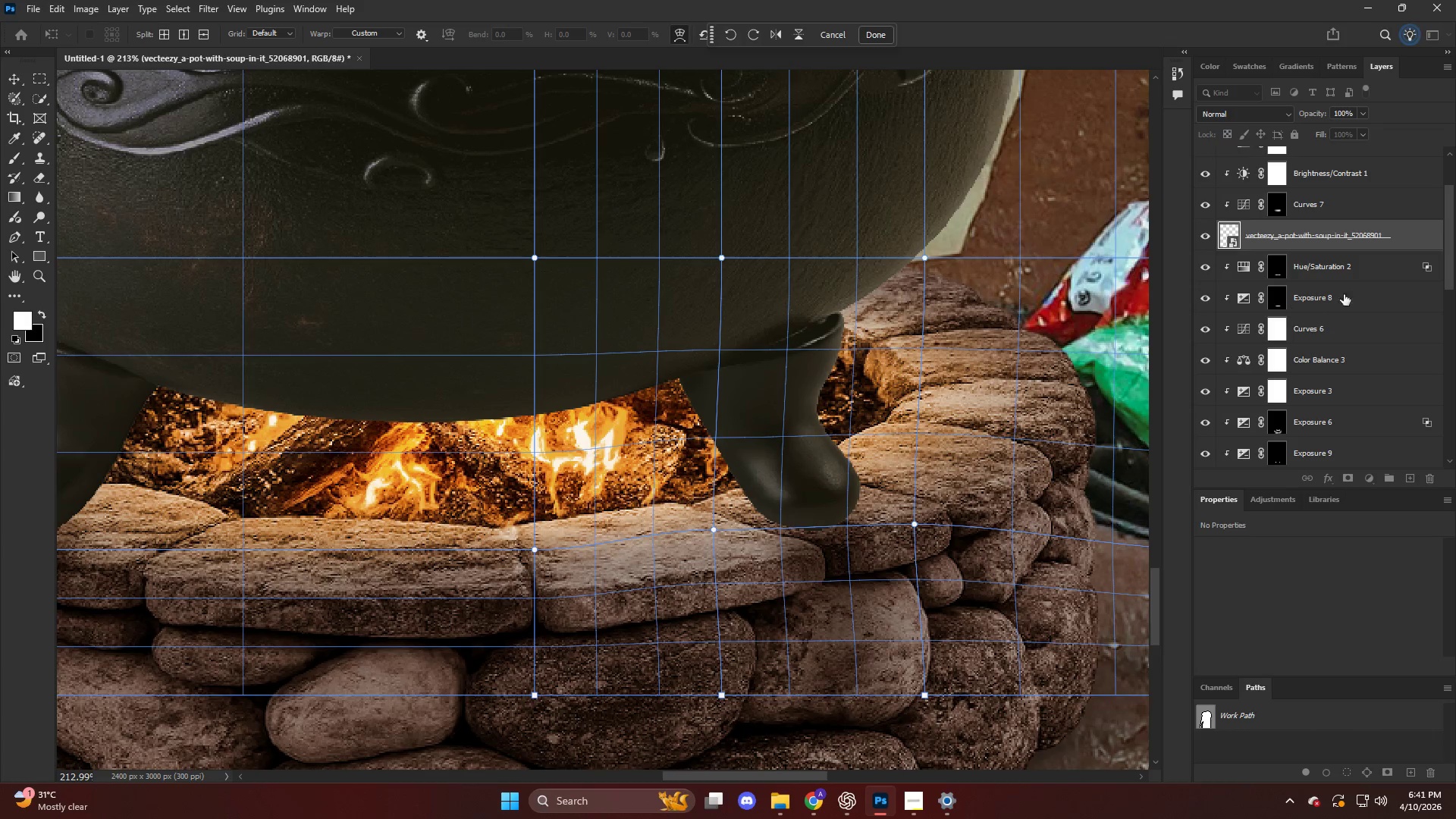 
left_click([1373, 281])
 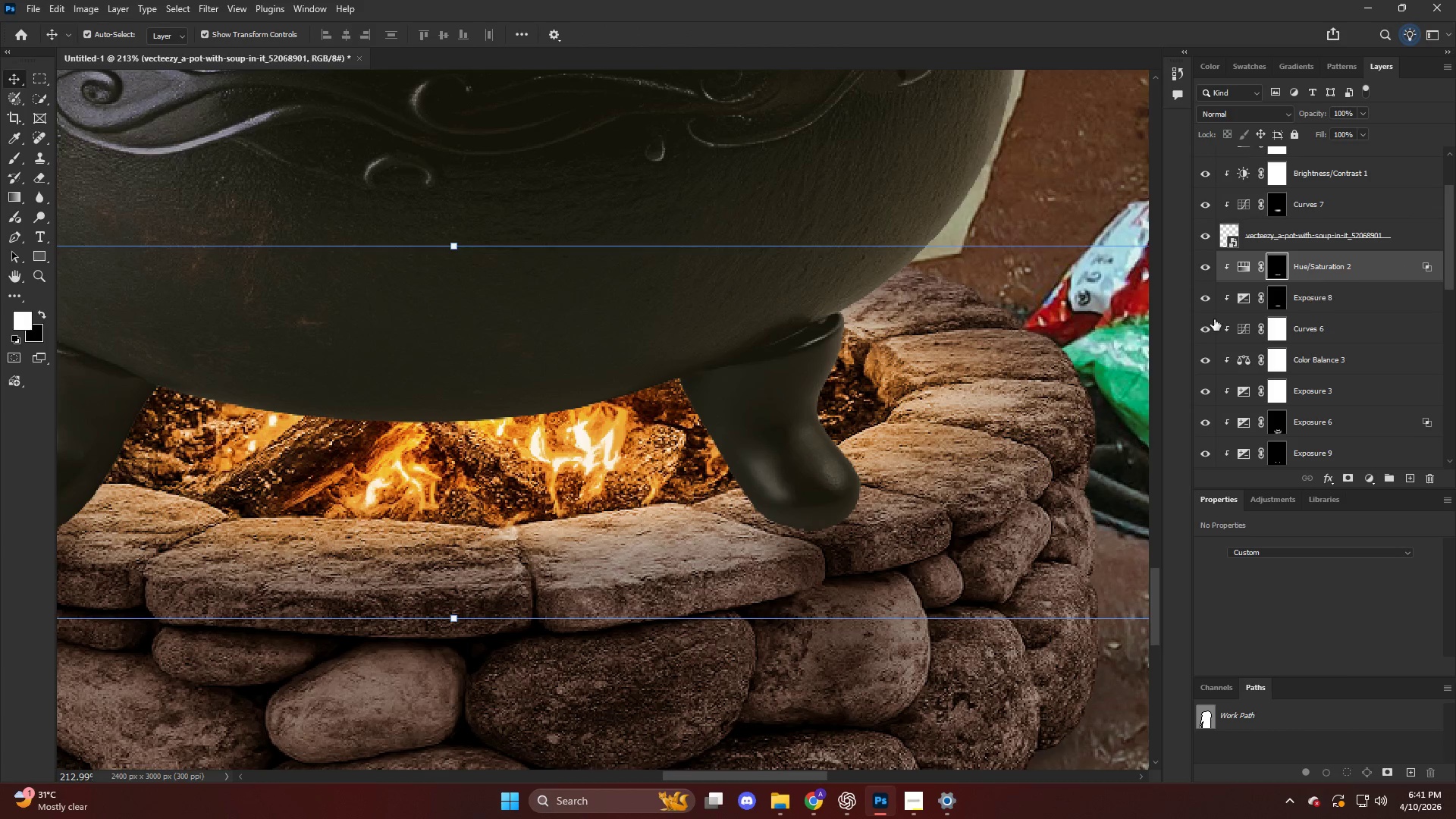 
hold_key(key=AltLeft, duration=0.52)
 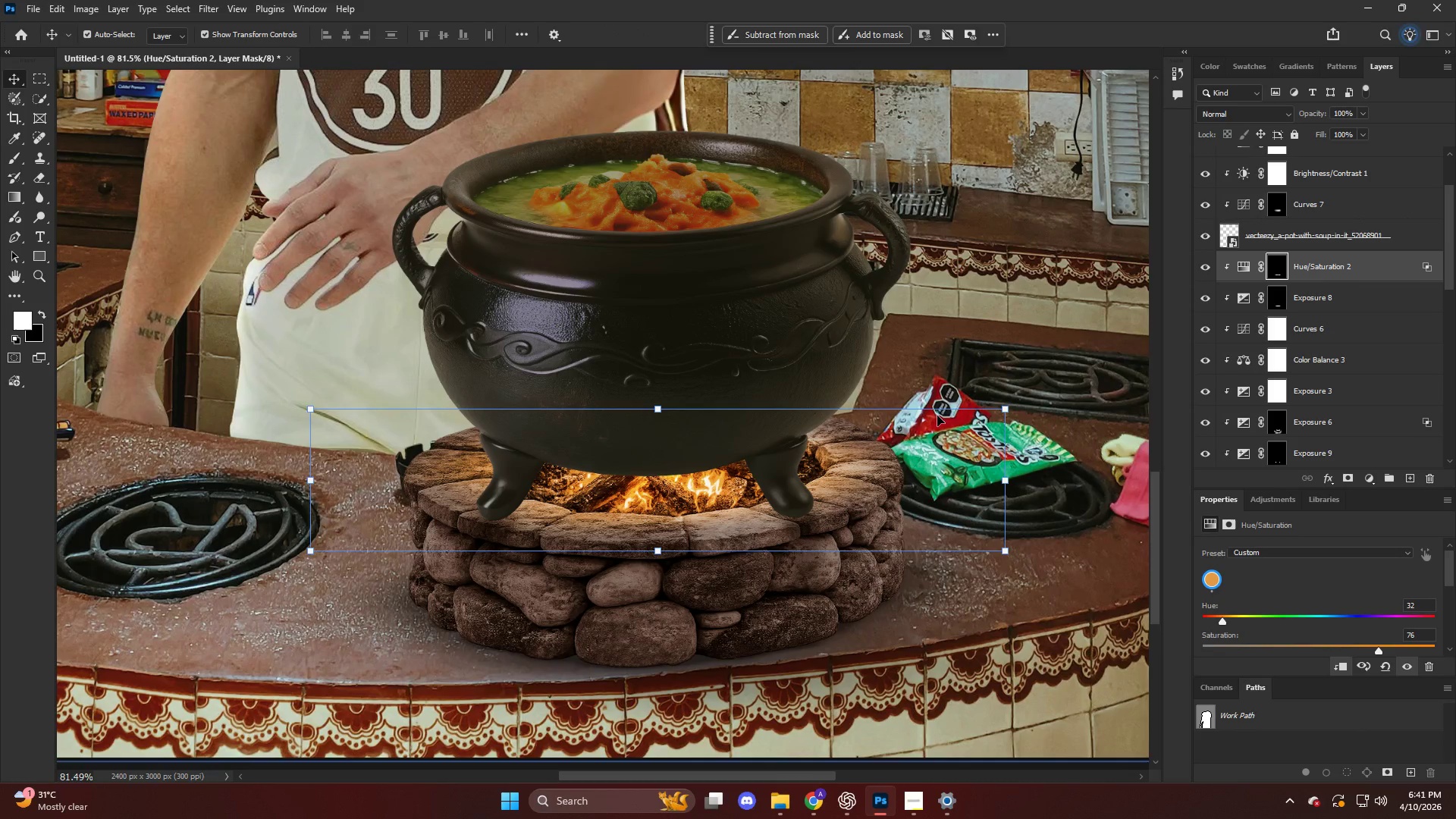 
key(Alt+AltLeft)
 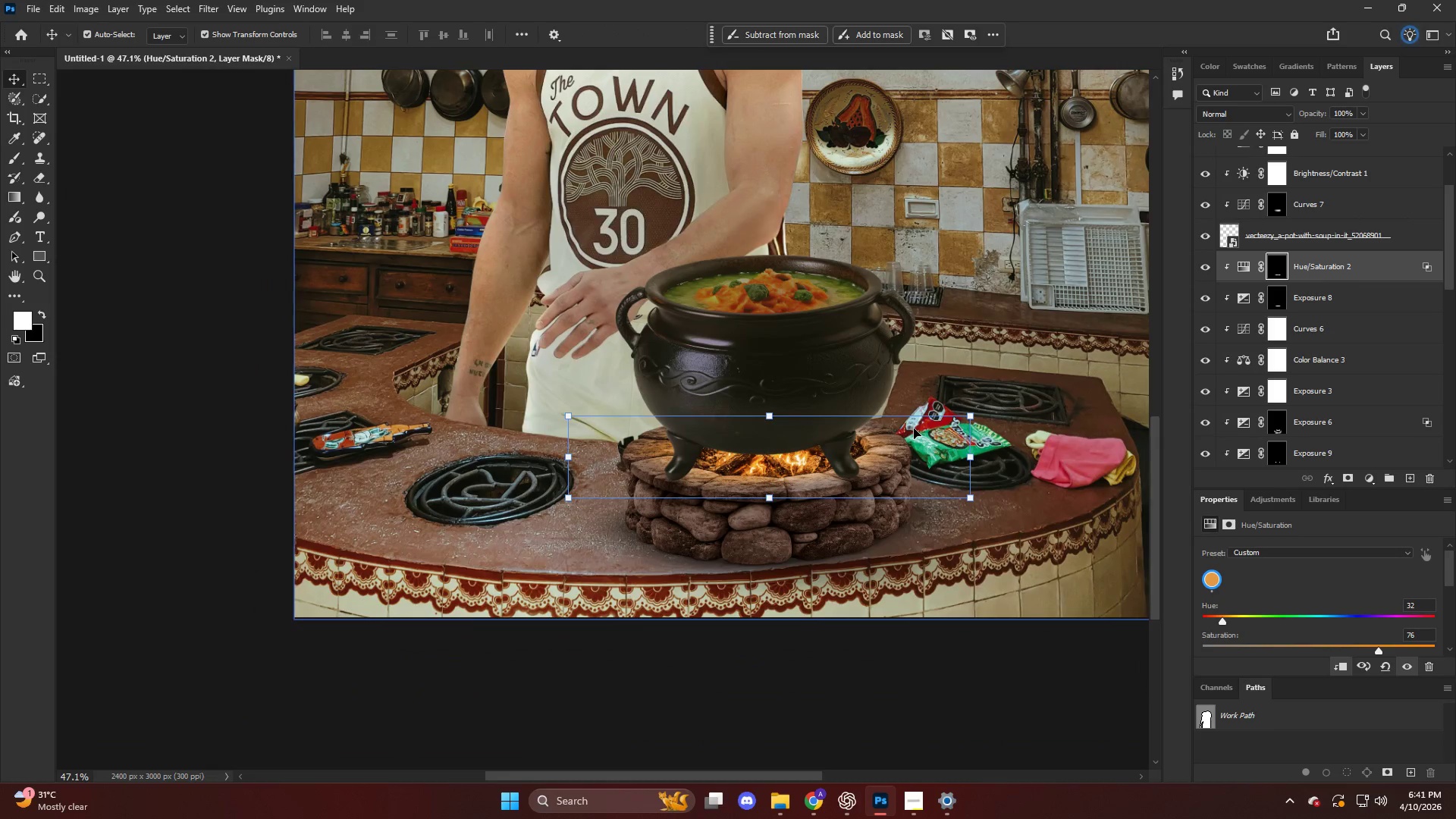 
scroll: coordinate [916, 428], scroll_direction: down, amount: 13.0
 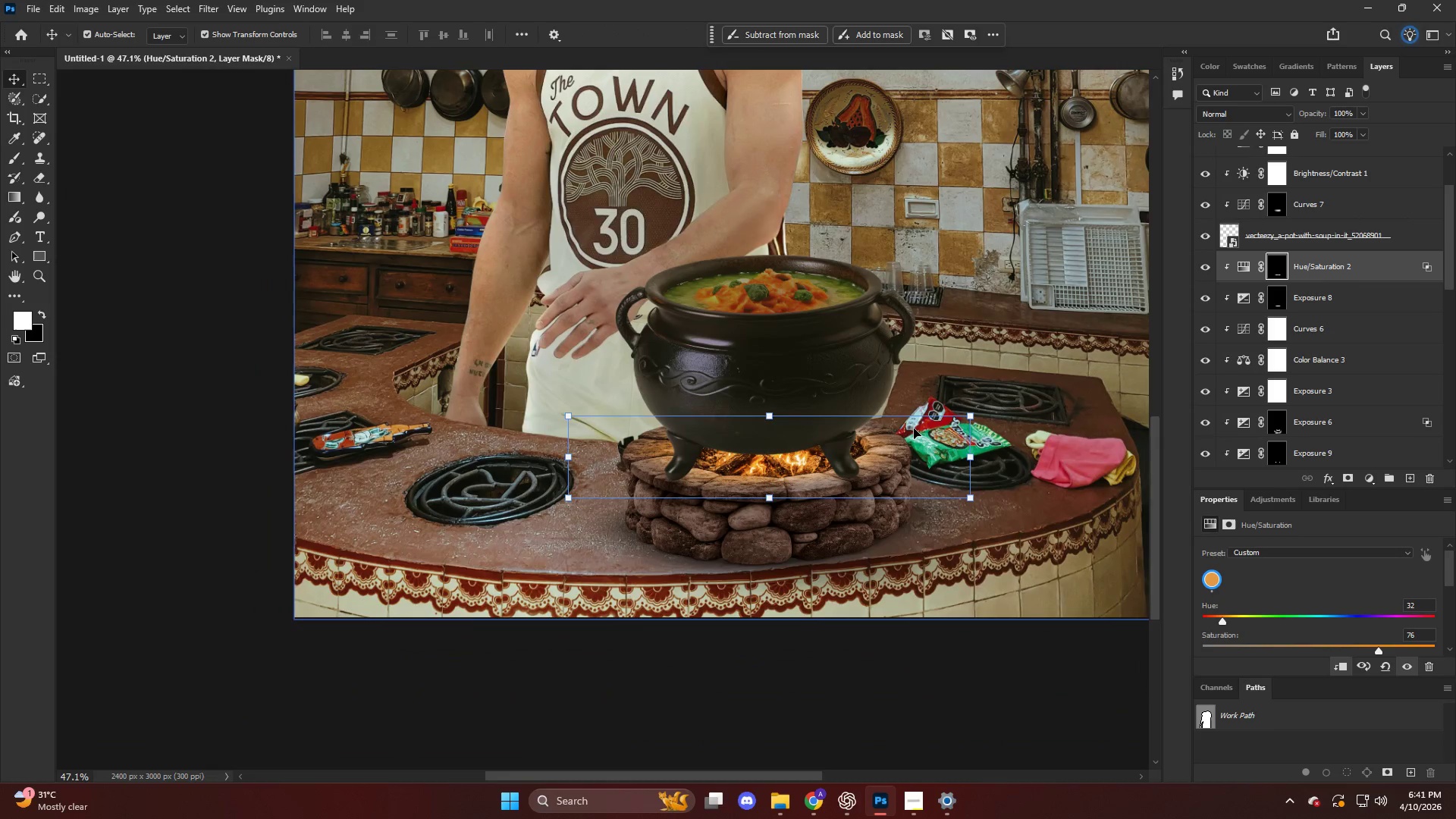 
hold_key(key=AltLeft, duration=0.66)
scroll: coordinate [825, 504], scroll_direction: up, amount: 8.0
 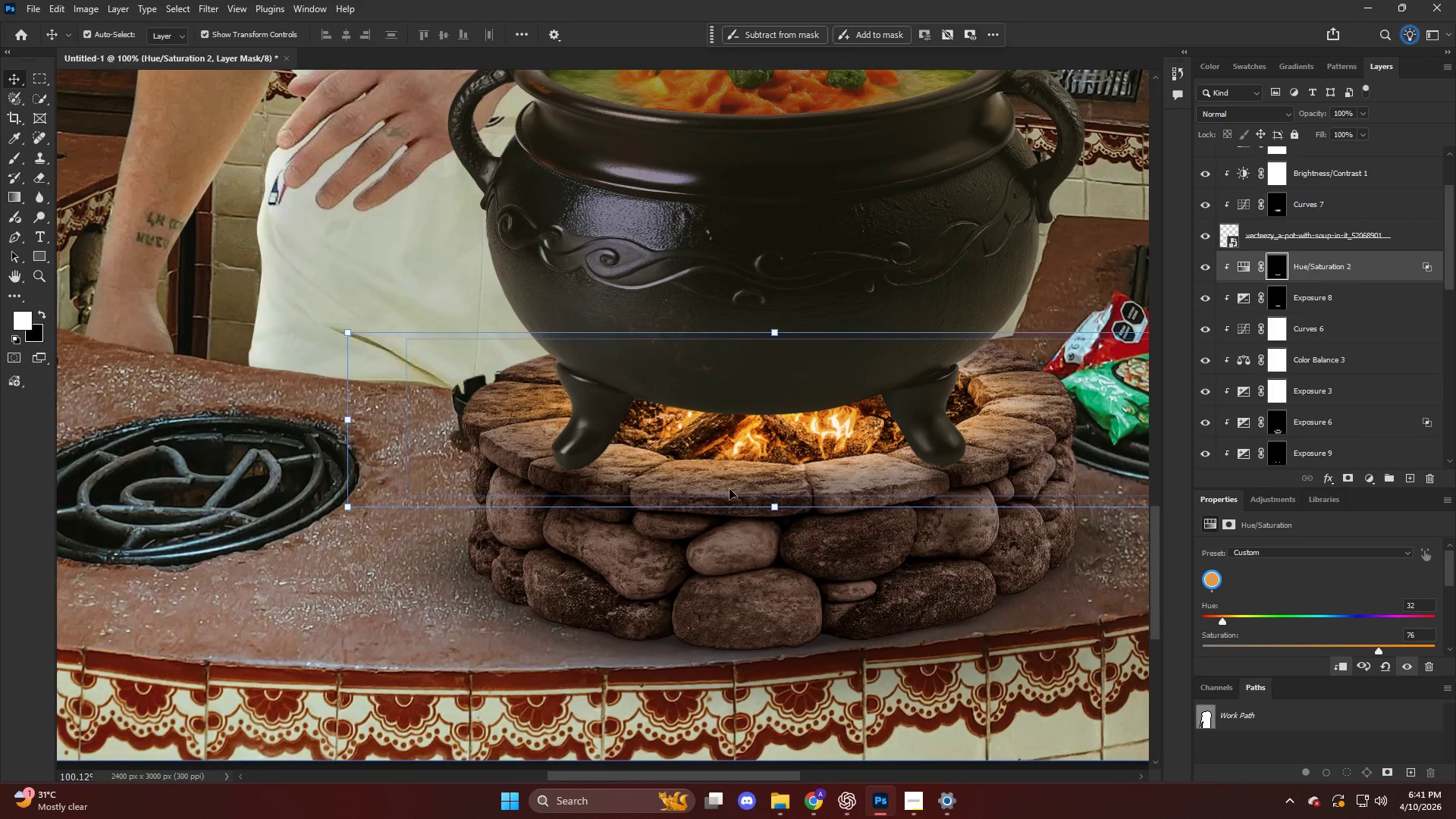 
hold_key(key=ControlLeft, duration=0.38)
 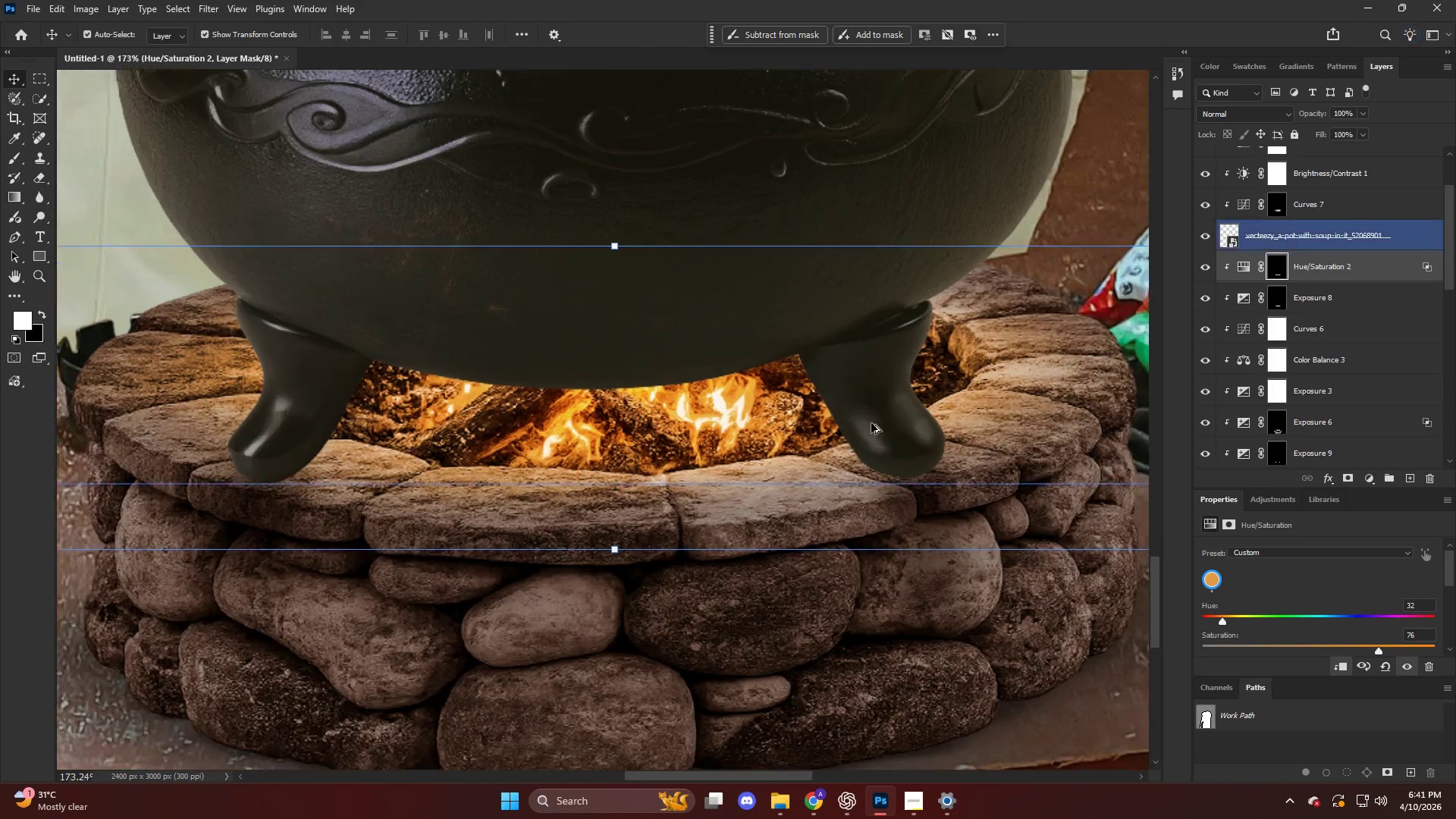 
hold_key(key=AltLeft, duration=0.47)
 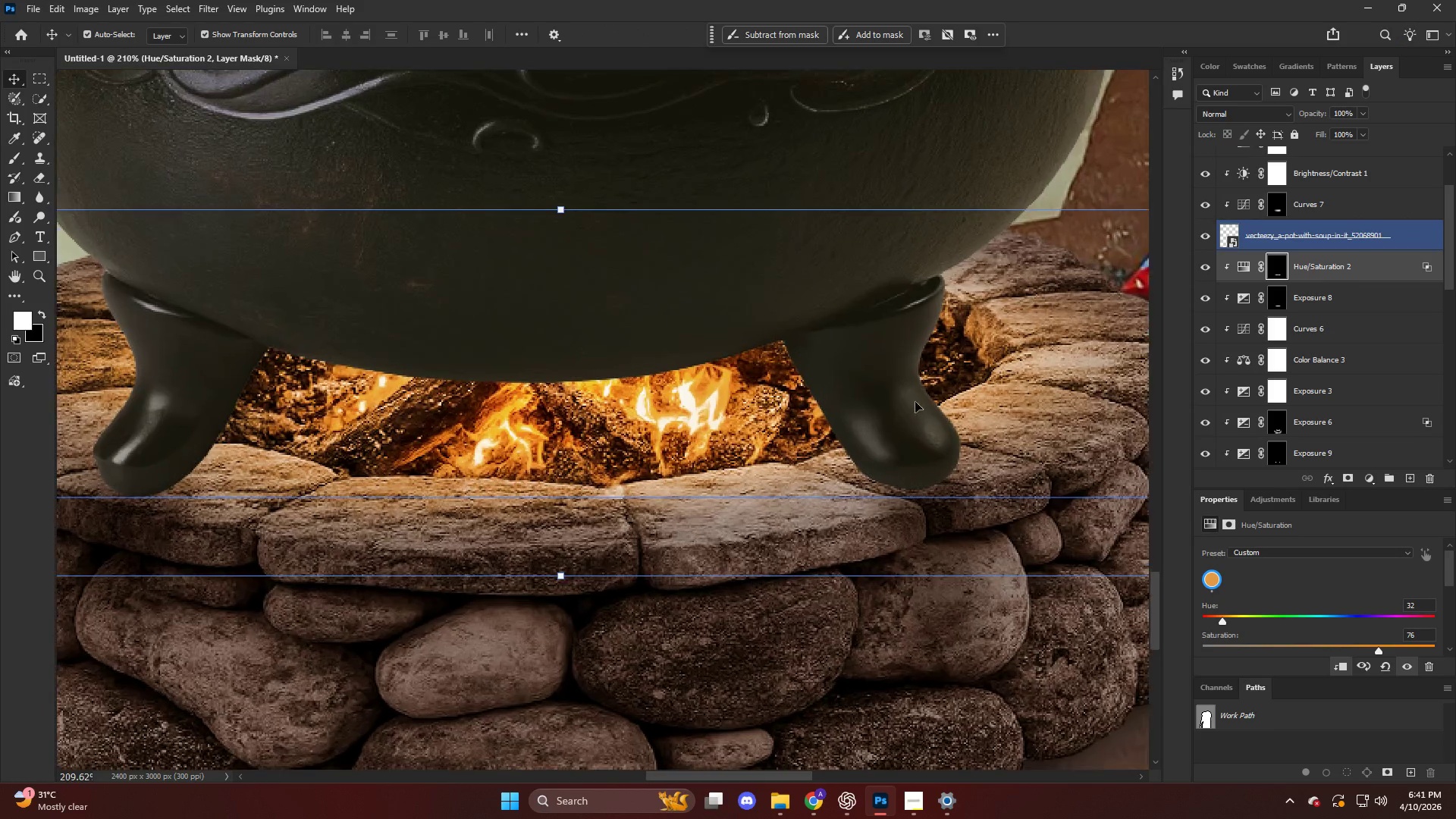 
key(V)
 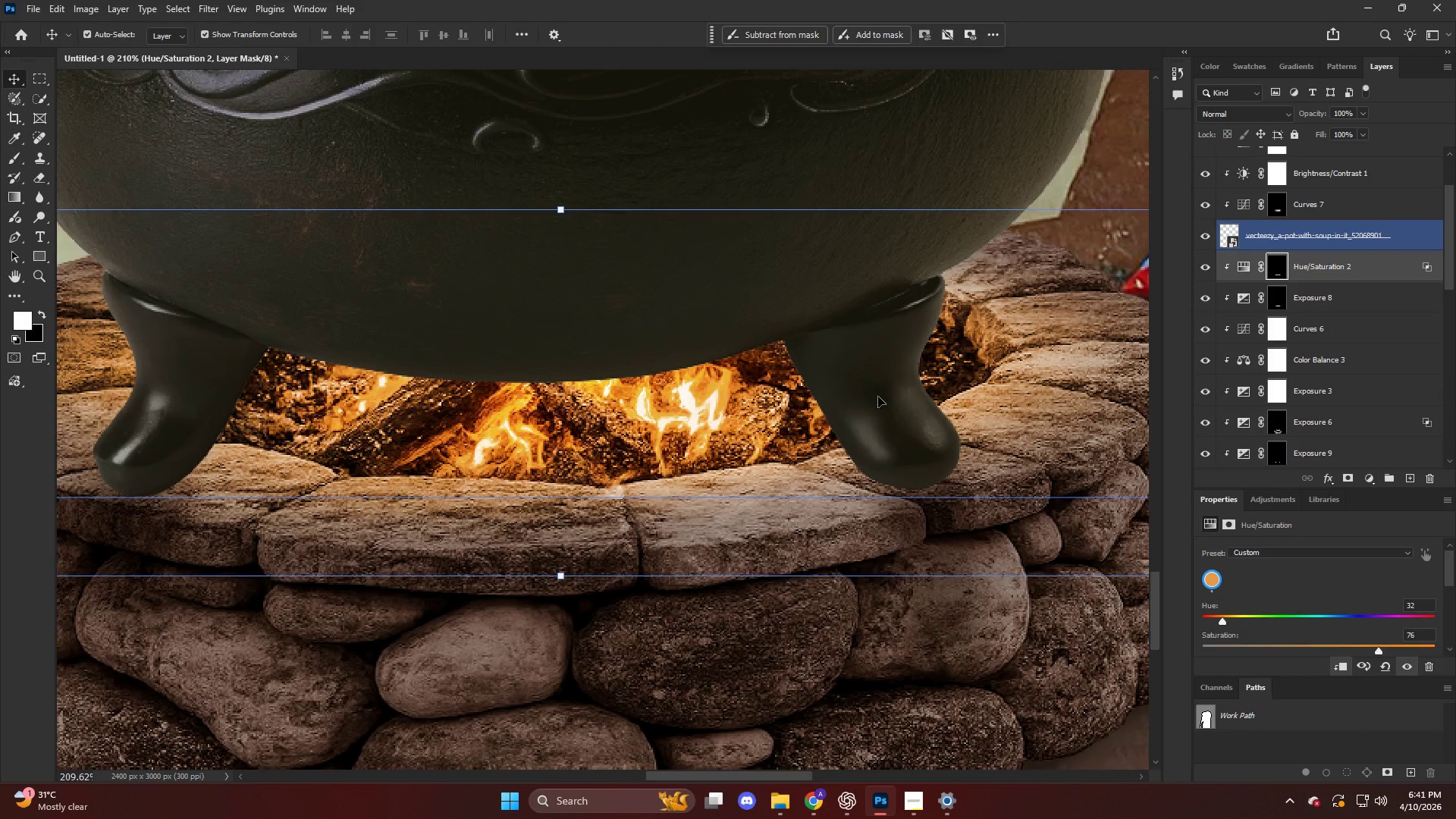 
left_click([878, 397])
 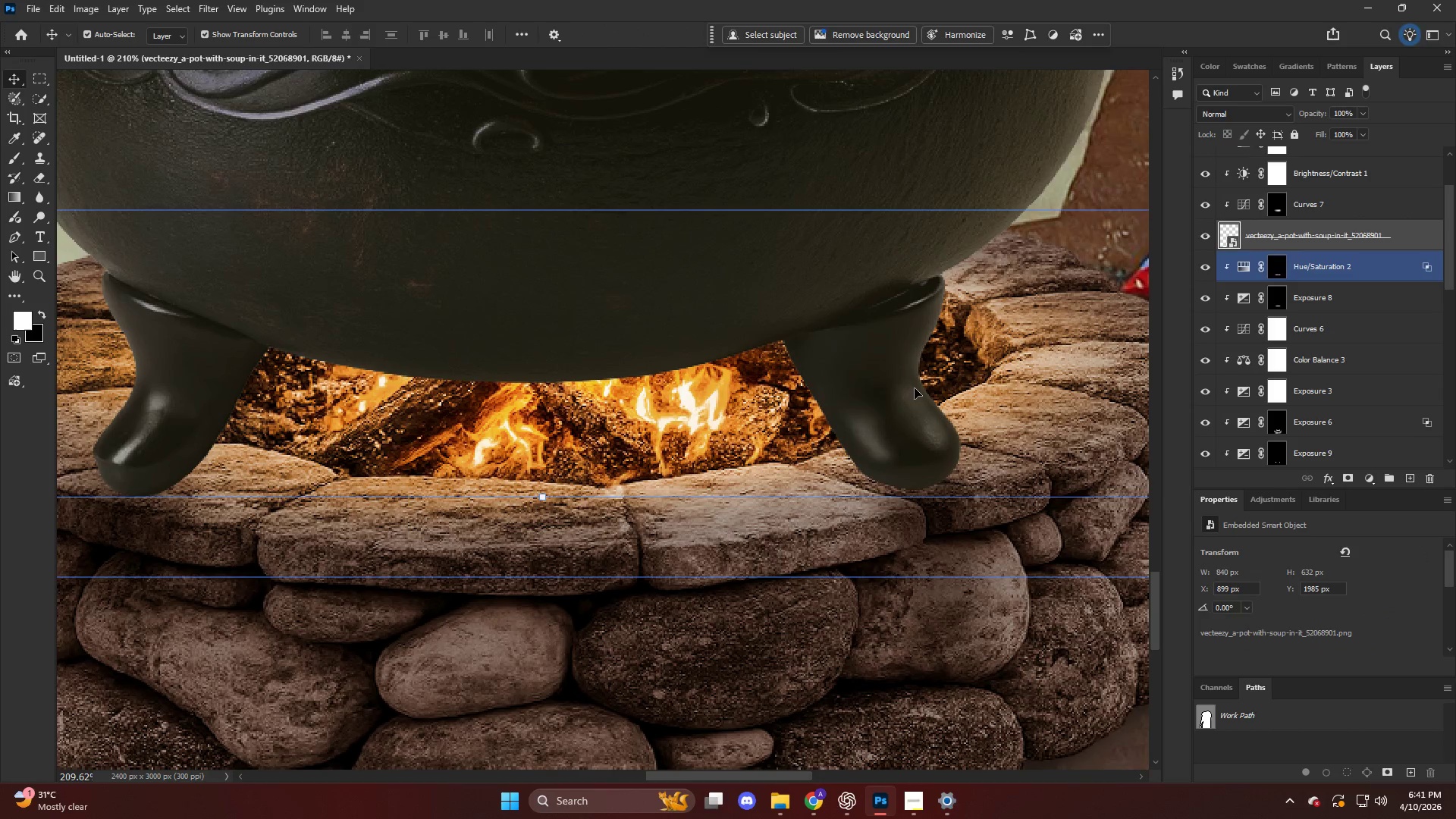 
scroll: coordinate [872, 422], scroll_direction: up, amount: 3.0
 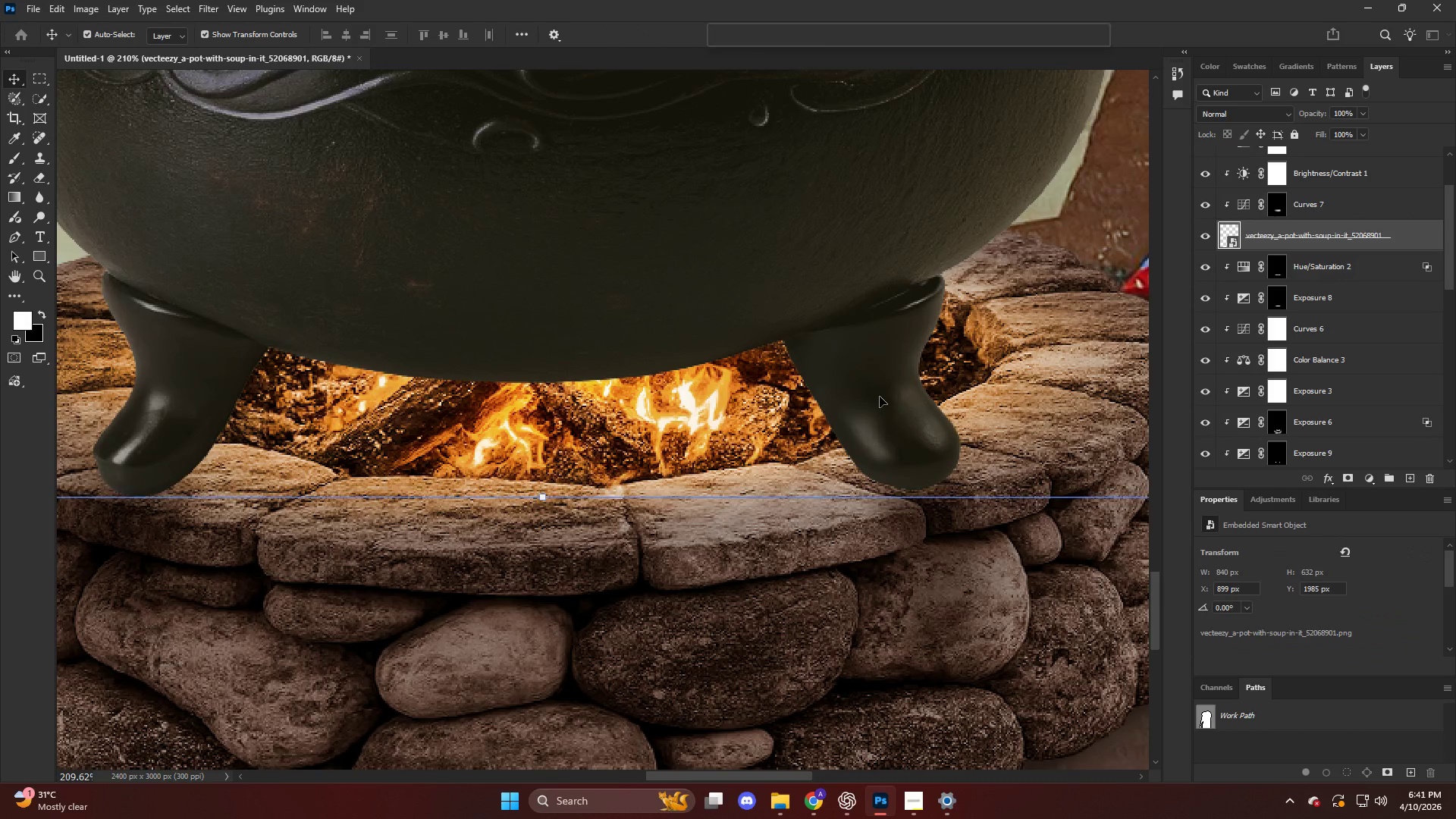 
key(Alt+AltLeft)
 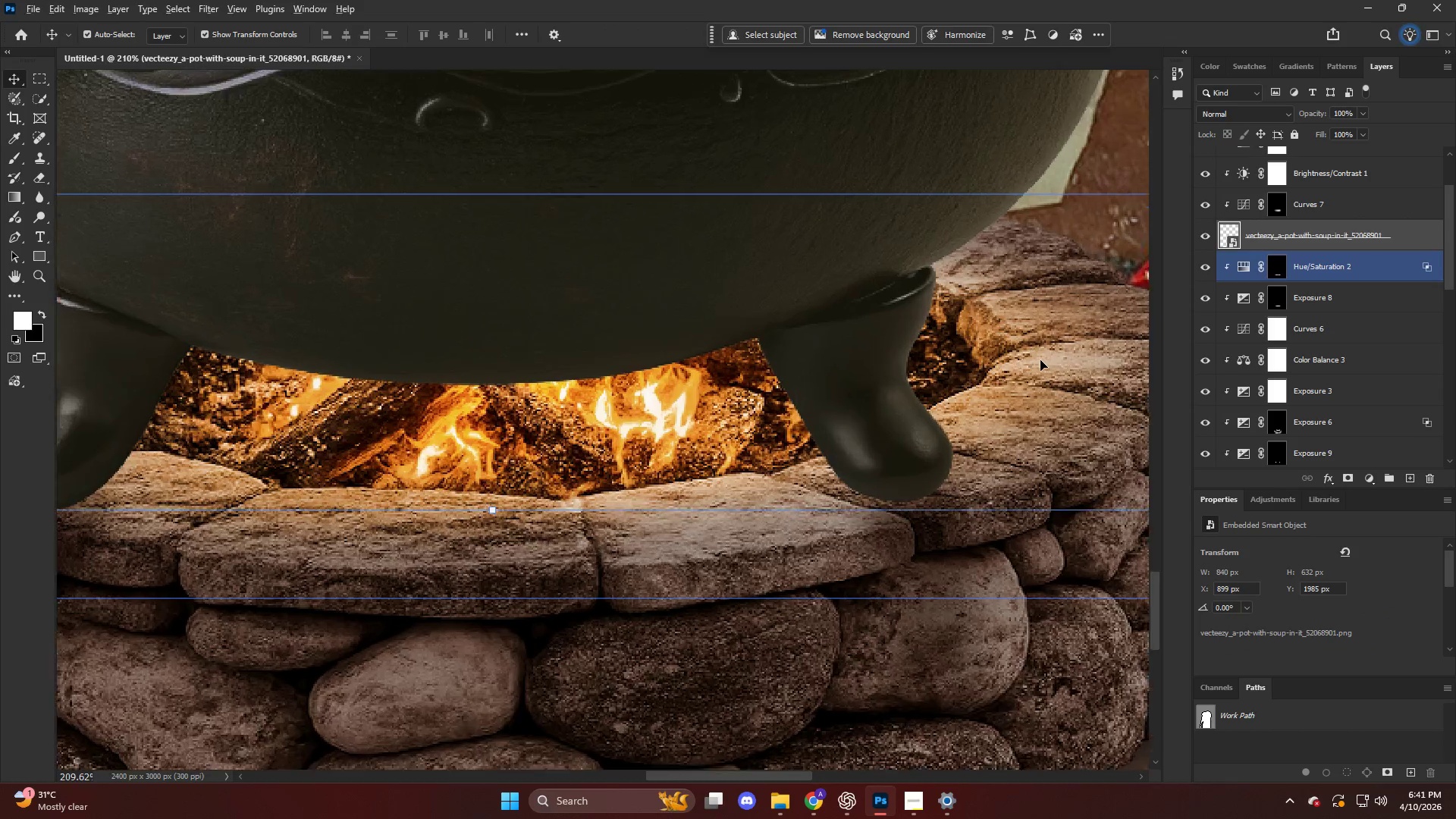 
key(V)
 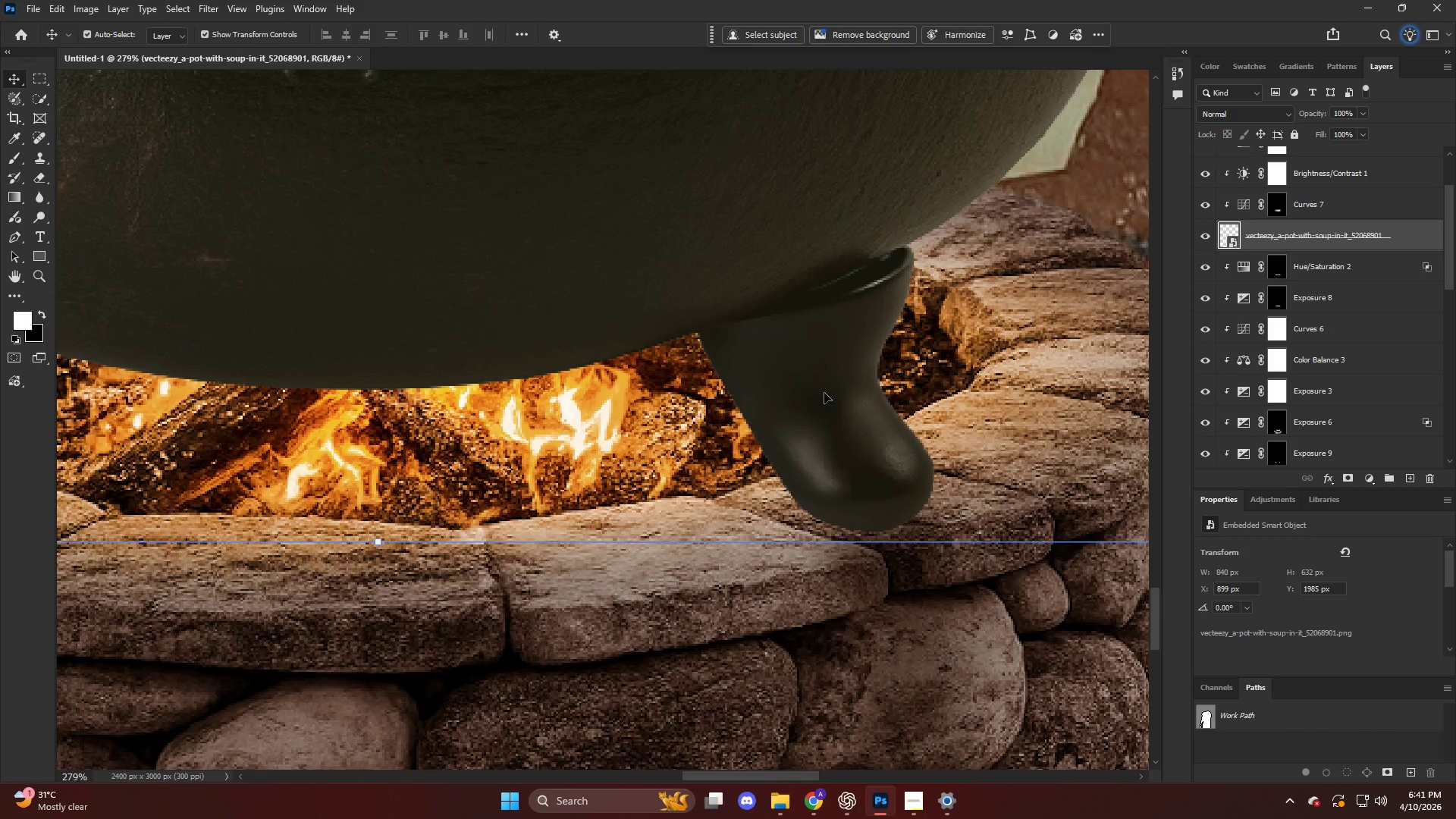 
scroll: coordinate [1040, 360], scroll_direction: up, amount: 3.0
 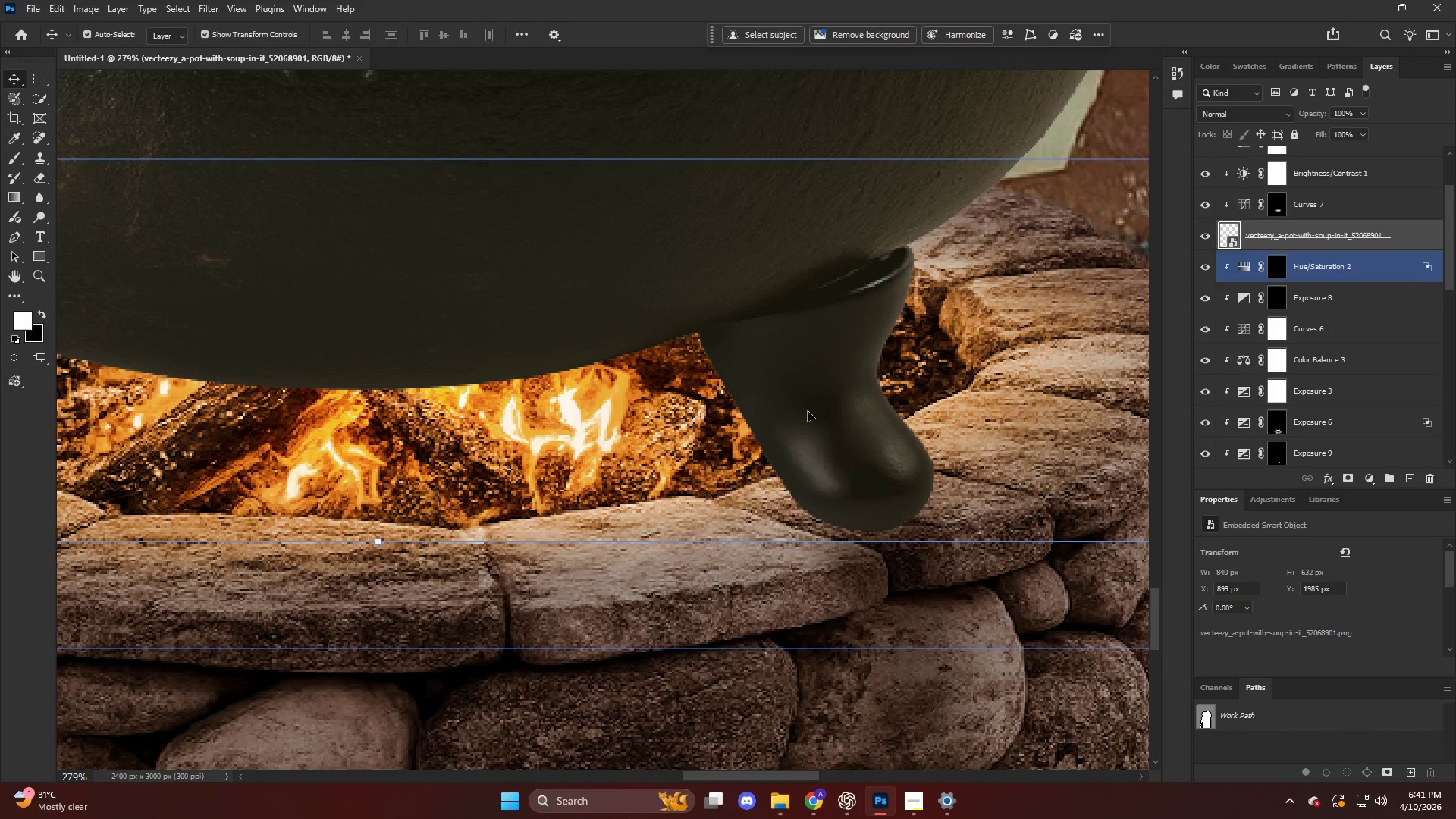 
left_click([824, 393])
 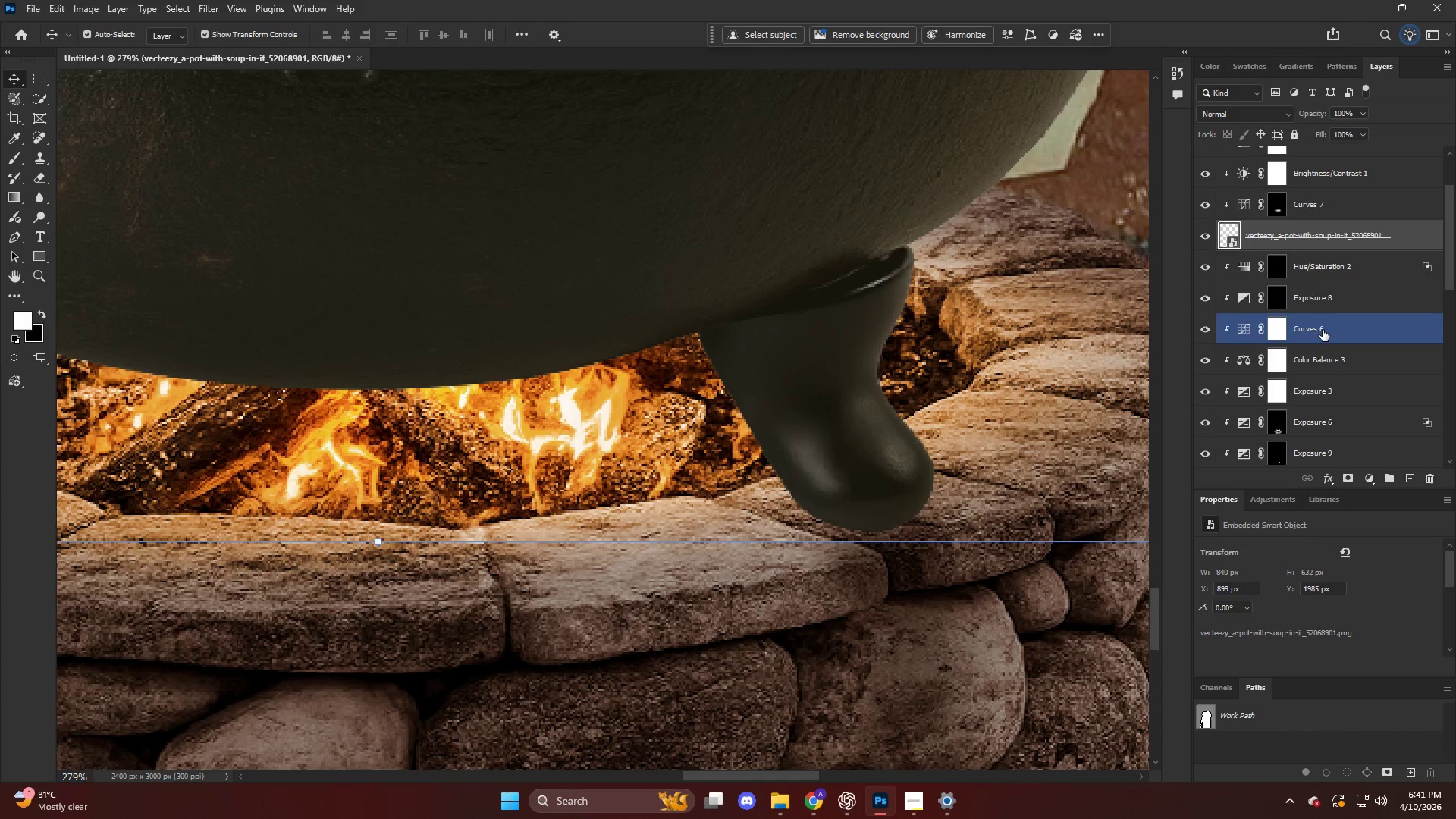 
scroll: coordinate [1323, 331], scroll_direction: up, amount: 1.0
 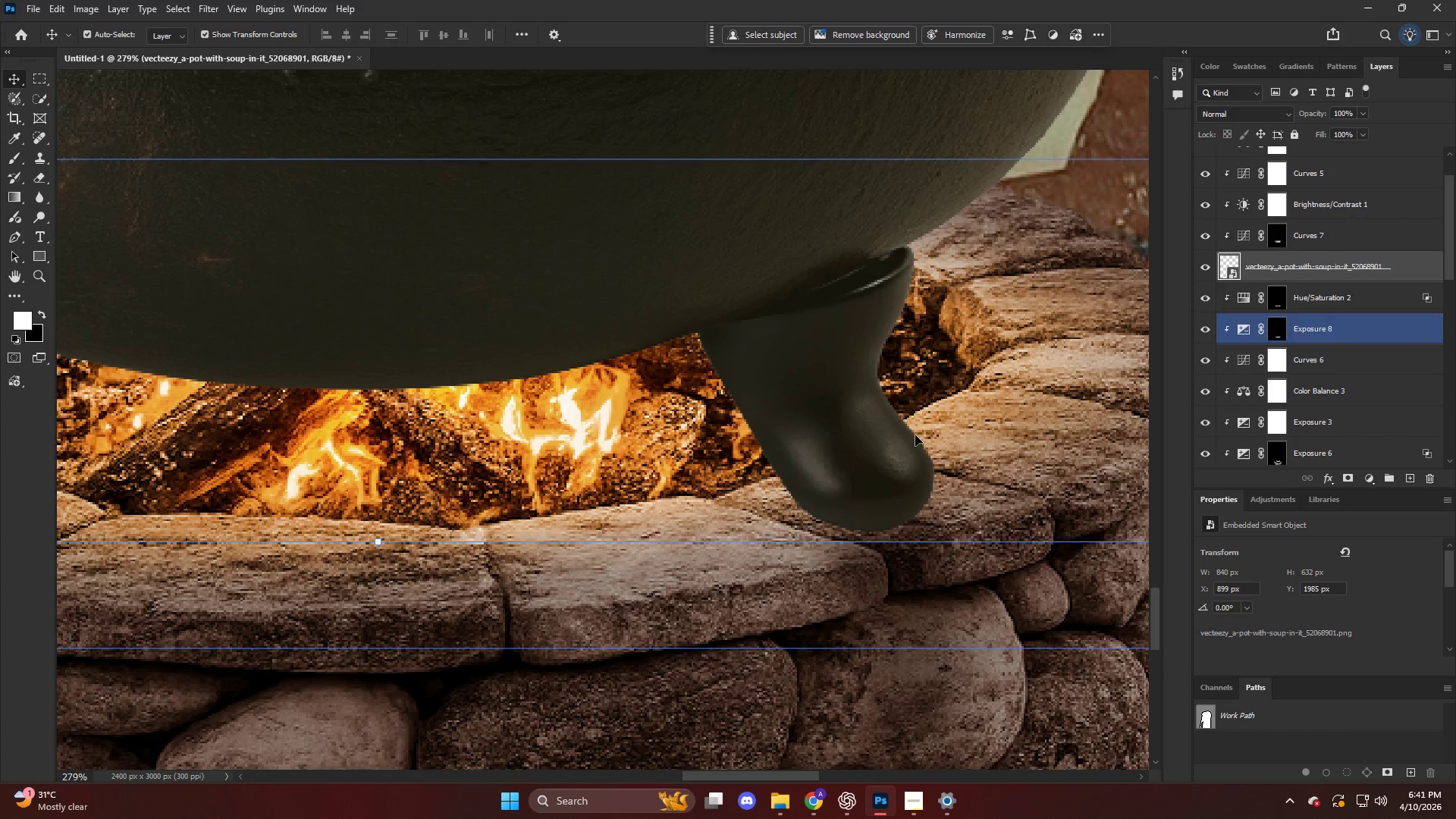 
key(V)
 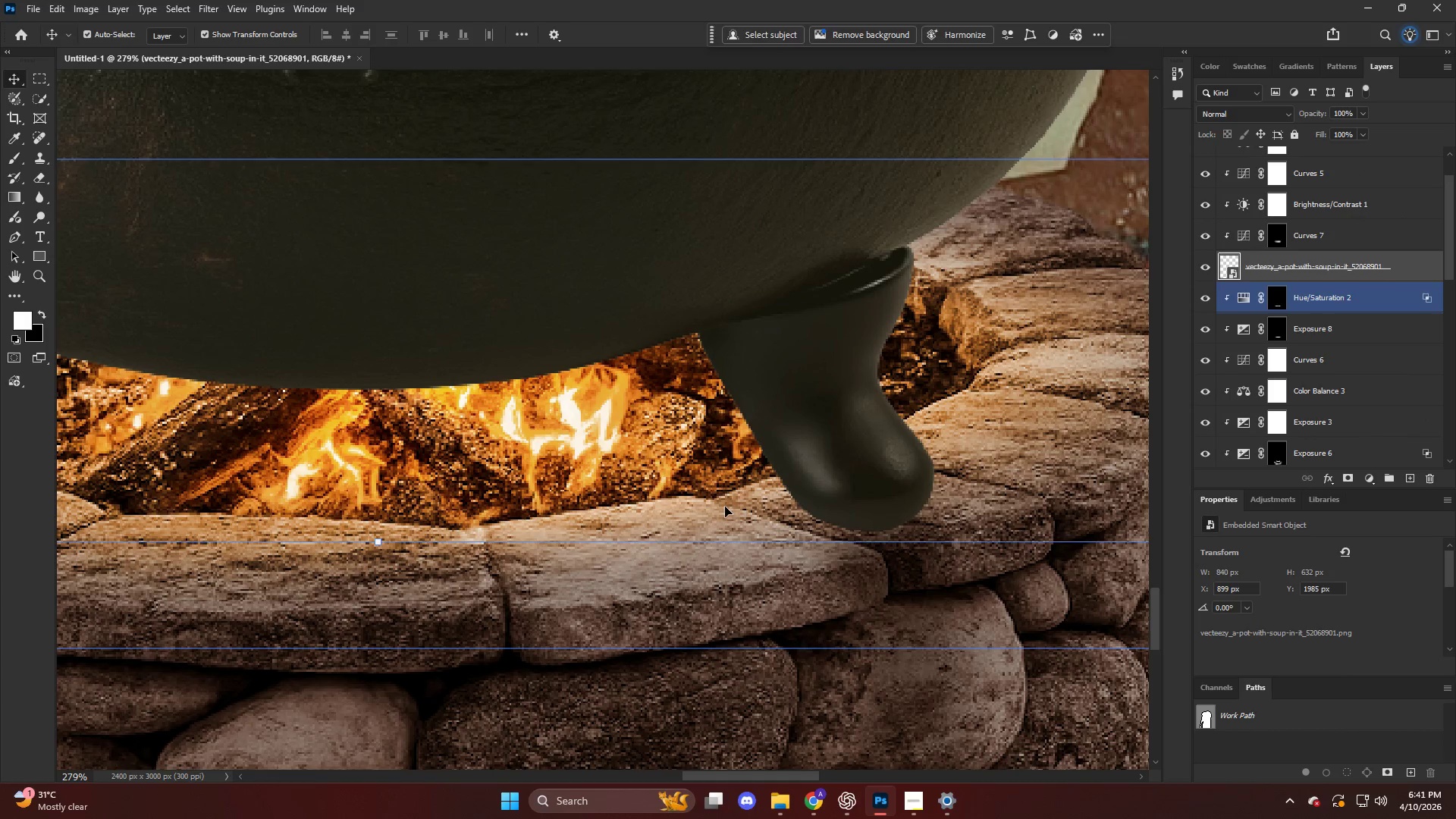 
left_click([723, 507])
 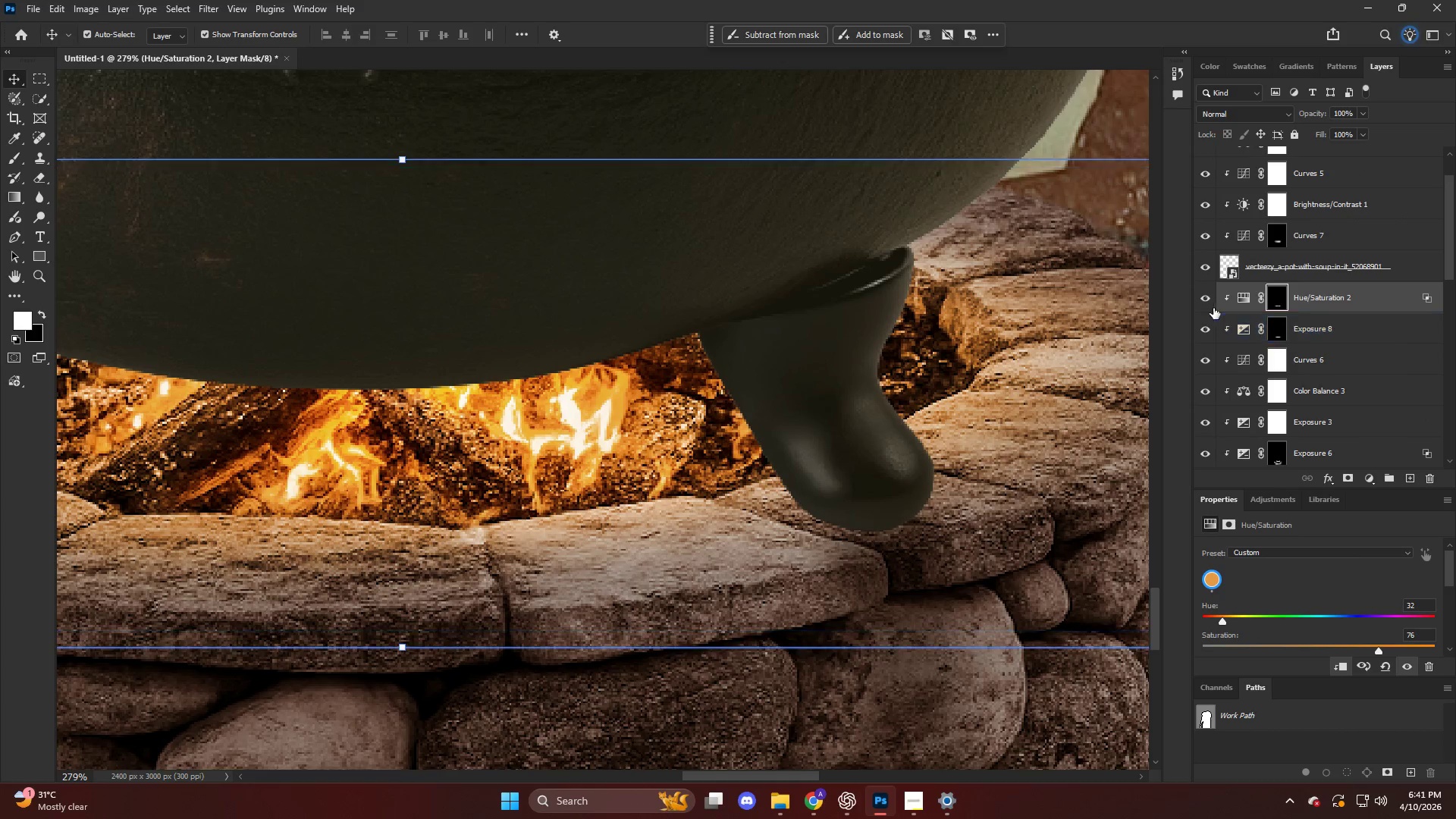 
left_click([1197, 303])
 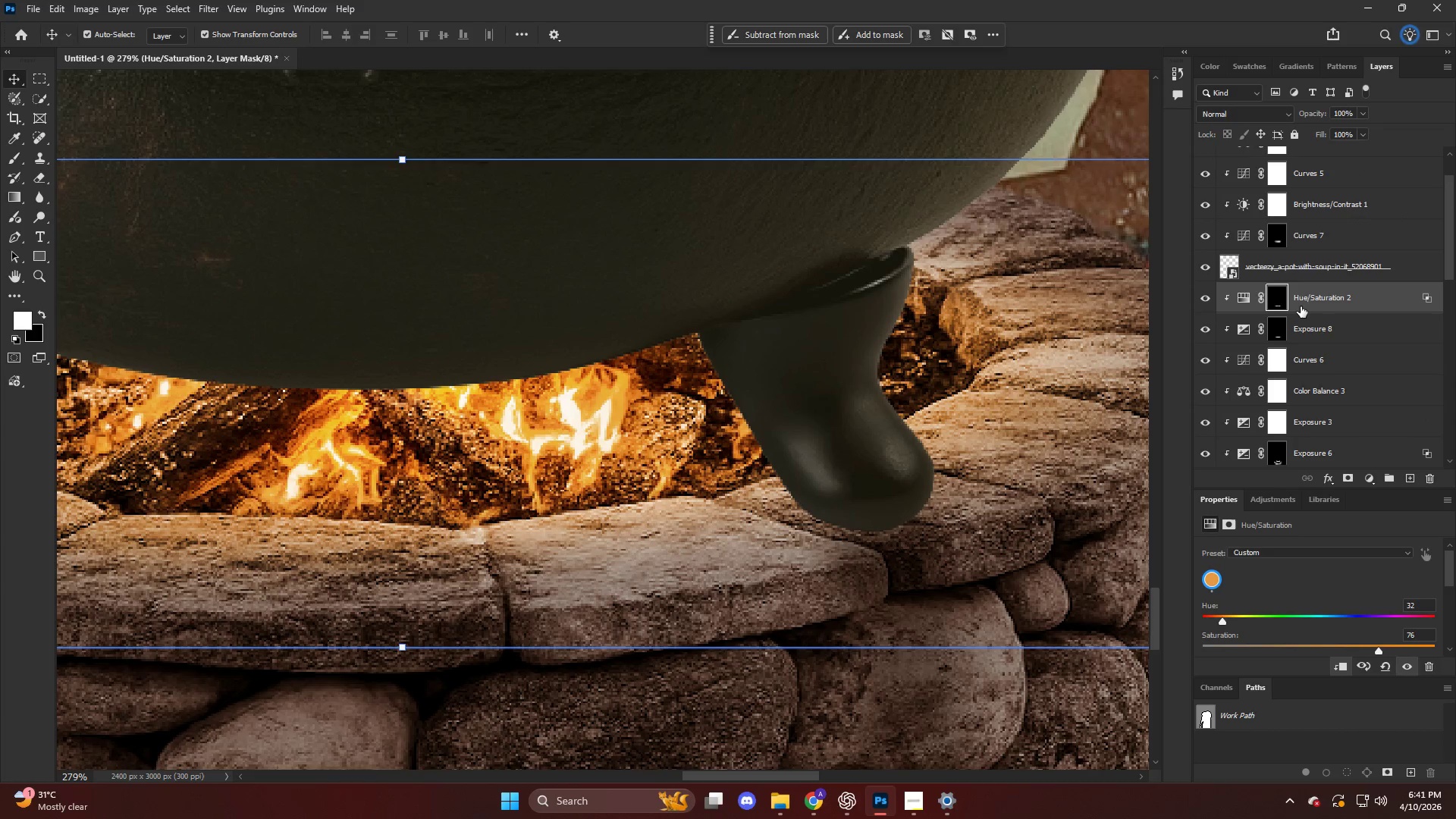 
hold_key(key=AltLeft, duration=4.58)
left_click_drag(start_coordinate=[1339, 299], to_coordinate=[1298, 337])
 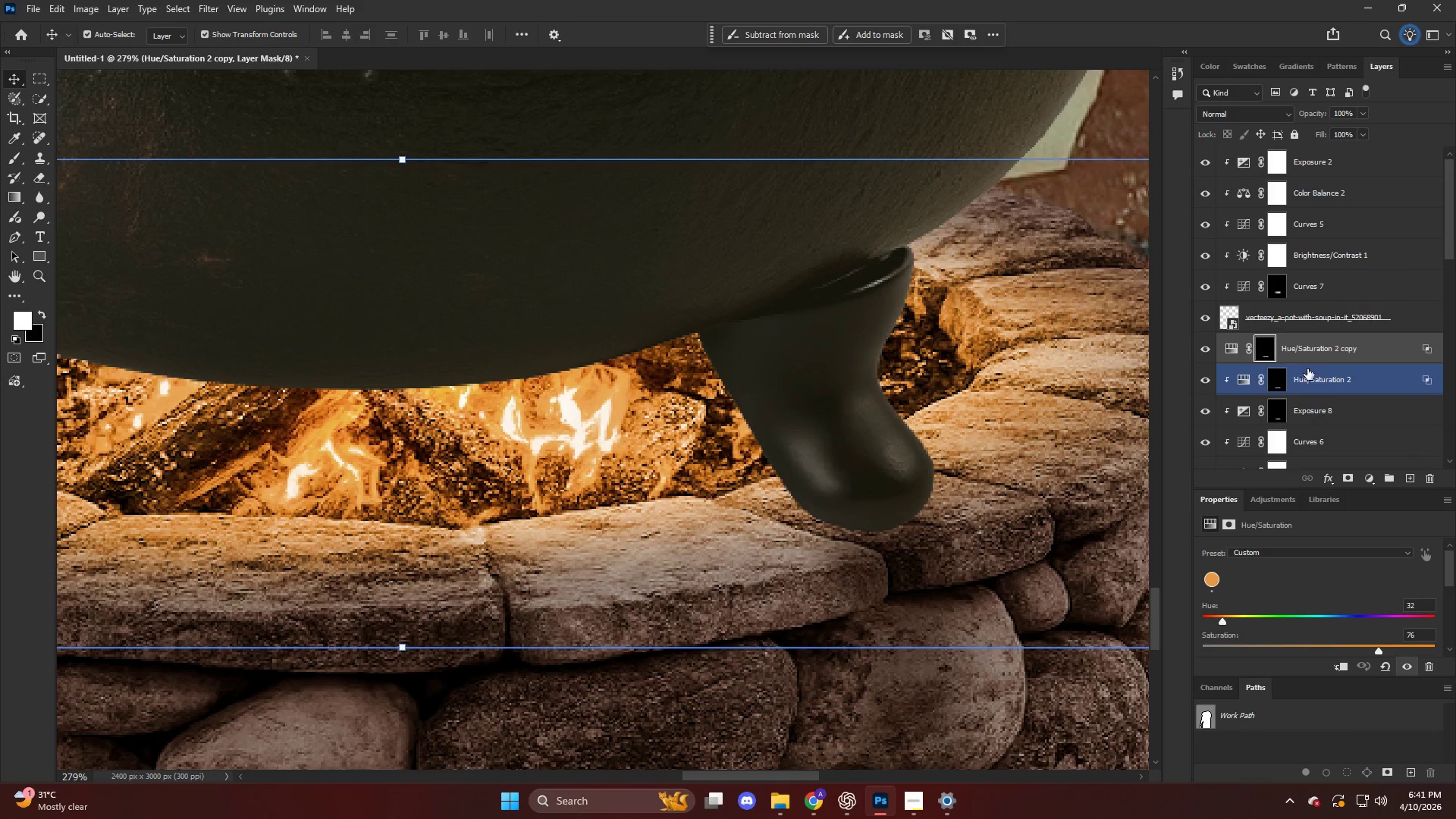 
key(Control+ControlLeft)
 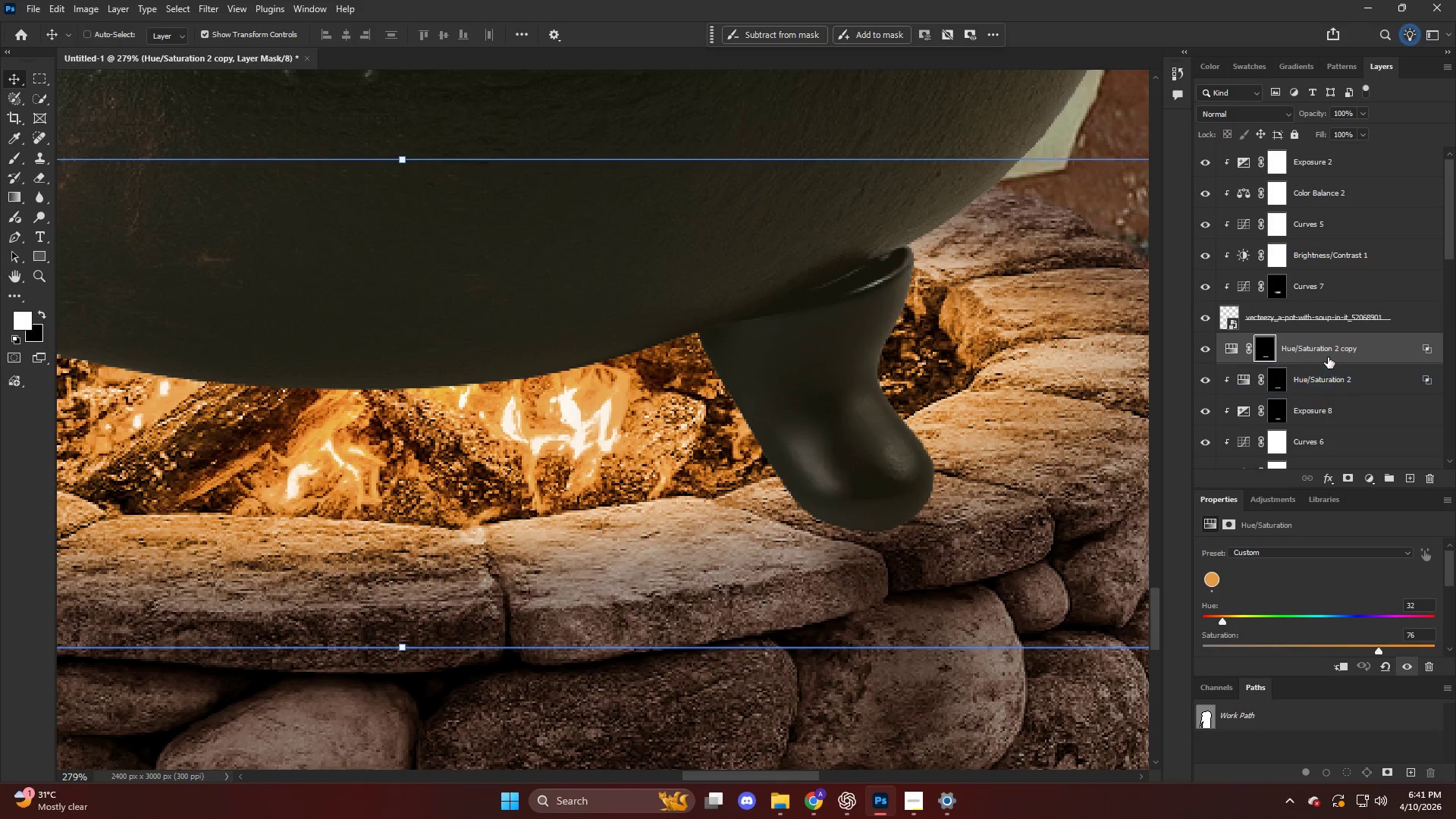 
key(Control+Z)
 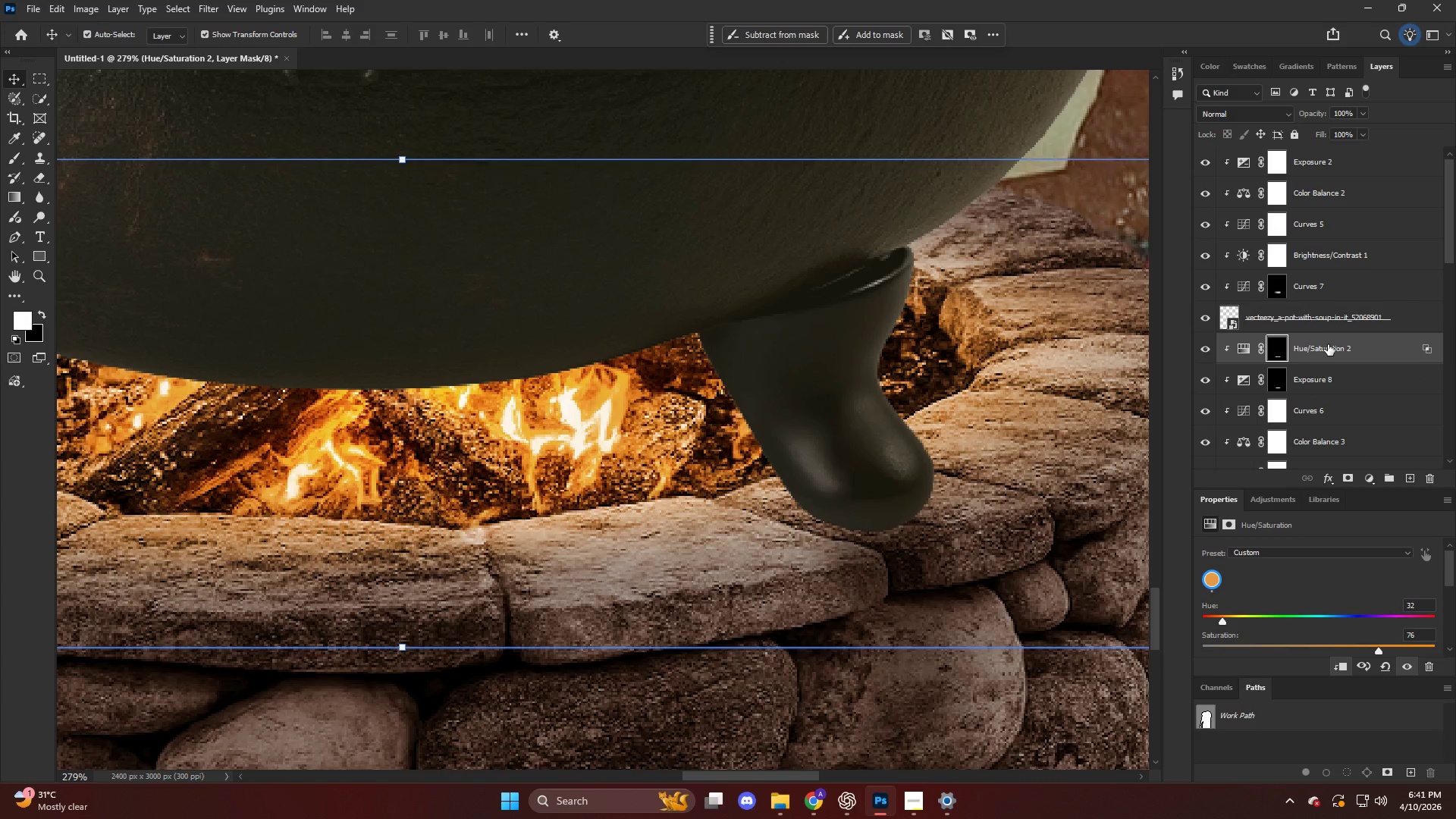 
hold_key(key=AltLeft, duration=0.55)
left_click_drag(start_coordinate=[1331, 348], to_coordinate=[1310, 302])
 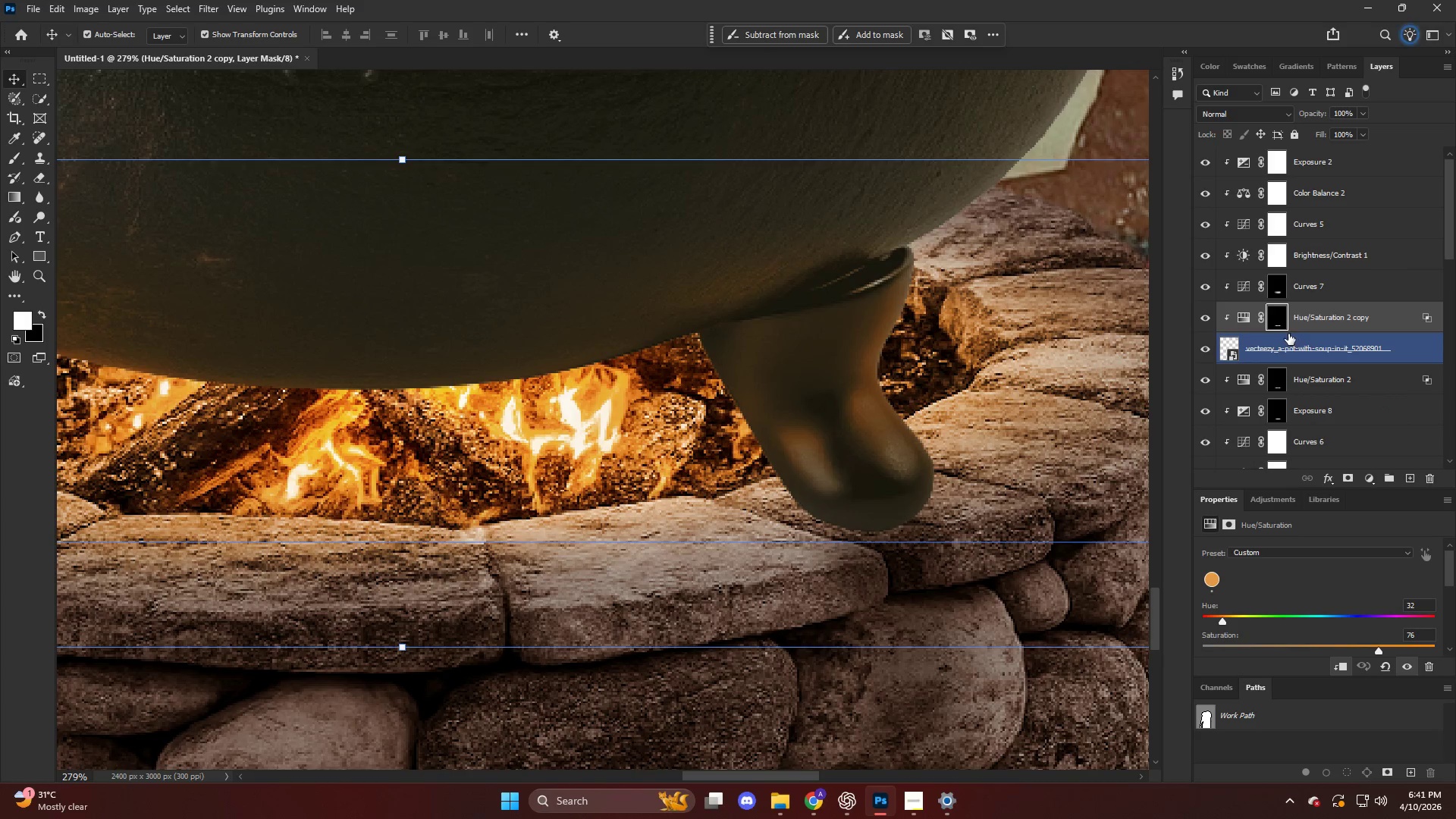 
left_click([1273, 322])
 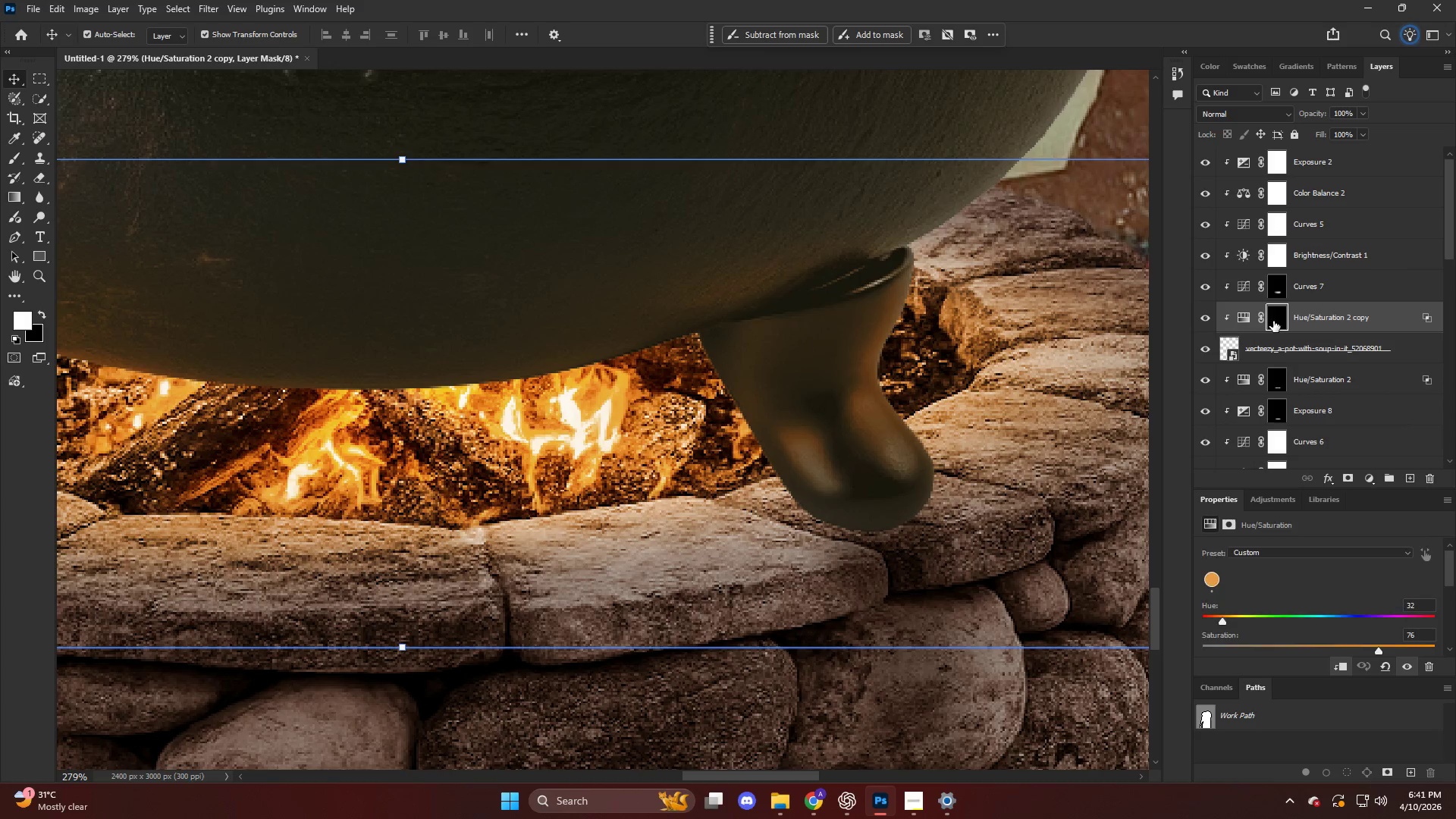 
right_click([1273, 321])
 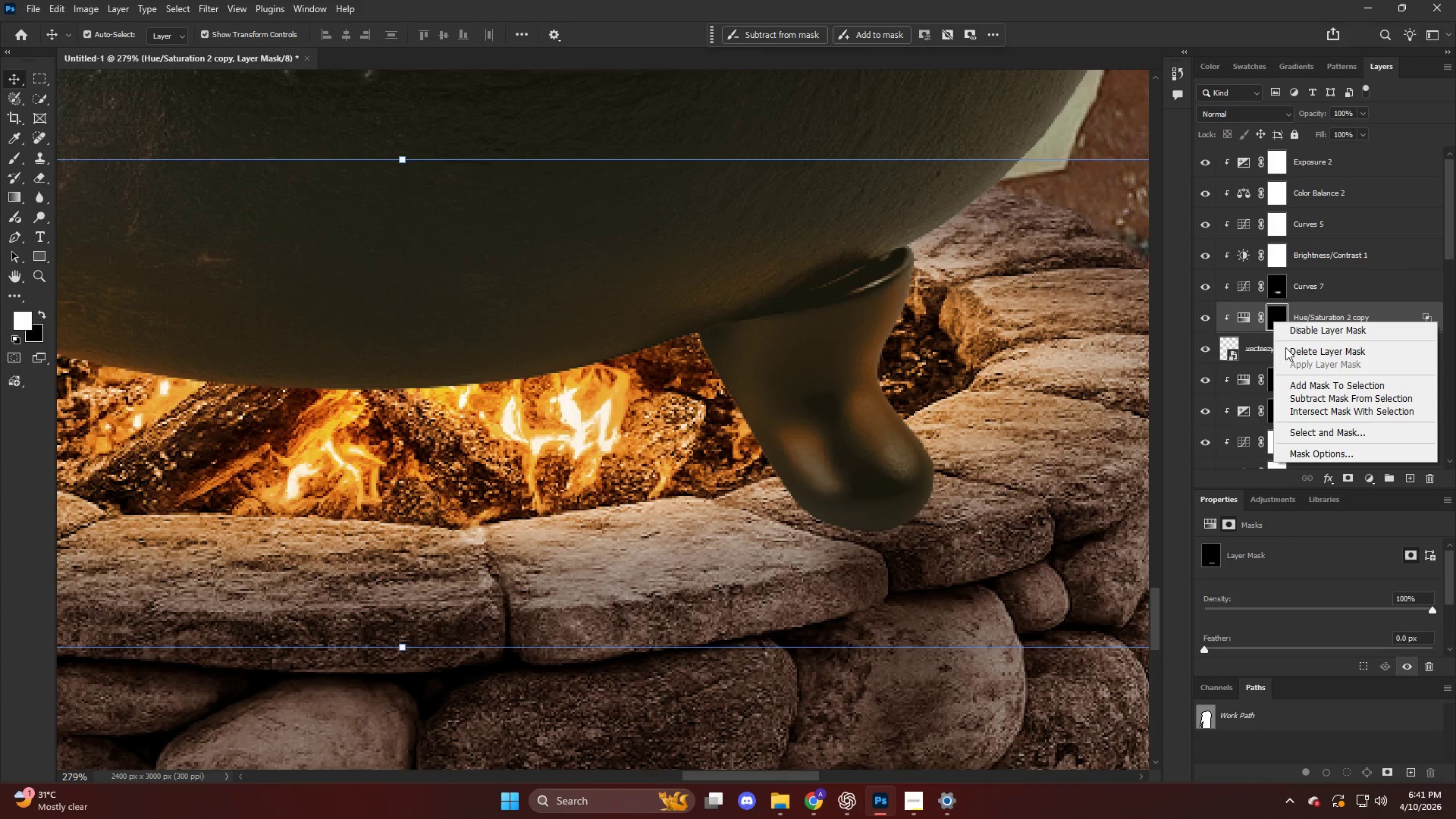 
left_click([1286, 352])
 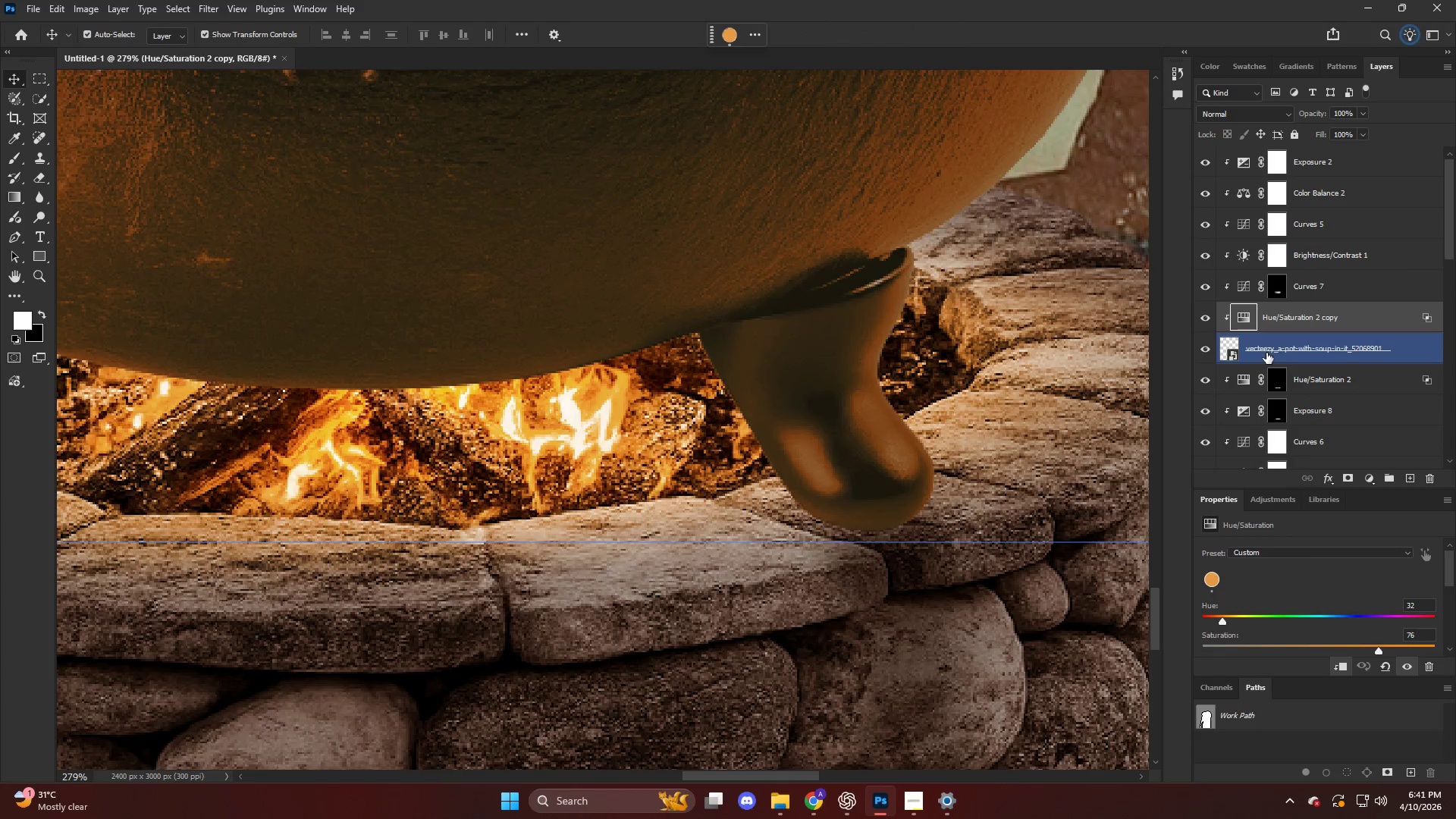 
hold_key(key=AltLeft, duration=0.55)
 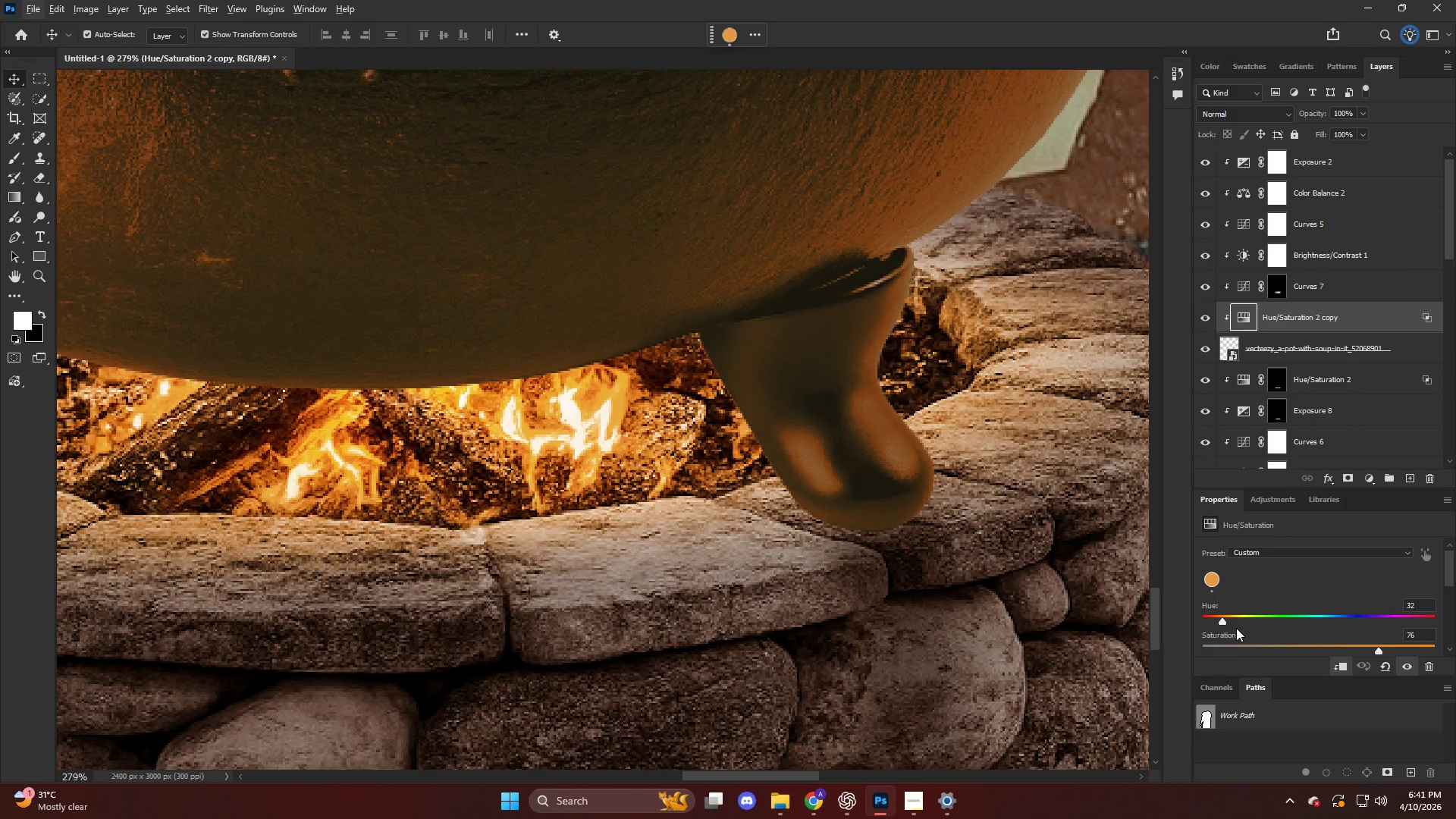 
left_click_drag(start_coordinate=[1221, 619], to_coordinate=[1228, 620])
 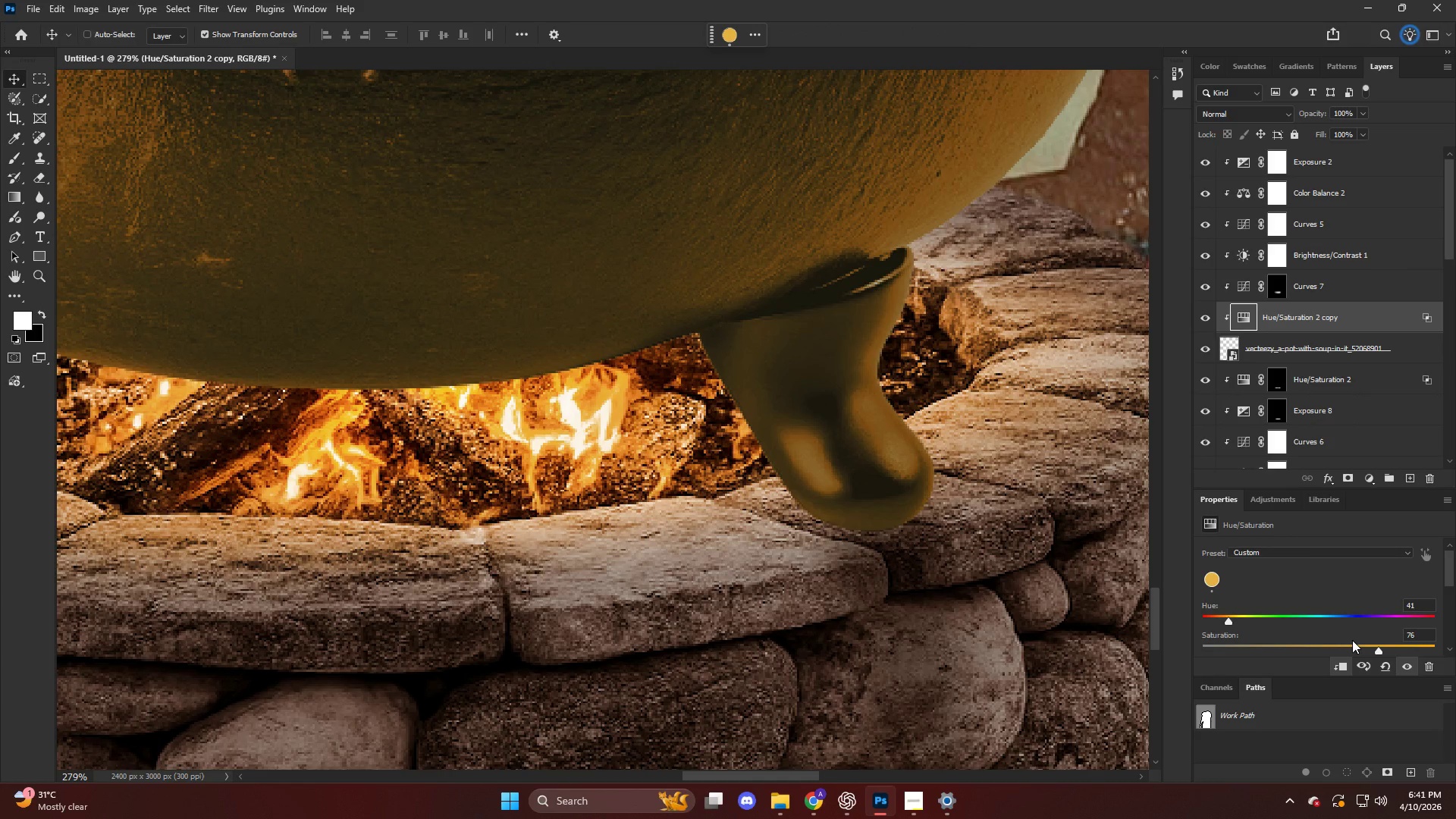 
key(Control+ControlLeft)
 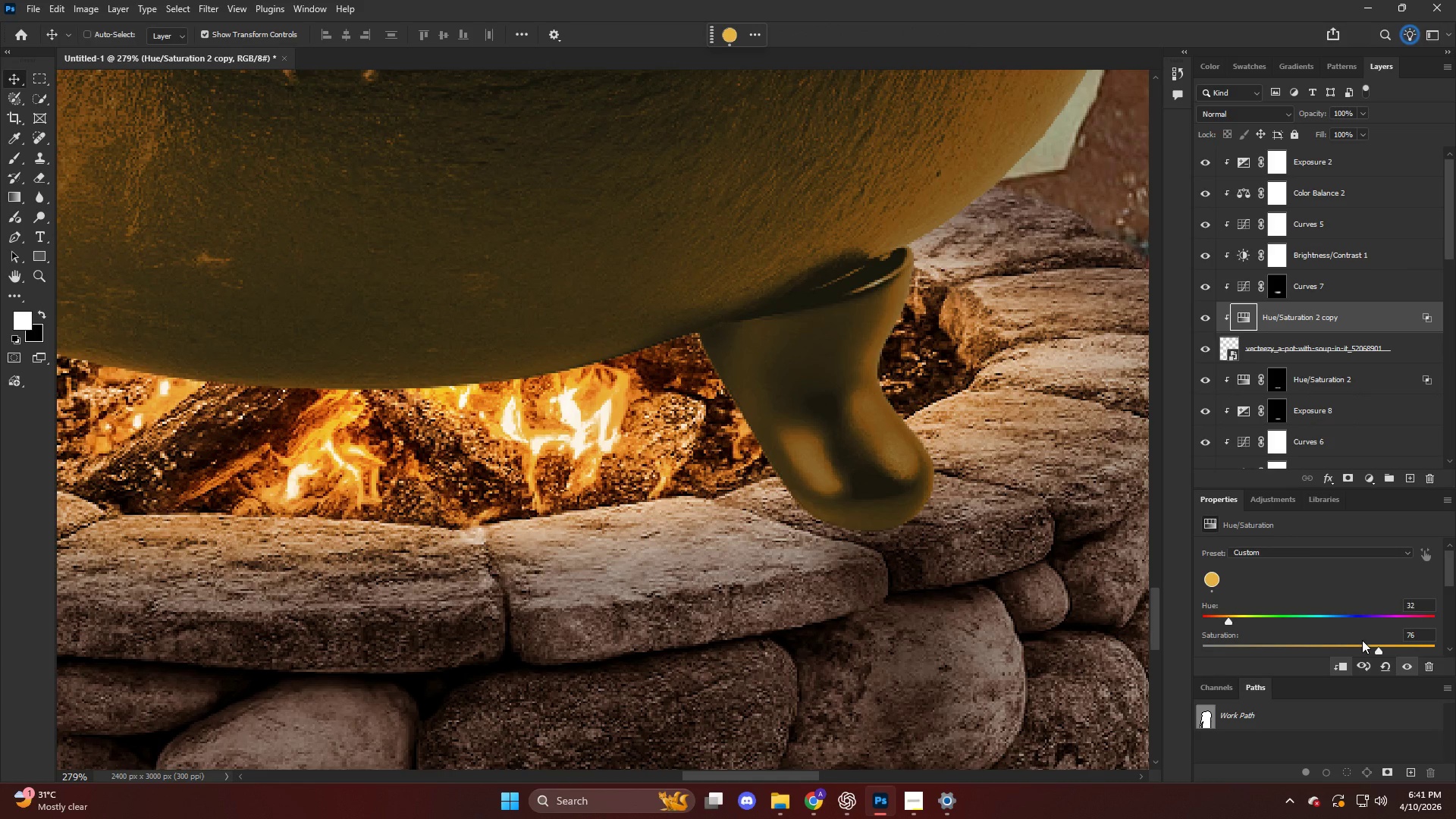 
key(Control+Z)
 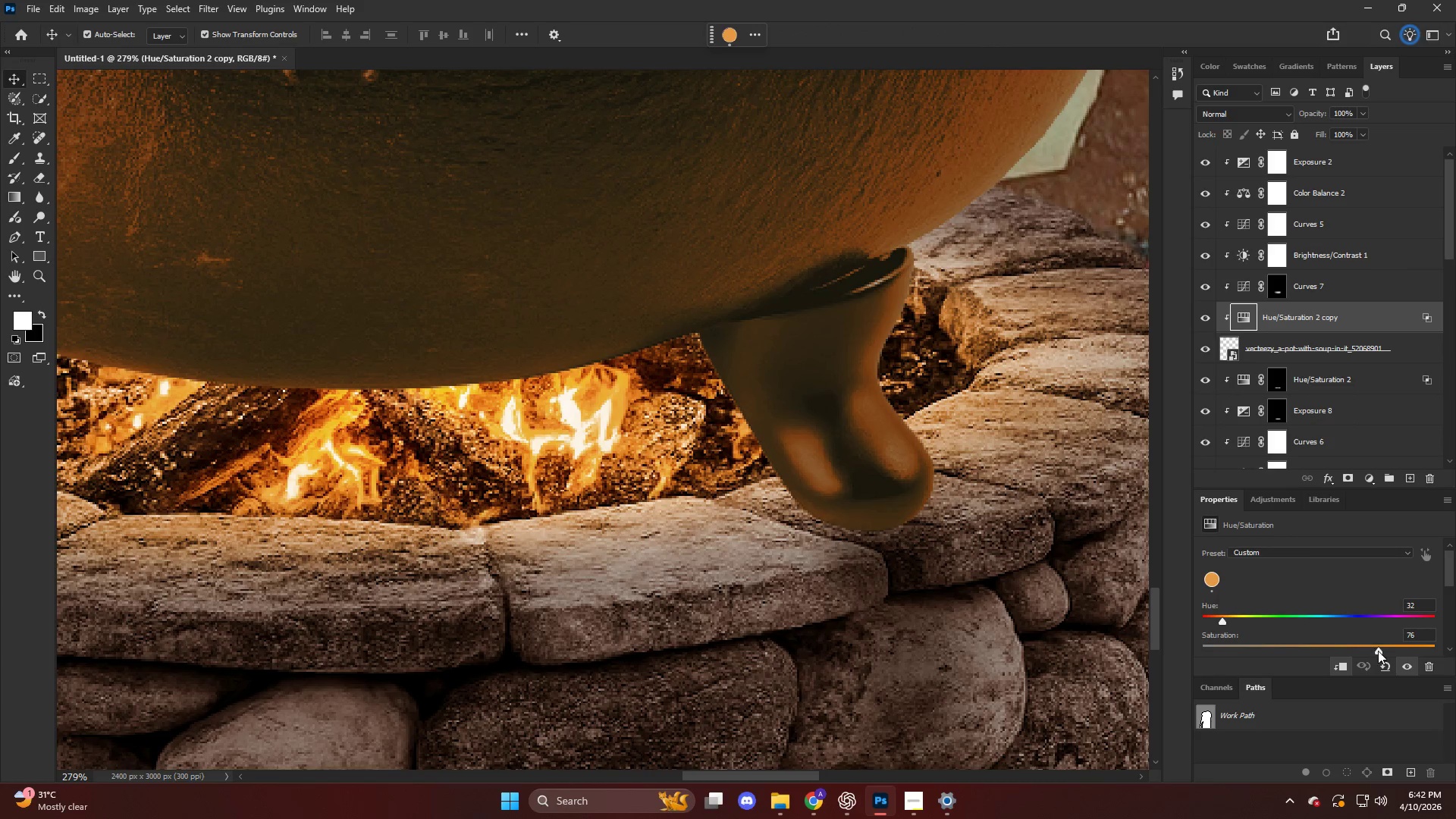 
left_click_drag(start_coordinate=[1378, 651], to_coordinate=[1406, 652])
 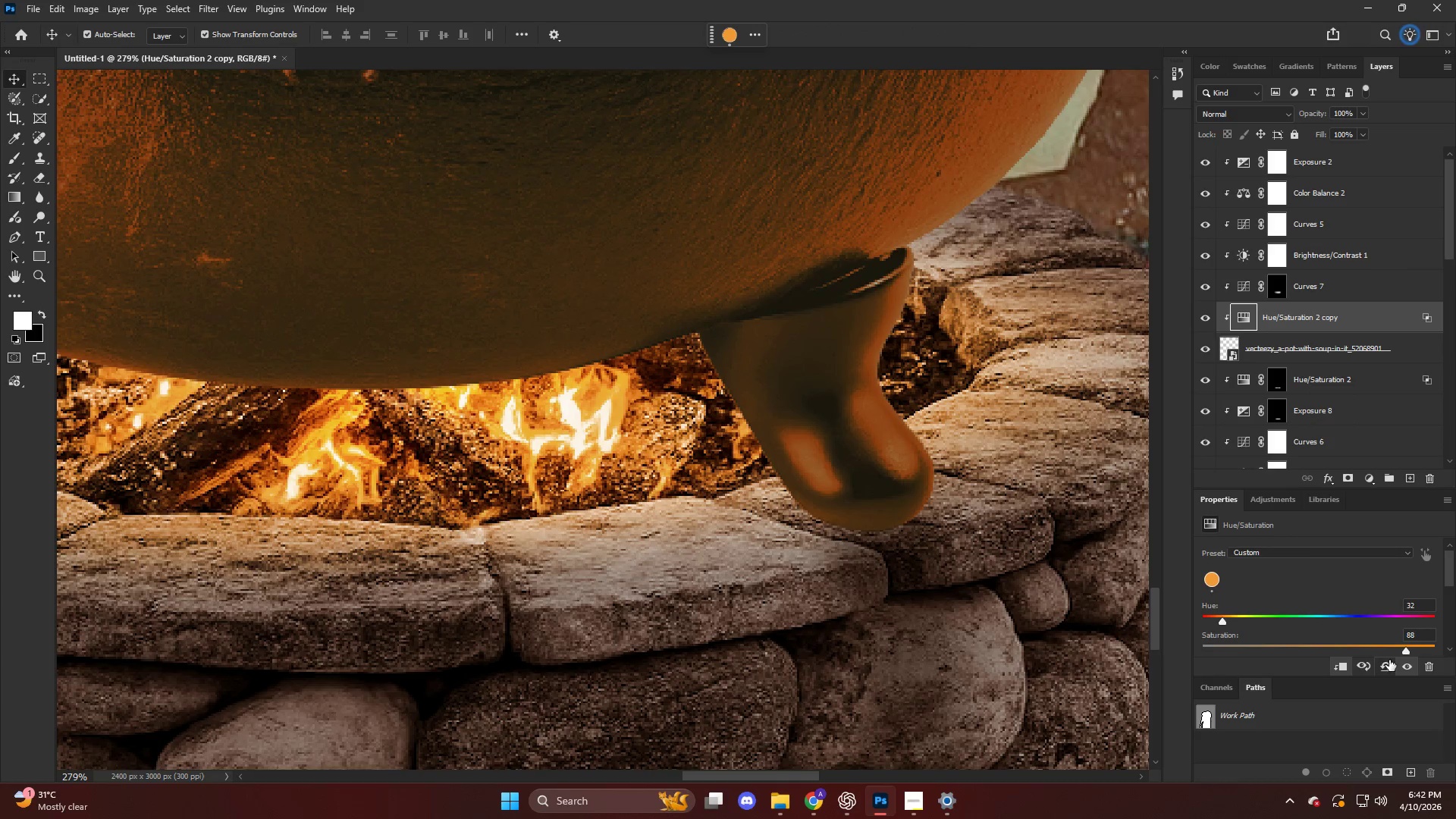 
scroll: coordinate [1375, 654], scroll_direction: down, amount: 3.0
 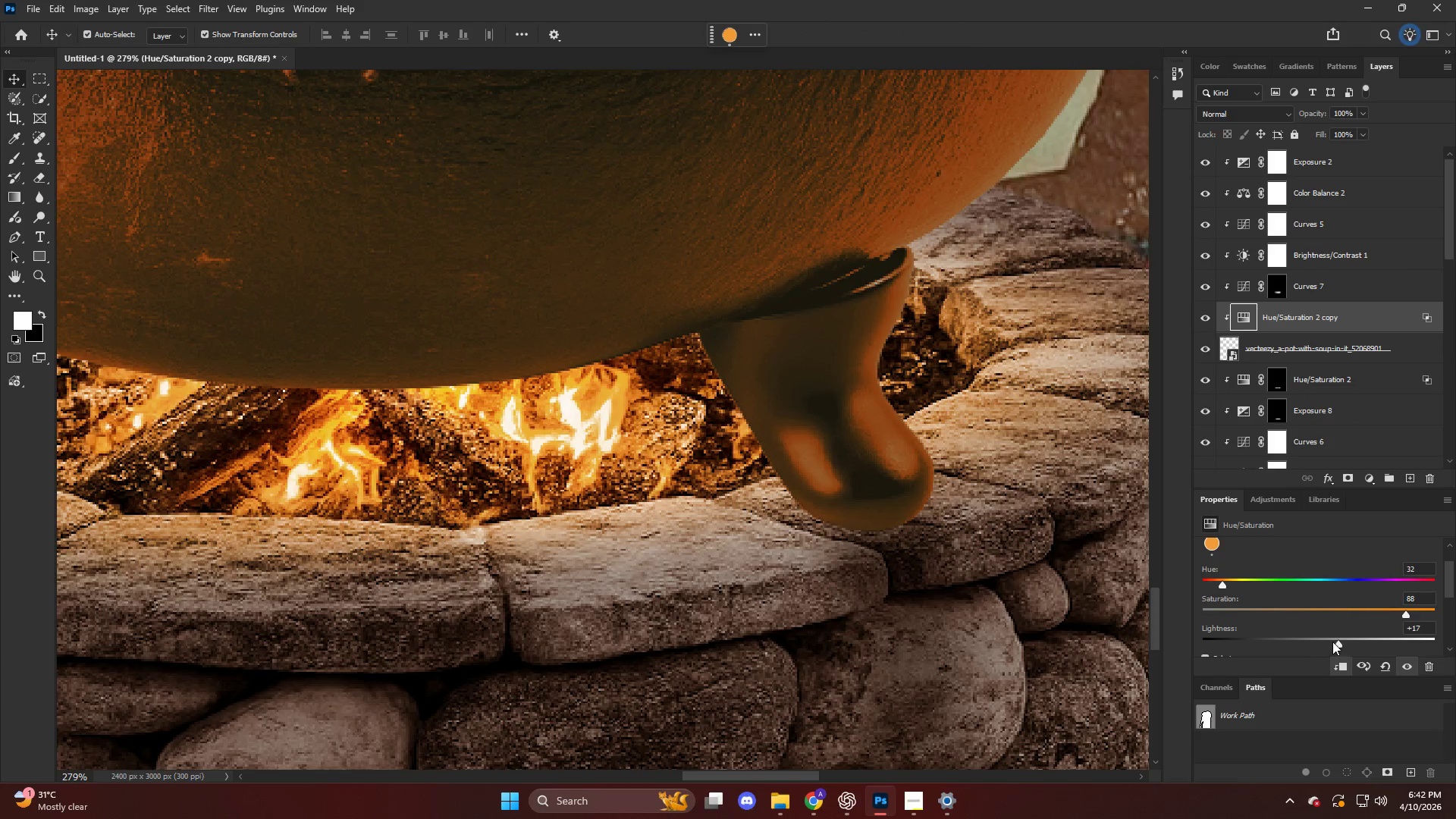 
left_click_drag(start_coordinate=[1336, 642], to_coordinate=[1336, 645])
 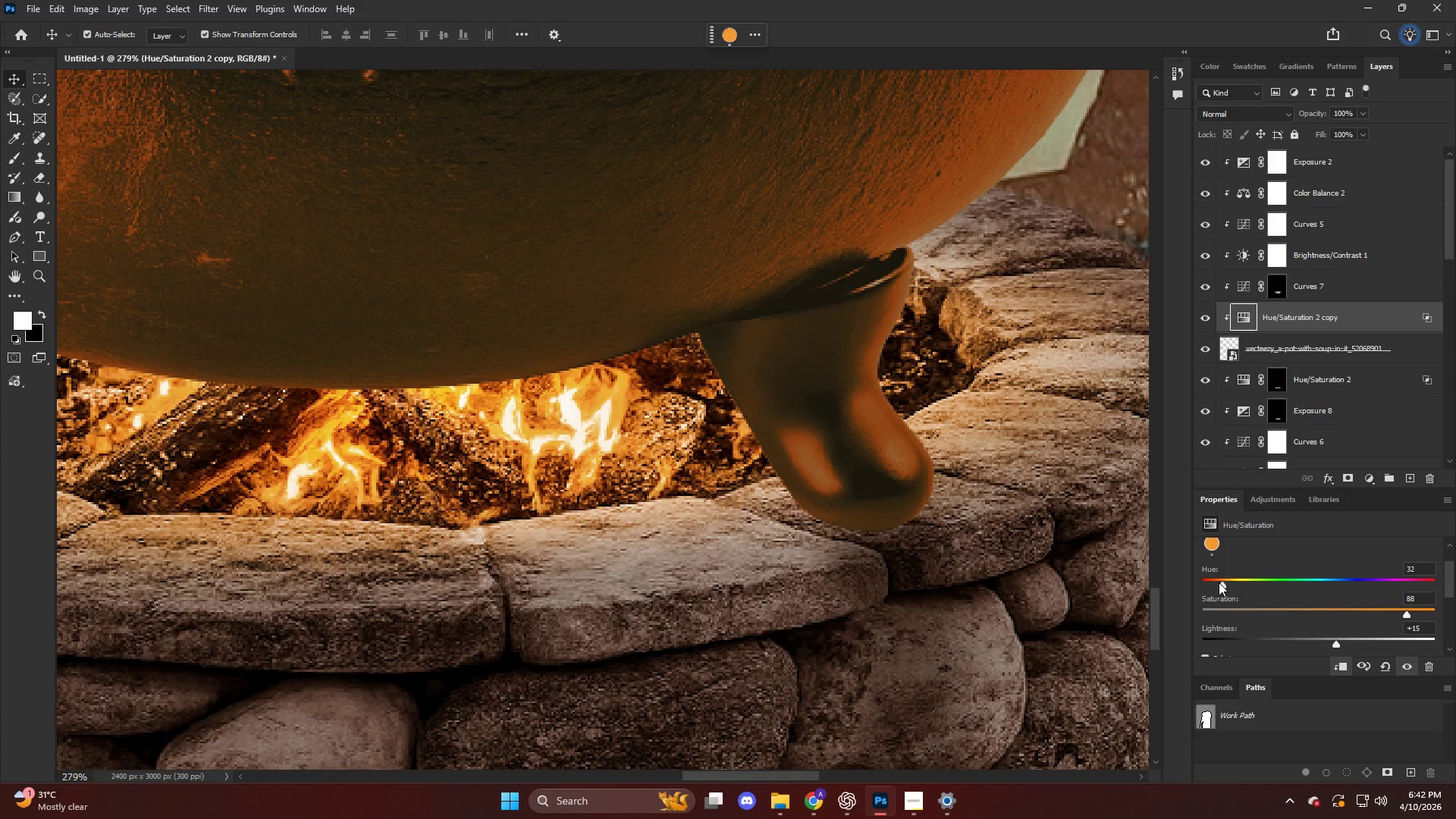 
left_click_drag(start_coordinate=[1219, 582], to_coordinate=[1224, 589])
 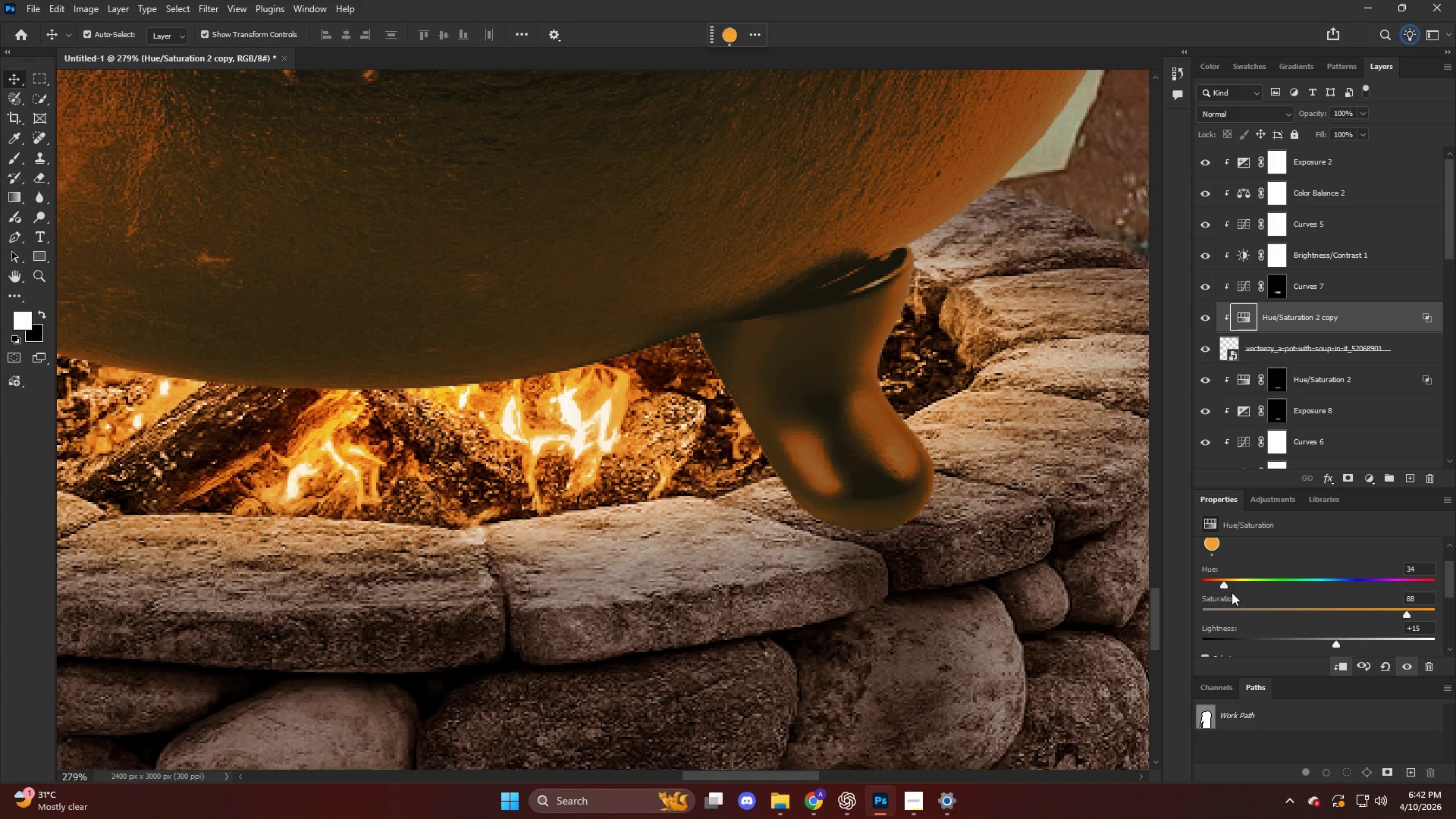 
left_click_drag(start_coordinate=[1219, 582], to_coordinate=[1228, 590])
 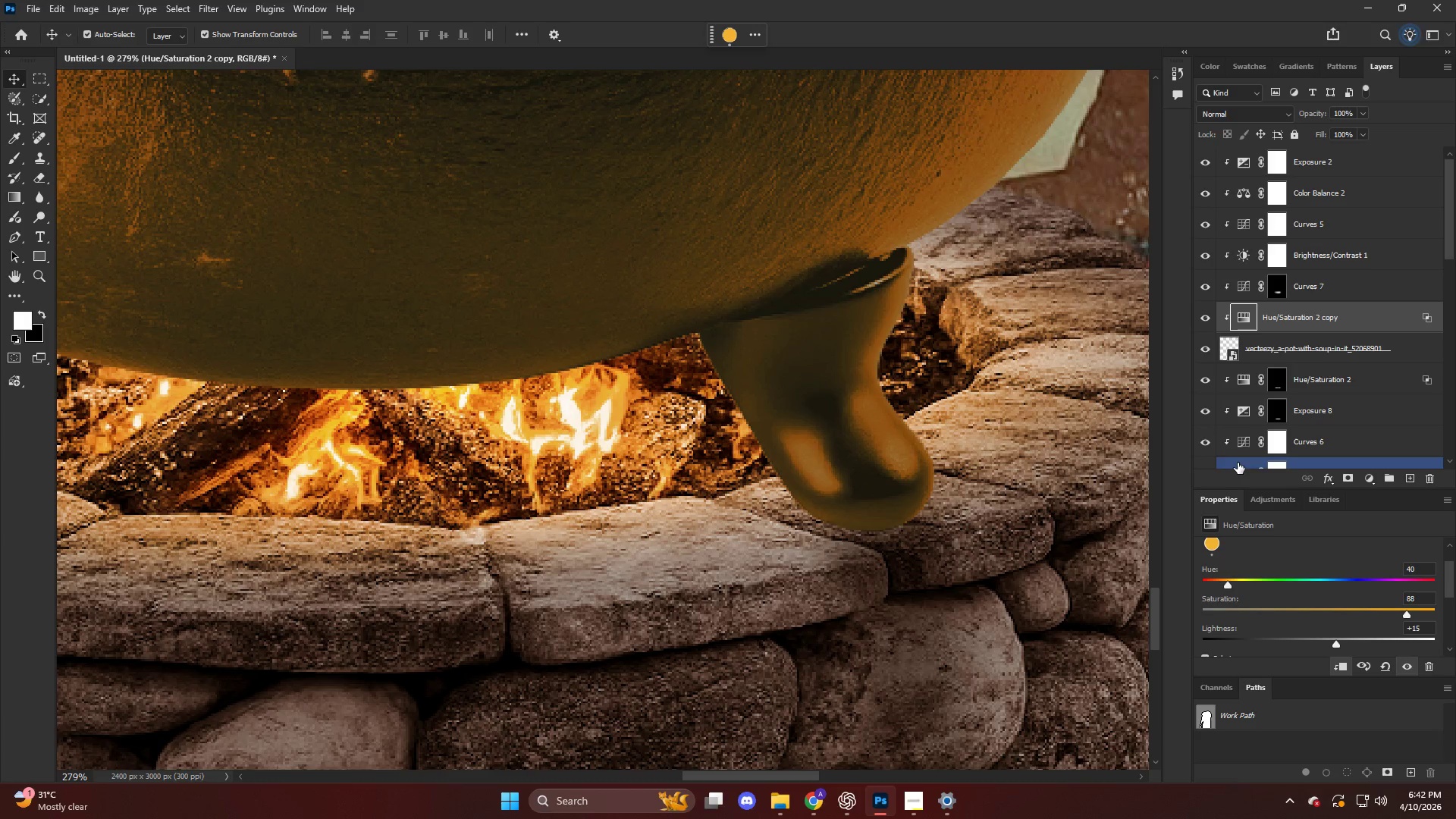 
key(Control+ControlLeft)
 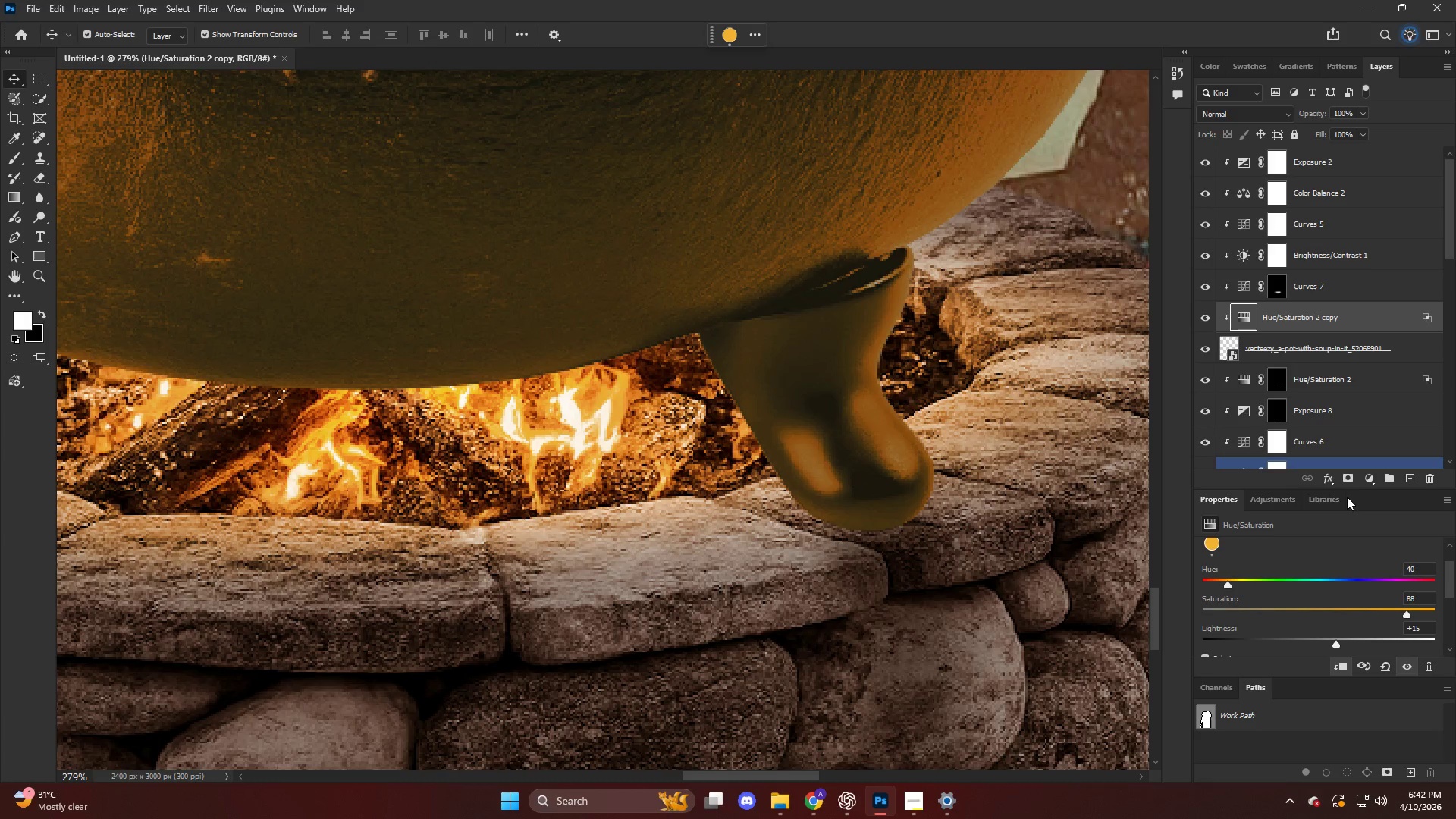 
hold_key(key=AltLeft, duration=0.59)
left_click([1346, 475])
 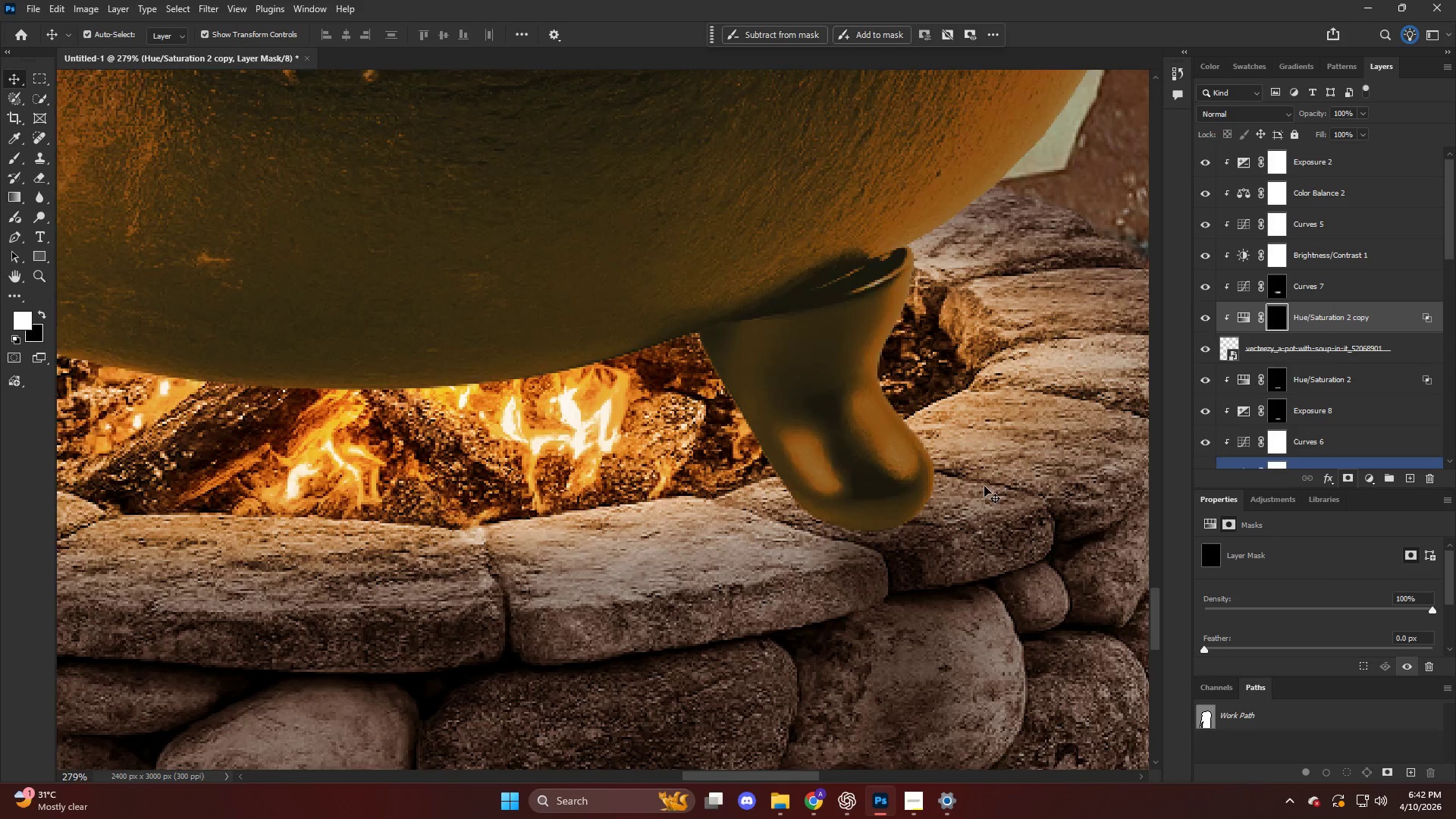 
hold_key(key=AltLeft, duration=0.42)
 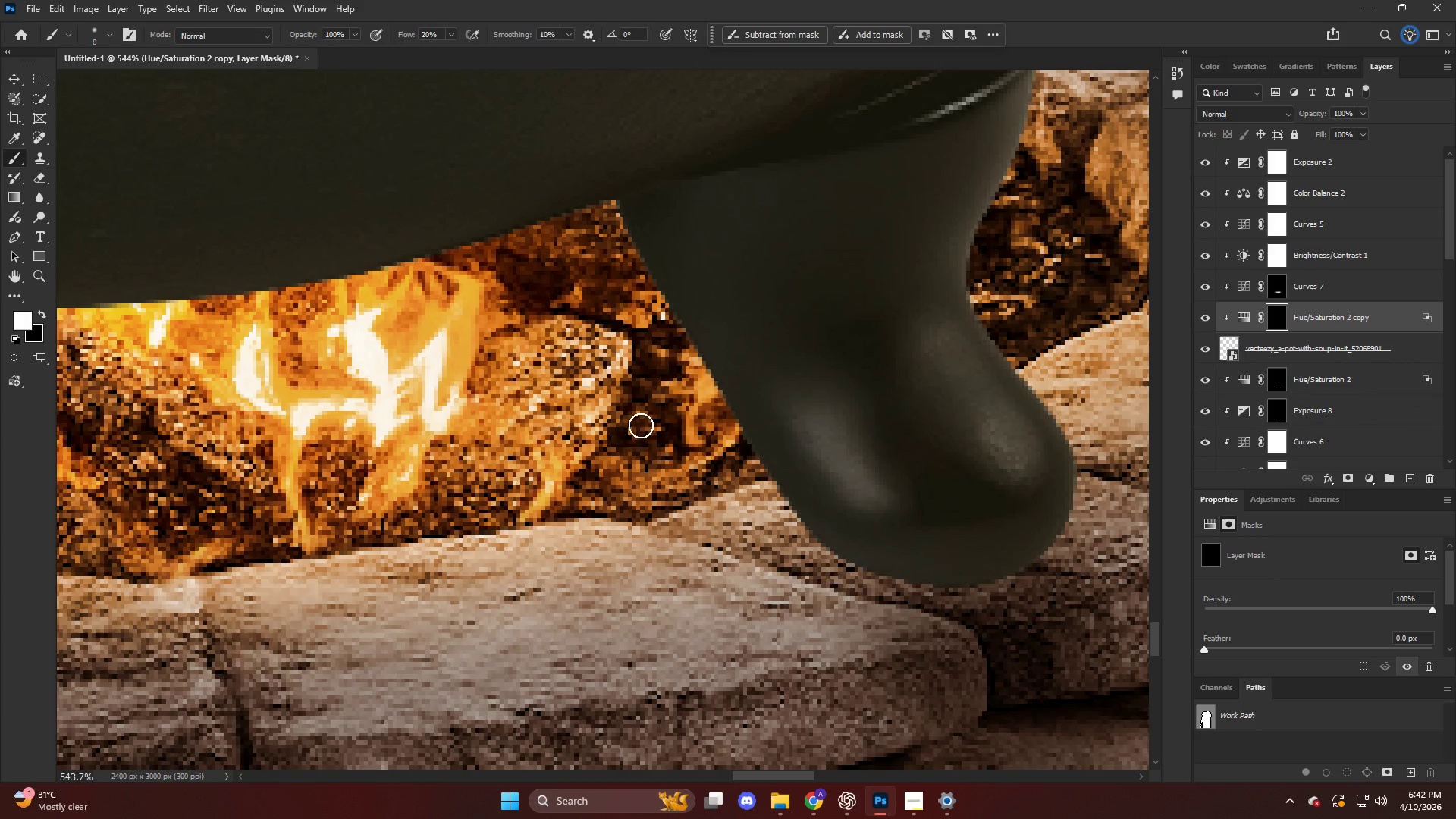 
key(B)
 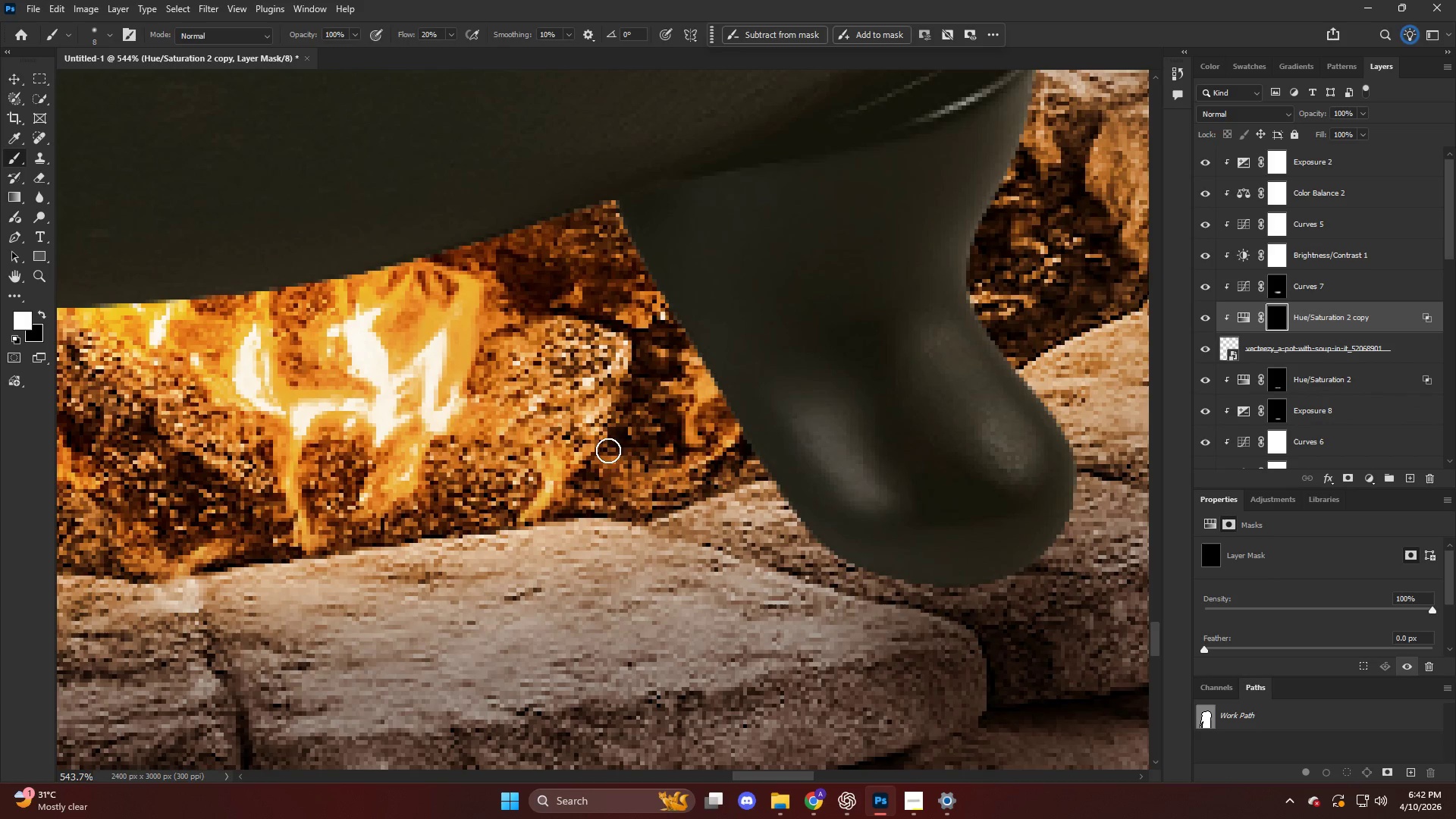 
scroll: coordinate [696, 406], scroll_direction: up, amount: 4.0
 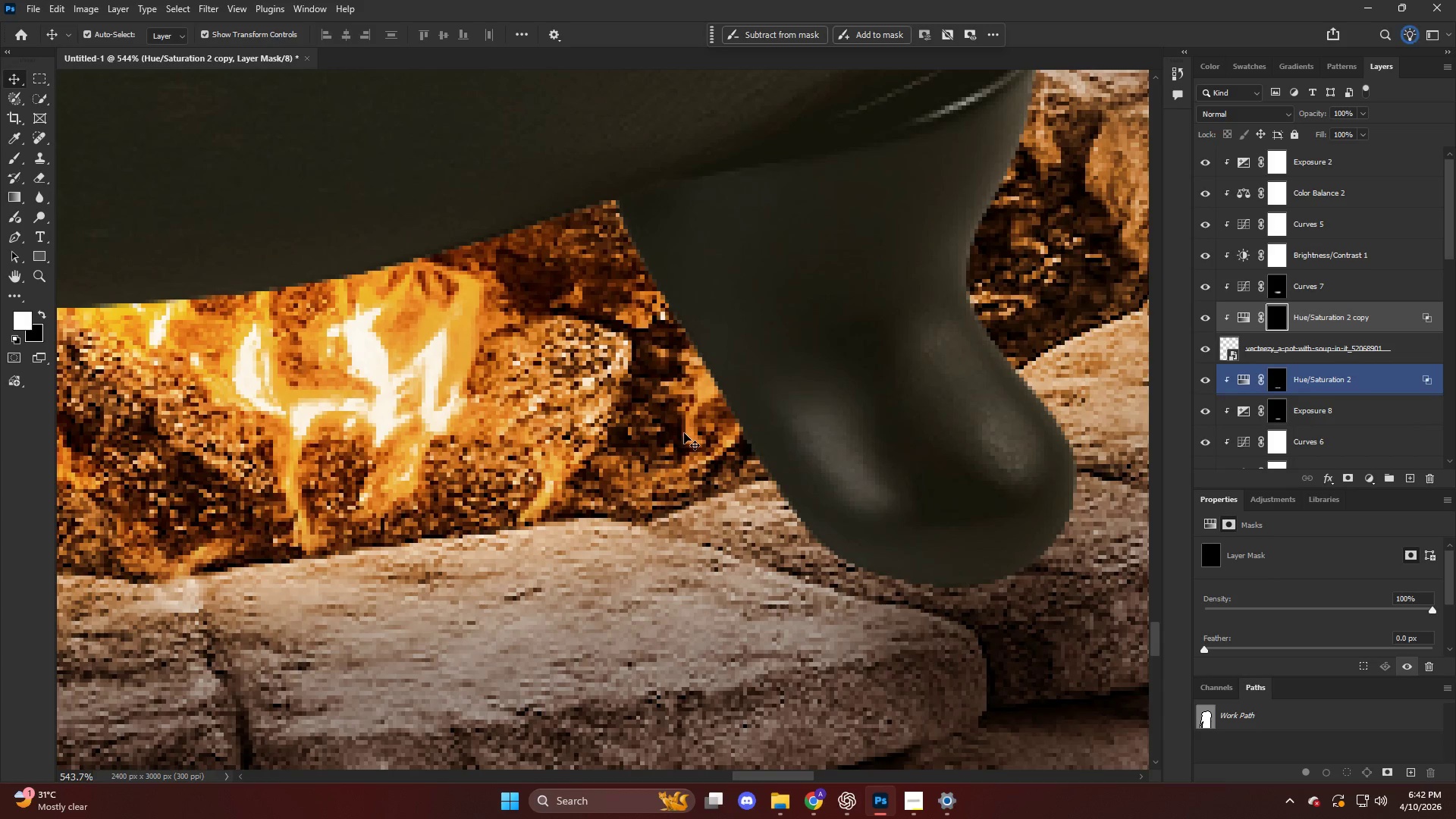 
hold_key(key=AltLeft, duration=0.33)
 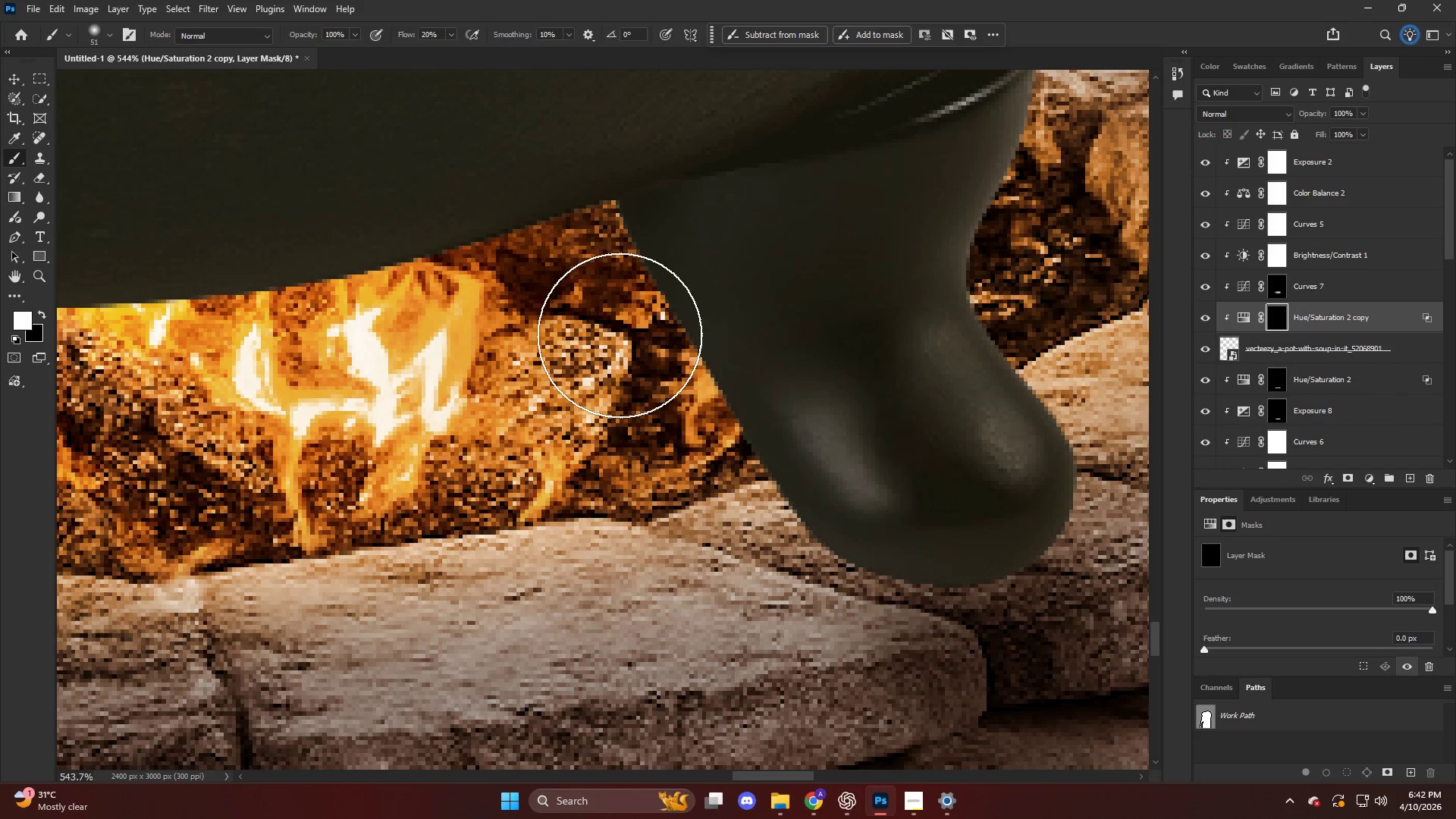 
left_click_drag(start_coordinate=[629, 345], to_coordinate=[796, 632])
 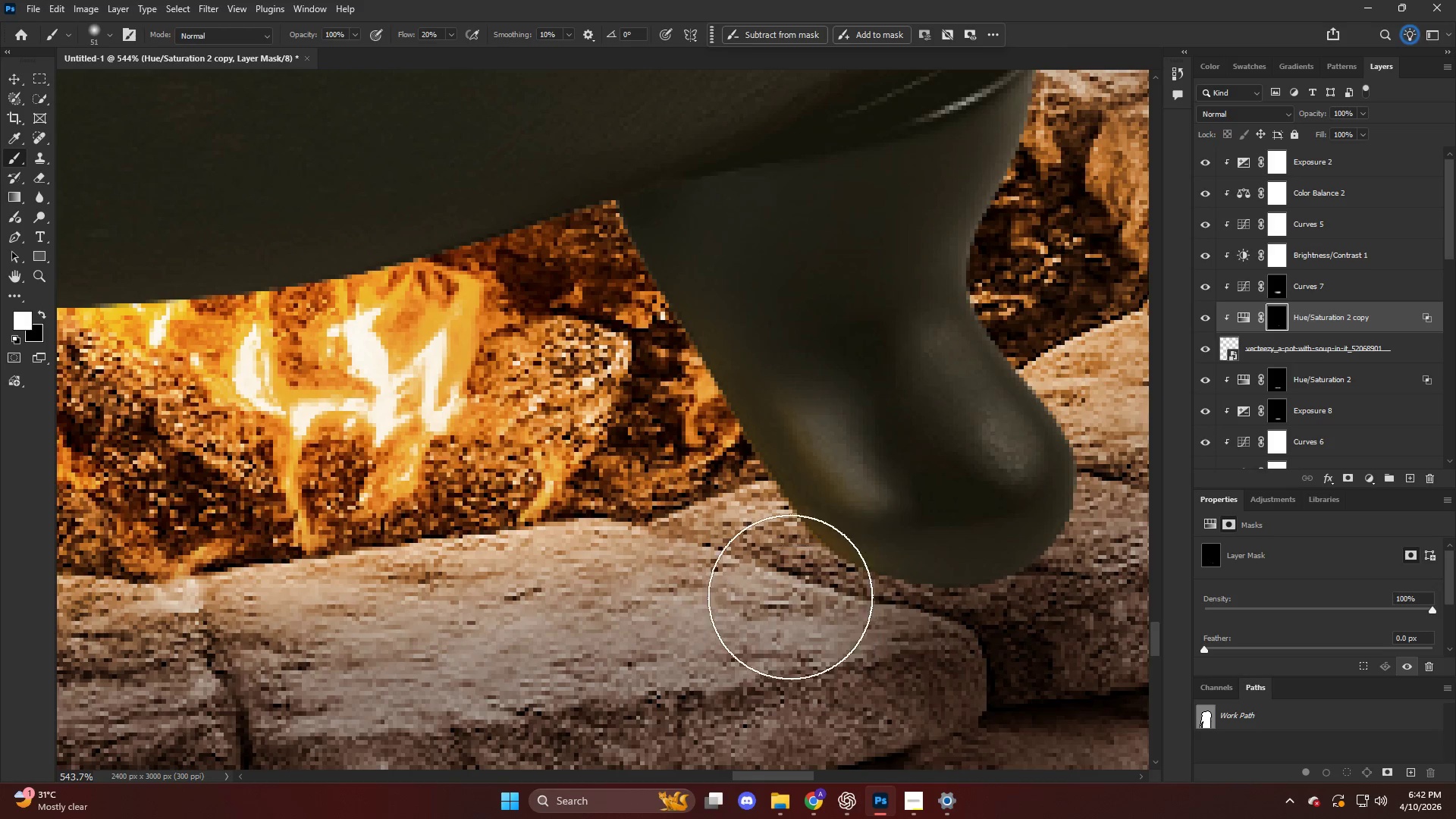 
key(Control+ControlLeft)
 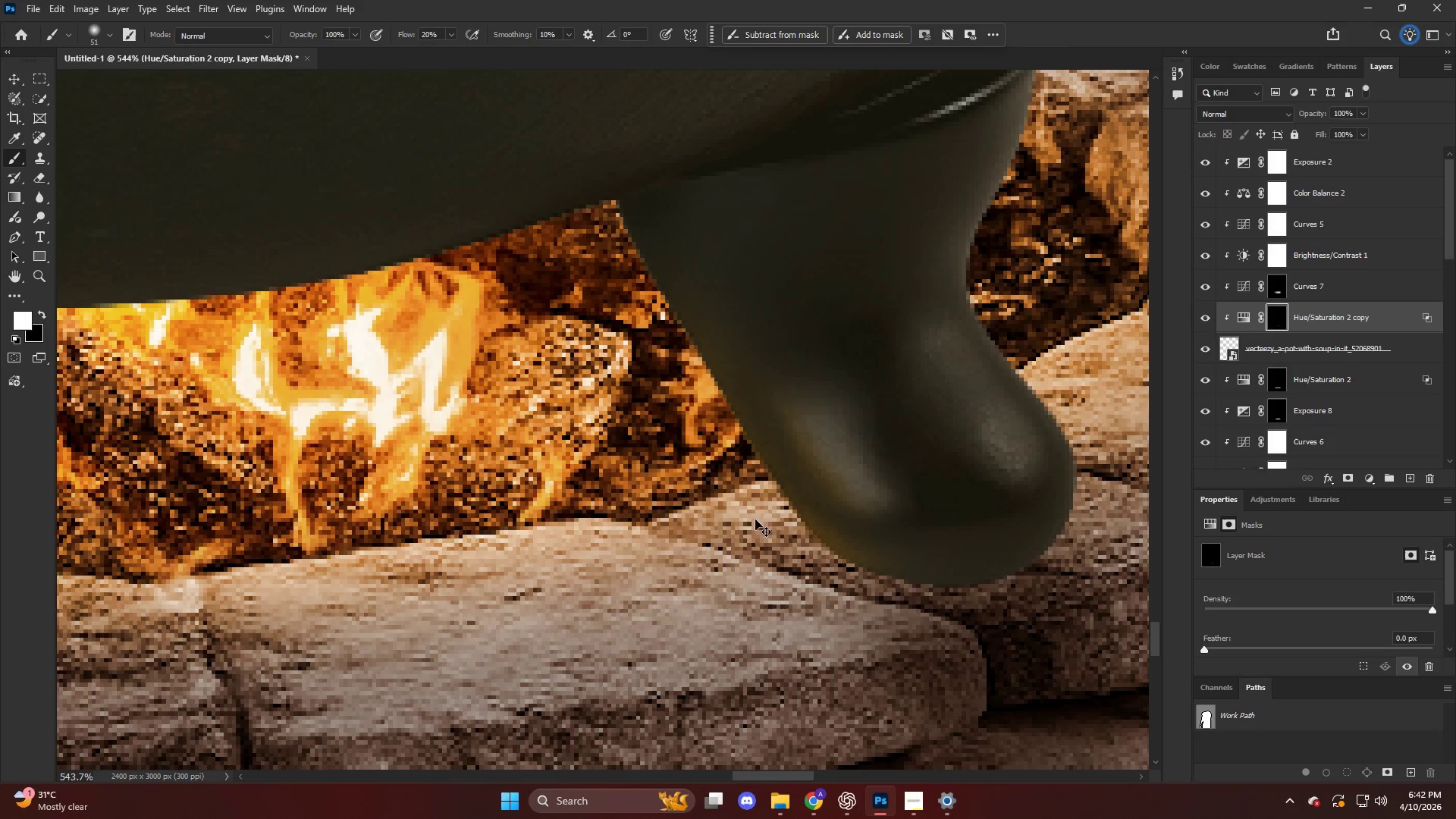 
key(Control+Z)
 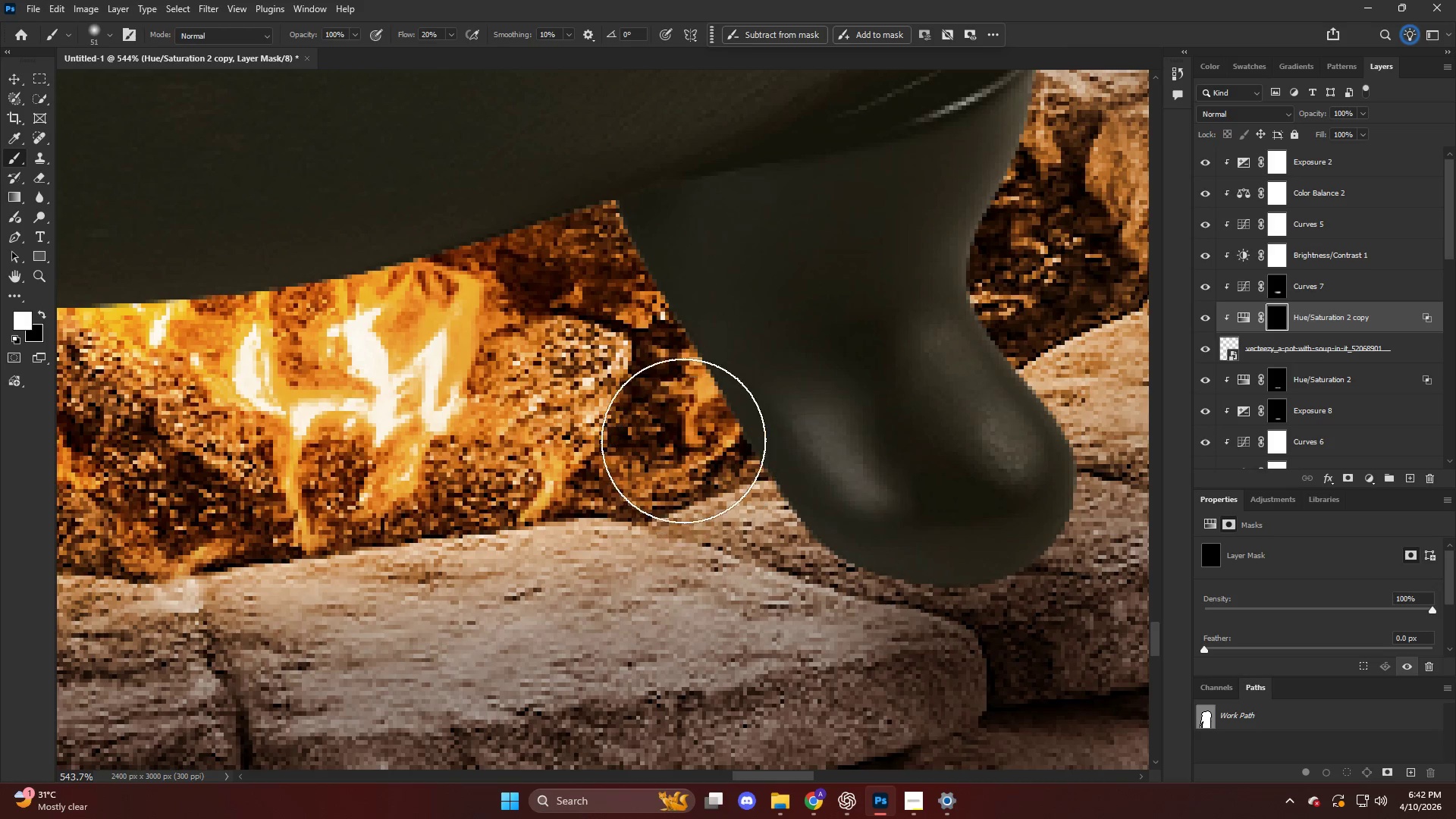 
left_click_drag(start_coordinate=[682, 438], to_coordinate=[672, 478])
 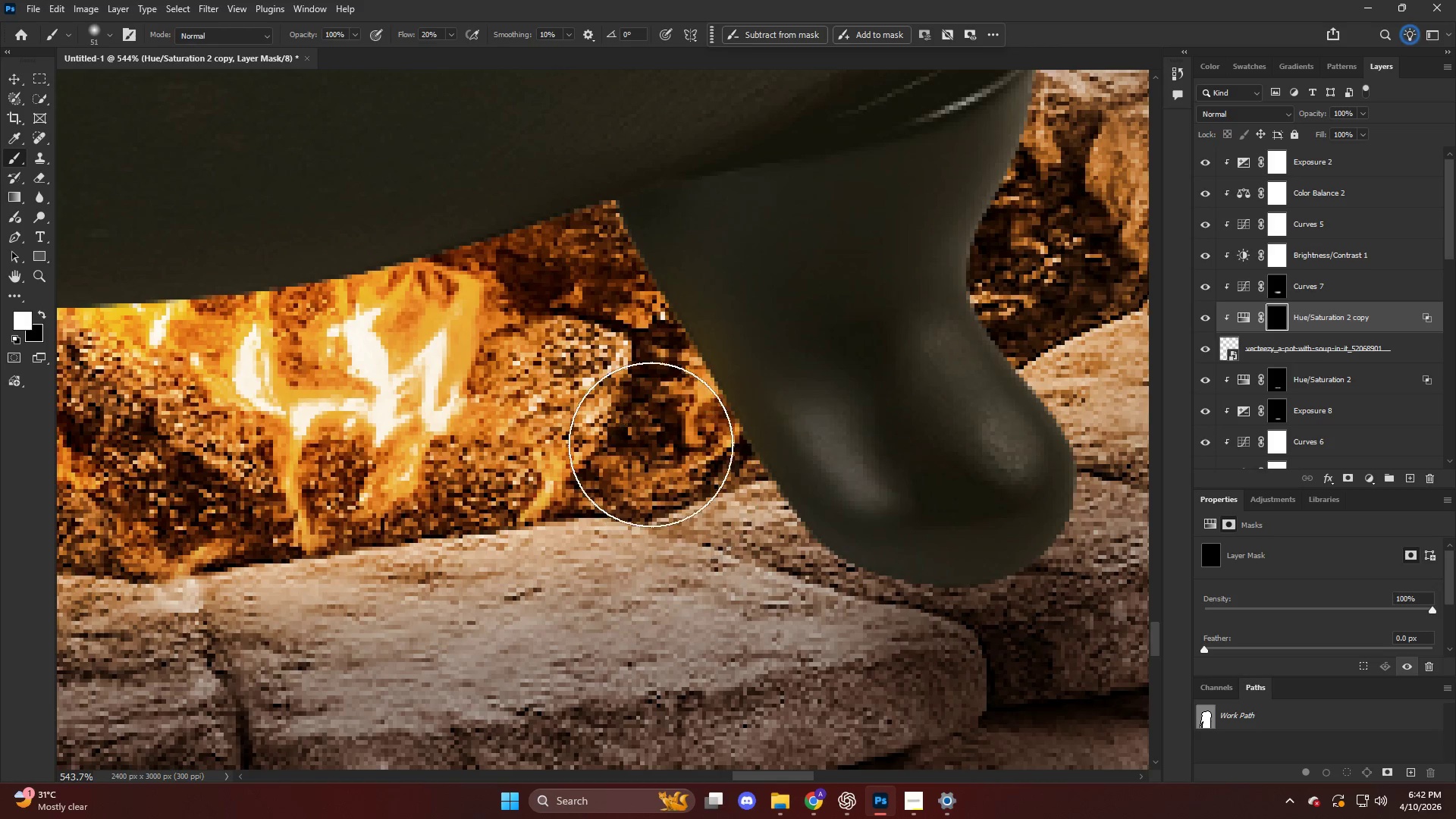 
hold_key(key=AltLeft, duration=0.61)
hold_key(key=AltLeft, duration=0.72)
scroll: coordinate [303, 395], scroll_direction: down, amount: 4.0
 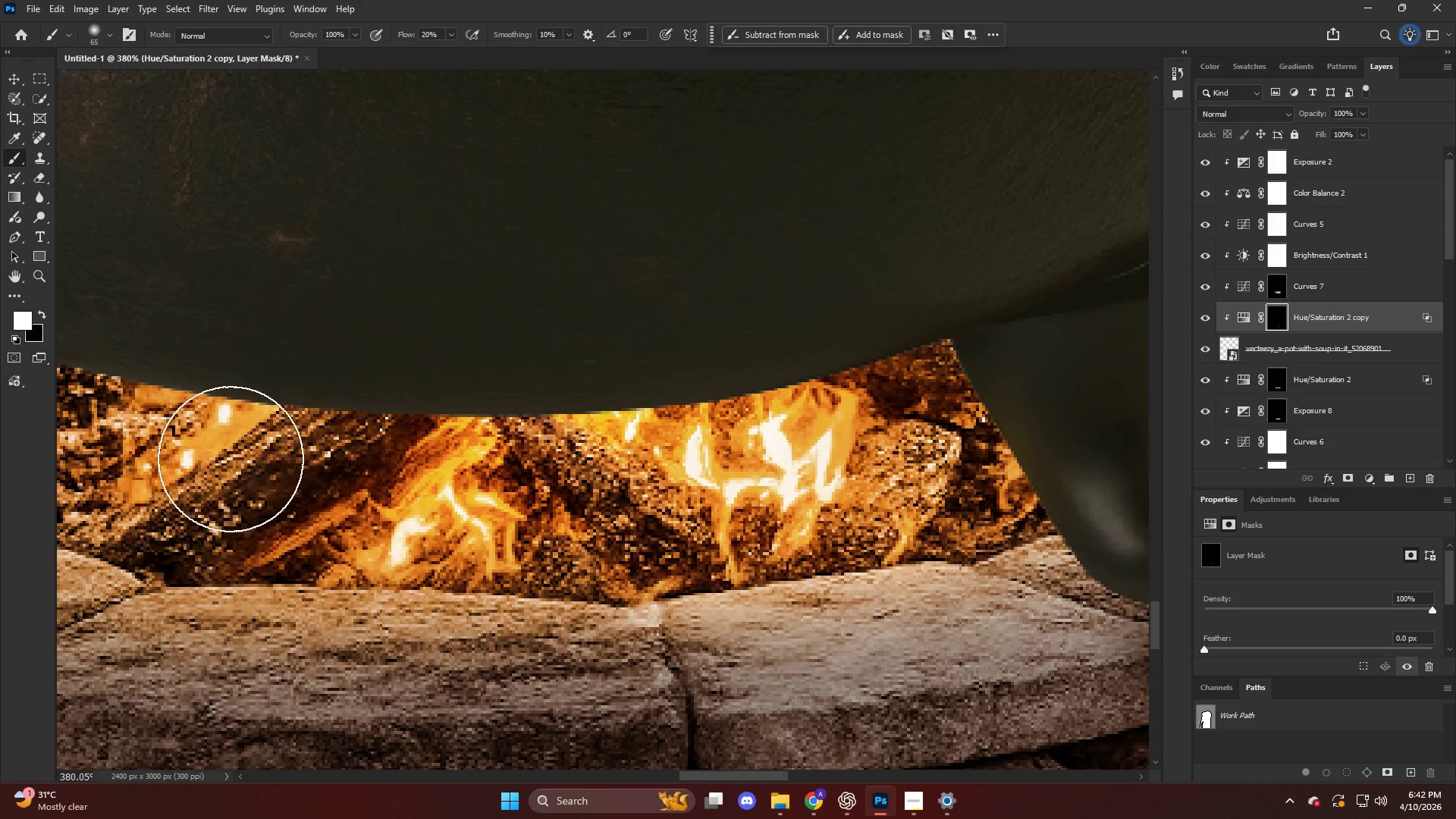 
left_click_drag(start_coordinate=[227, 458], to_coordinate=[403, 444])
 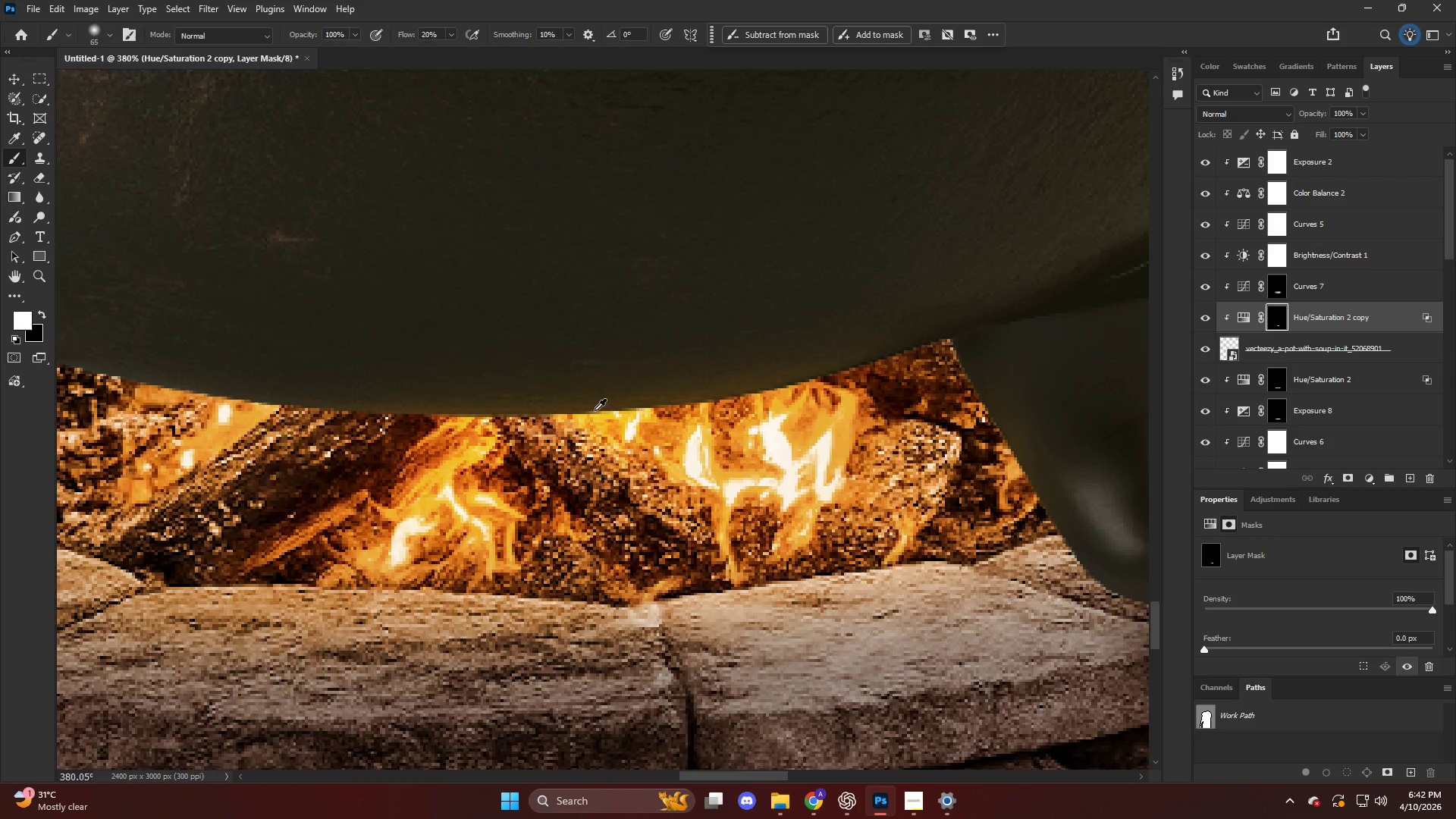 
hold_key(key=AltLeft, duration=0.39)
 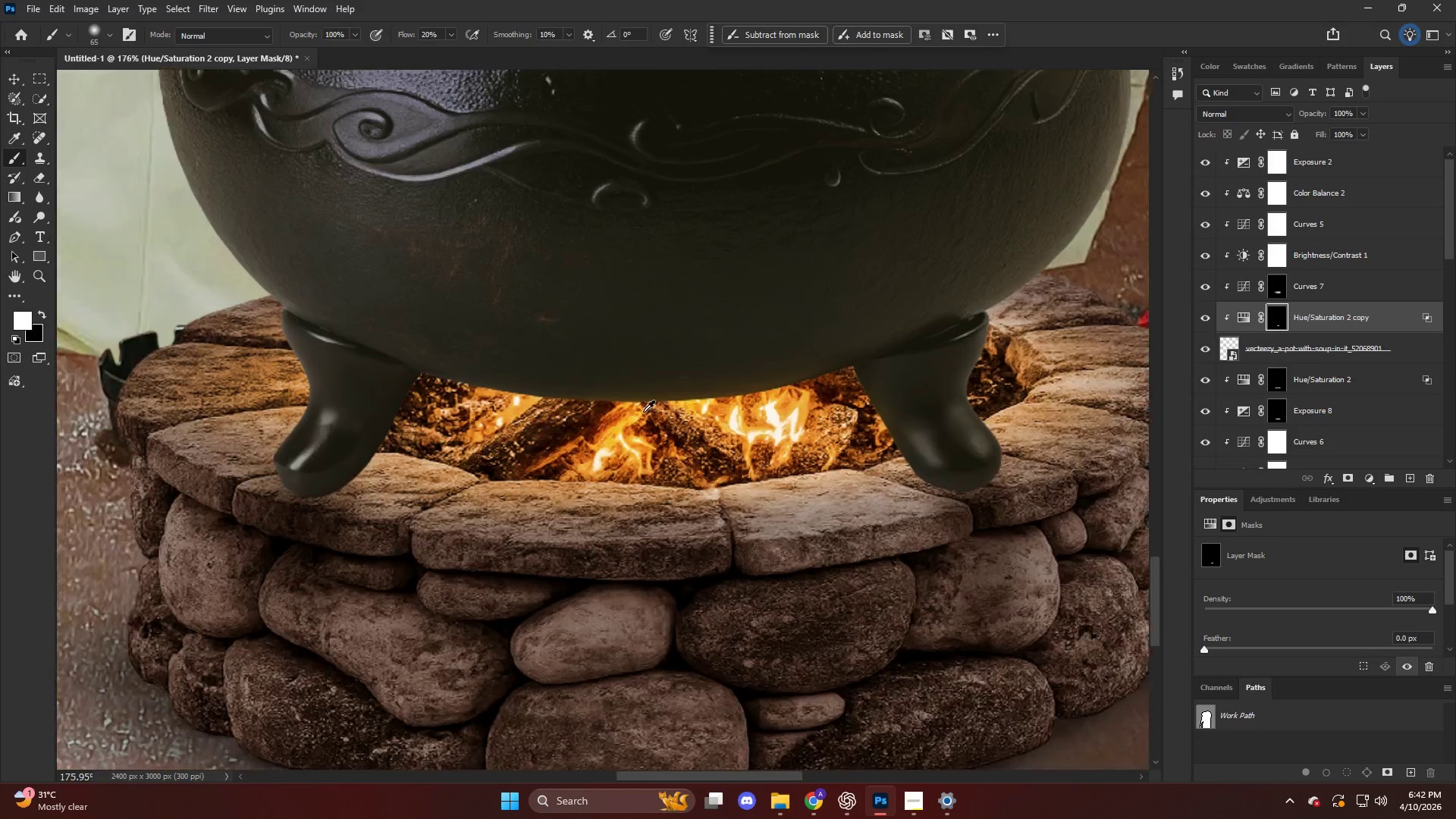 
key(Control+ControlLeft)
 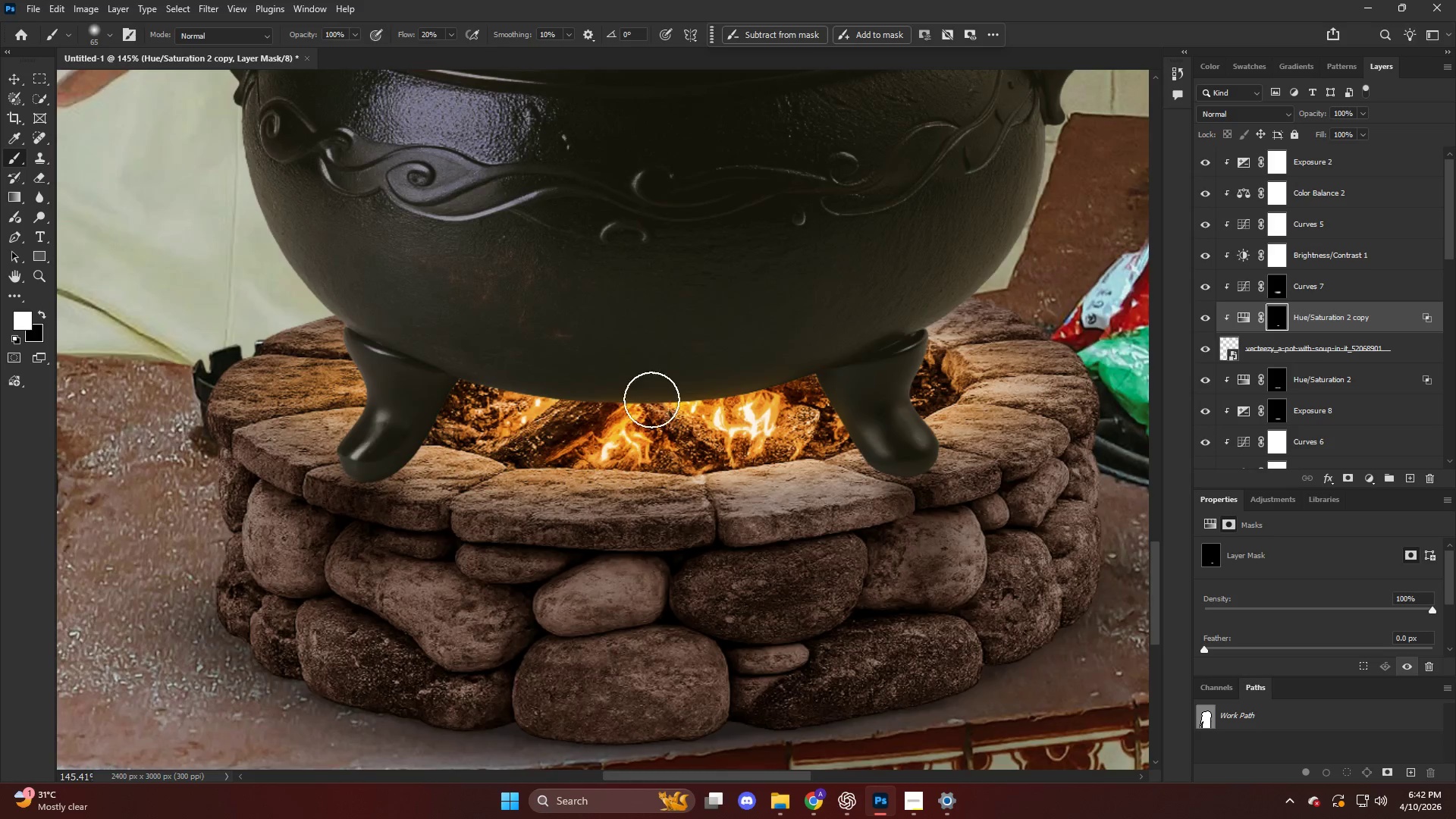 
hold_key(key=AltLeft, duration=0.45)
 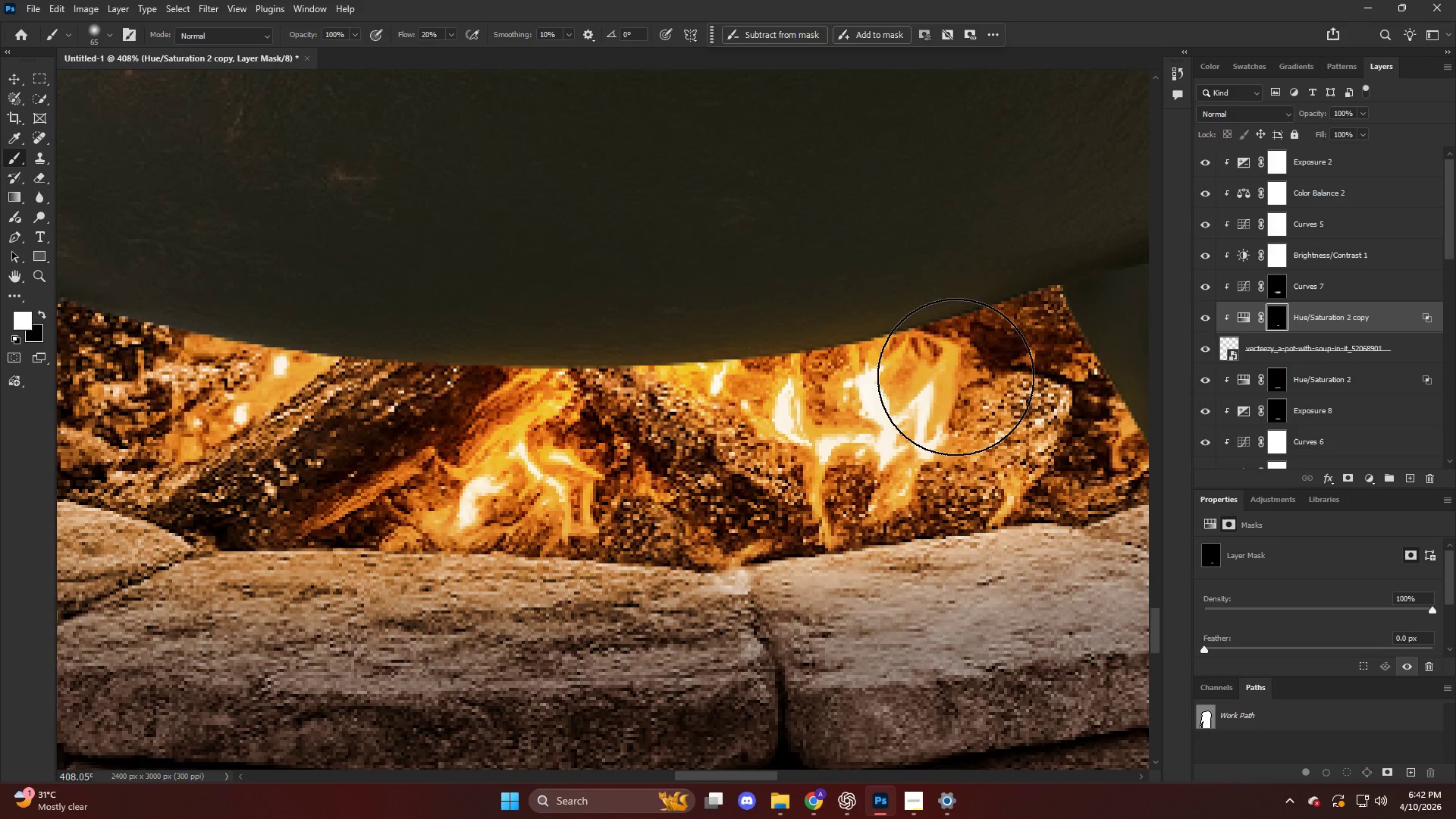 
left_click_drag(start_coordinate=[956, 378], to_coordinate=[934, 357])
 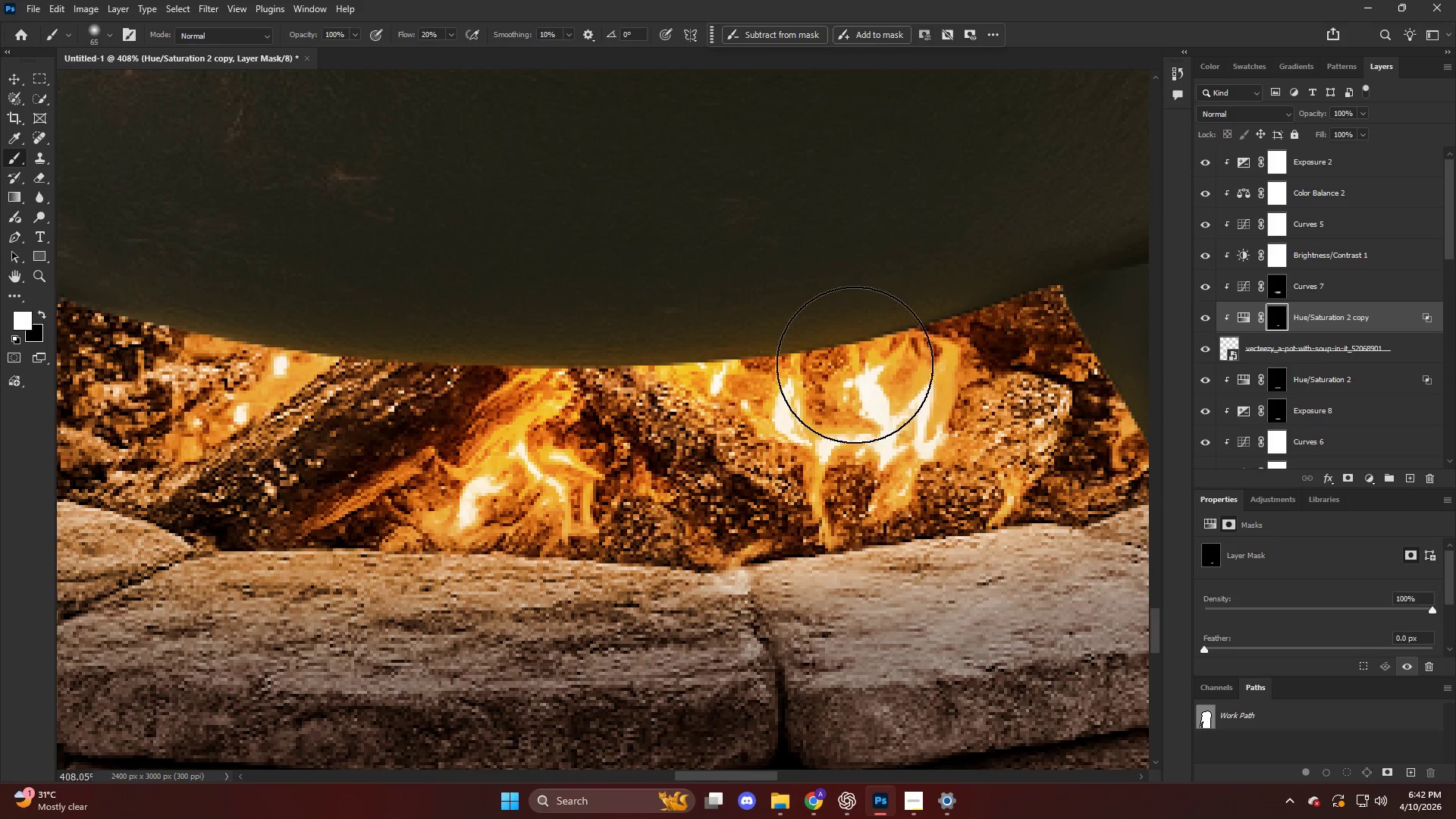 
scroll: coordinate [763, 447], scroll_direction: up, amount: 4.0
 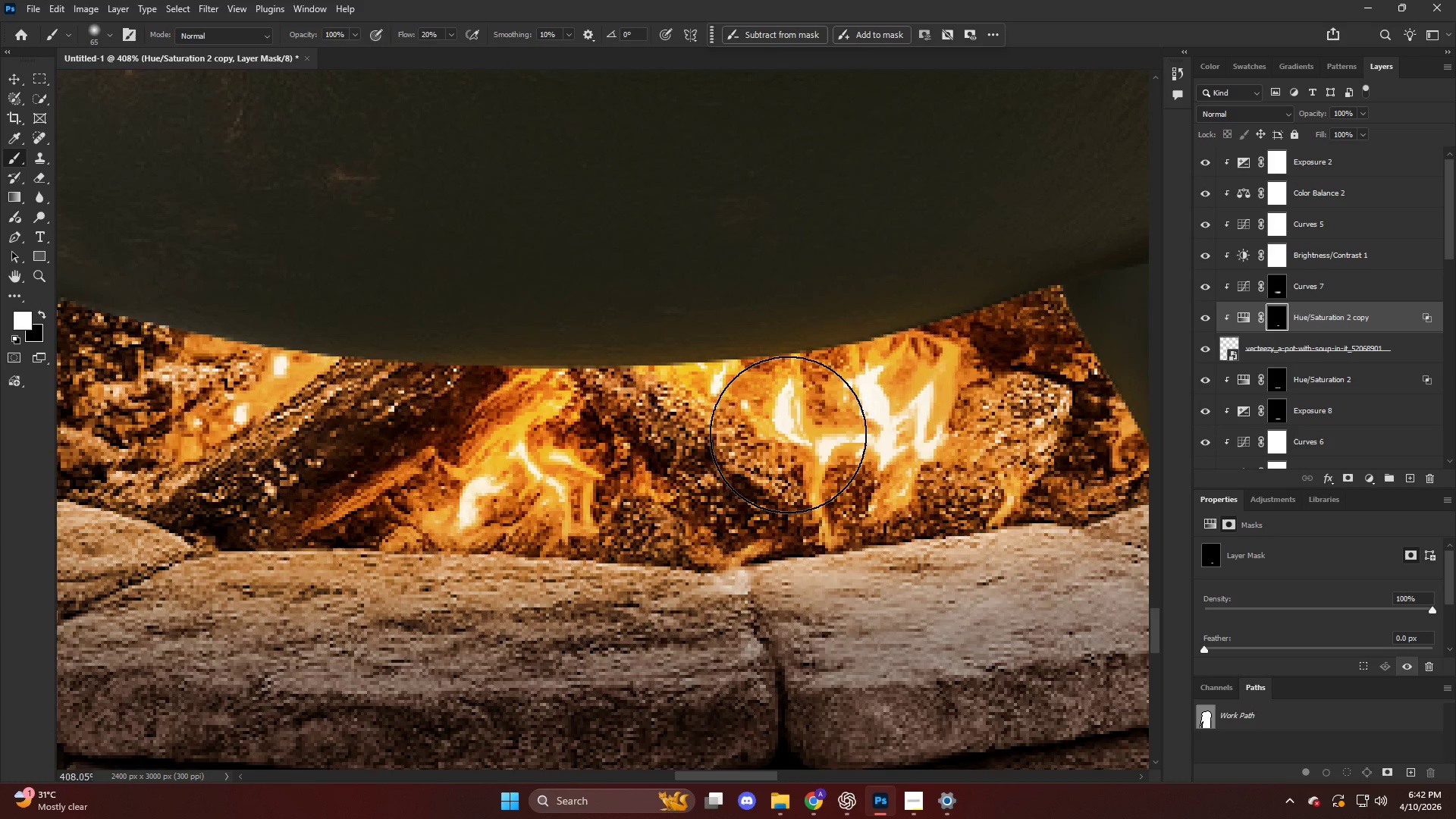 
hold_key(key=AltLeft, duration=0.7)
 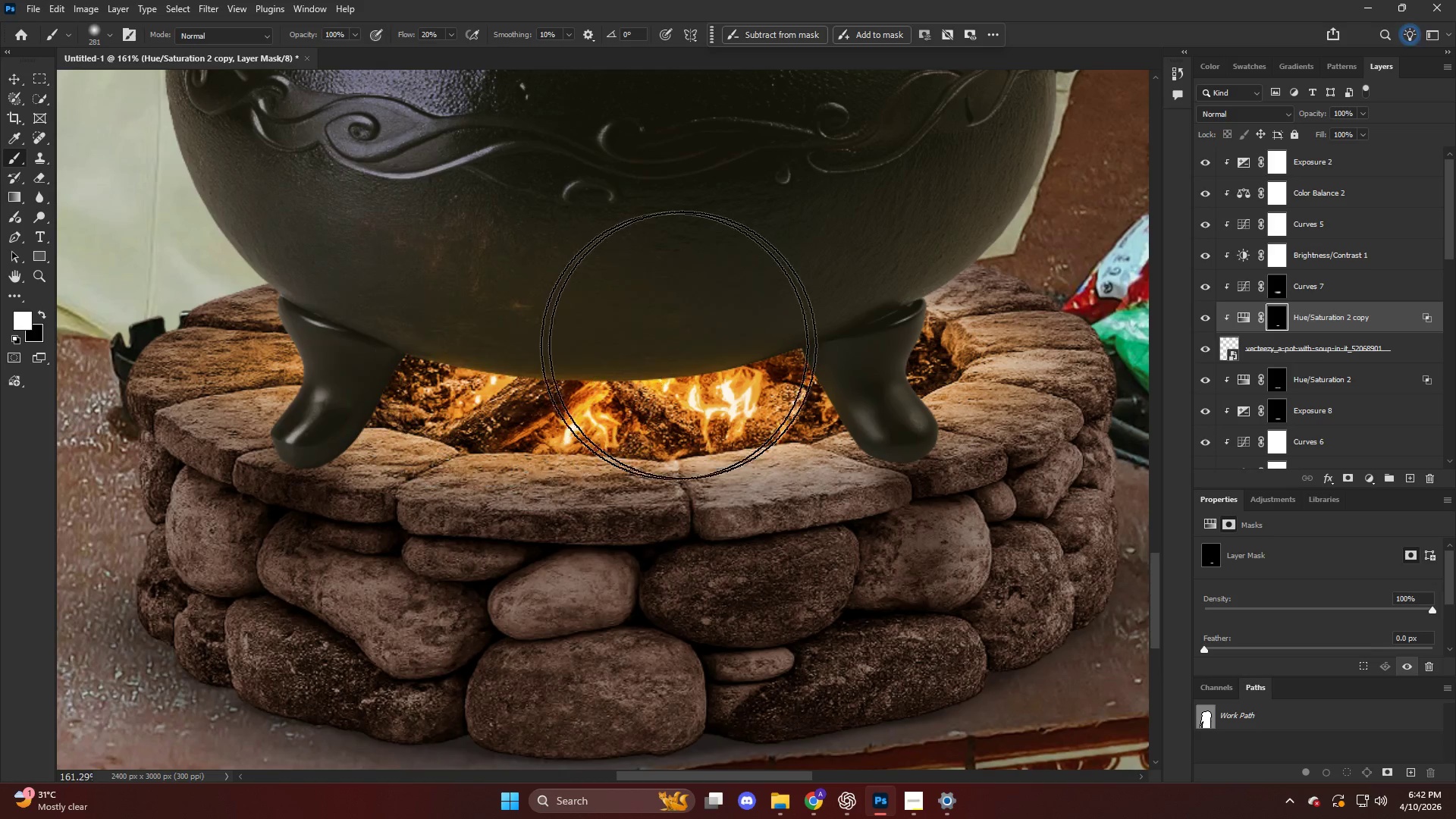 
left_click_drag(start_coordinate=[497, 413], to_coordinate=[766, 377])
 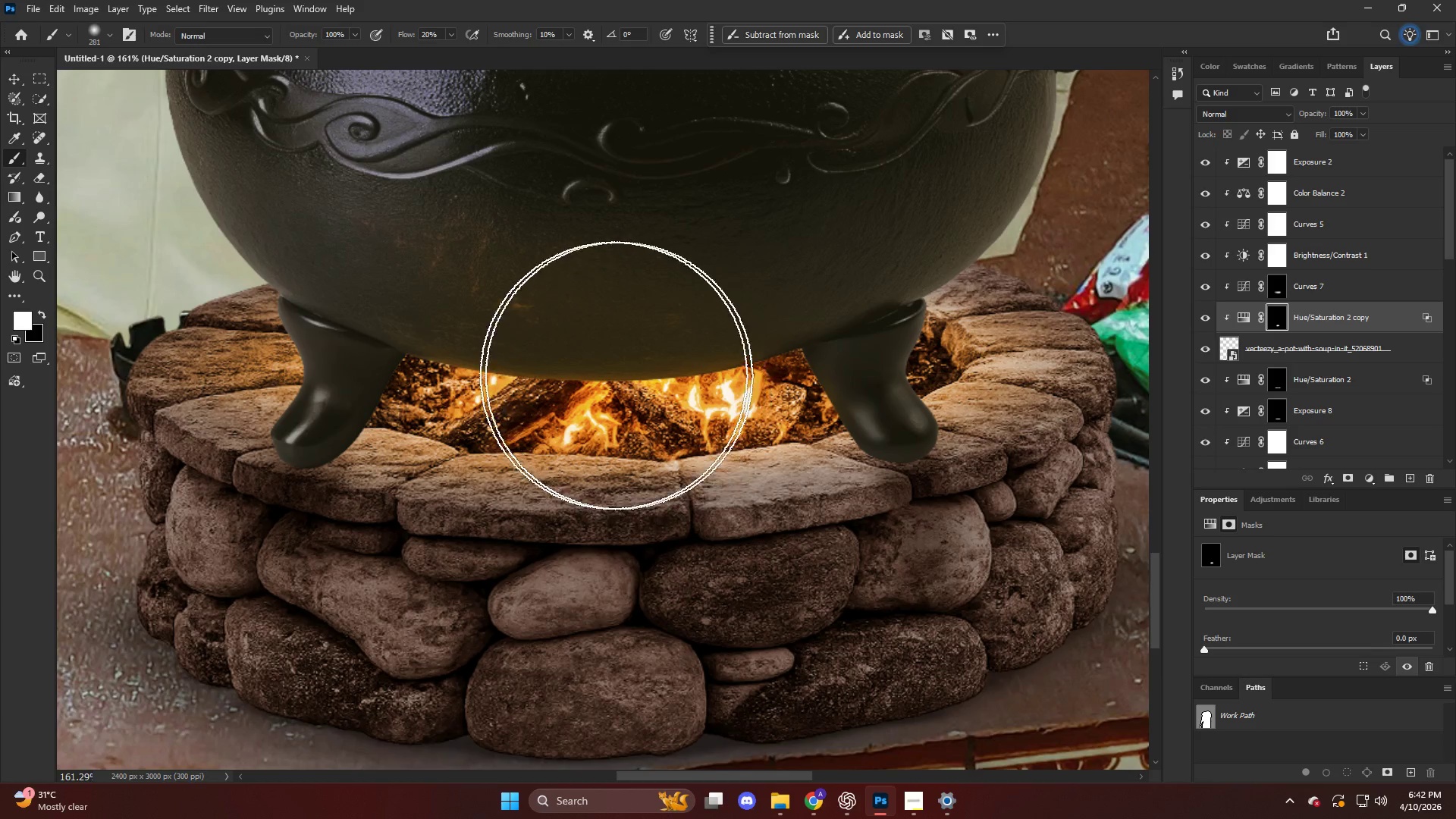 
scroll: coordinate [578, 403], scroll_direction: down, amount: 10.0
 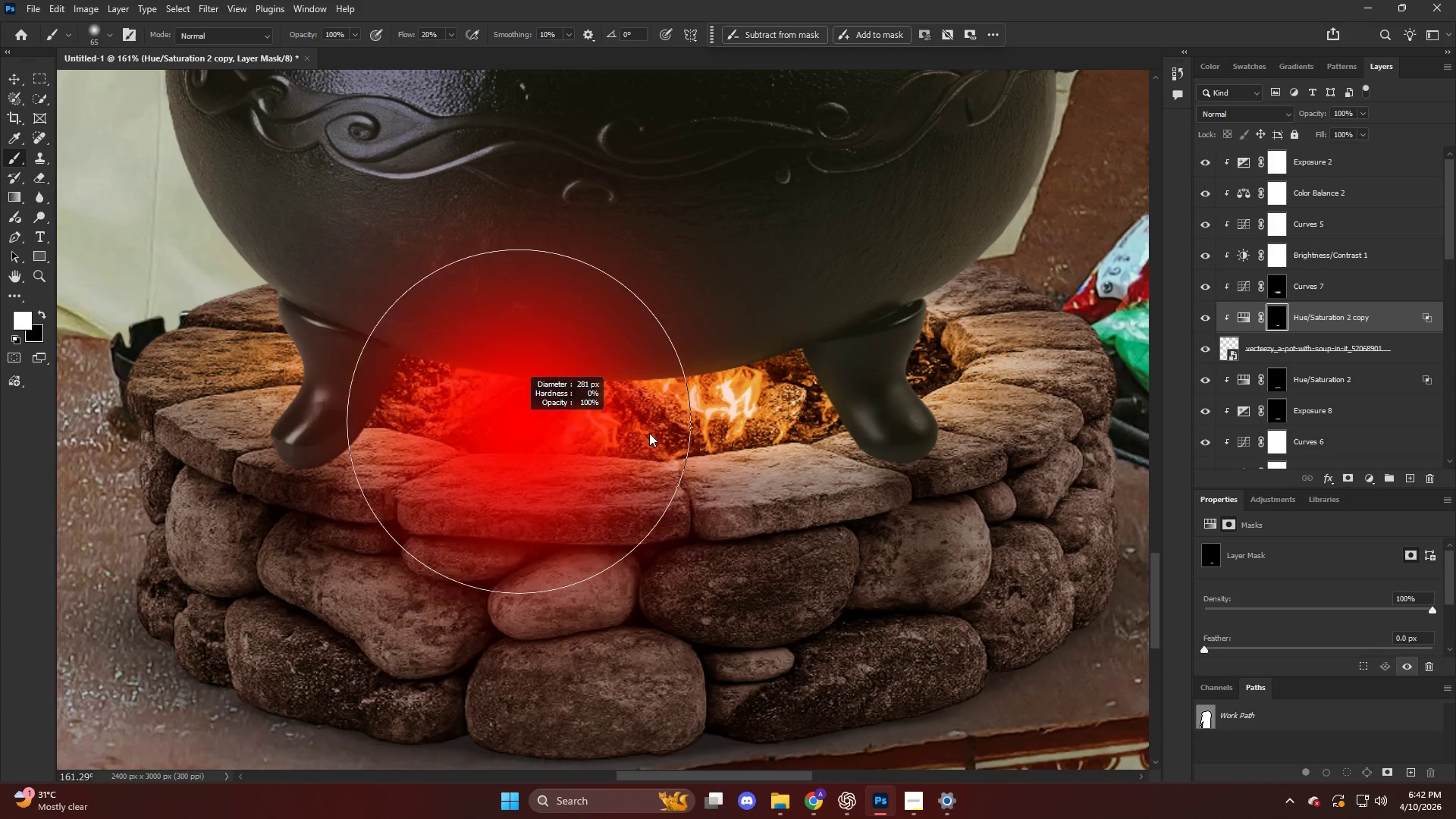 
left_click_drag(start_coordinate=[463, 418], to_coordinate=[469, 443])
 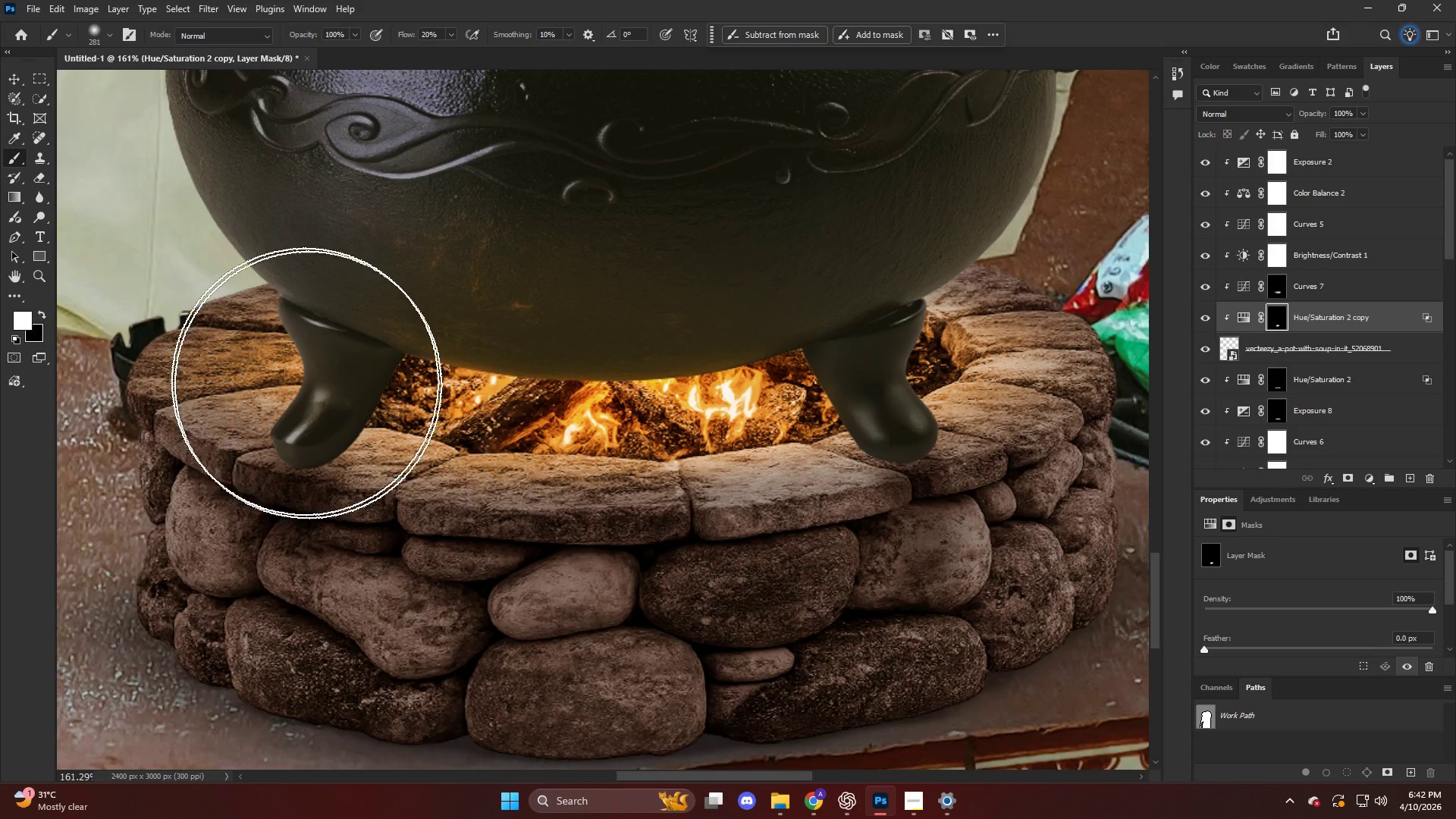 
hold_key(key=AltLeft, duration=0.34)
 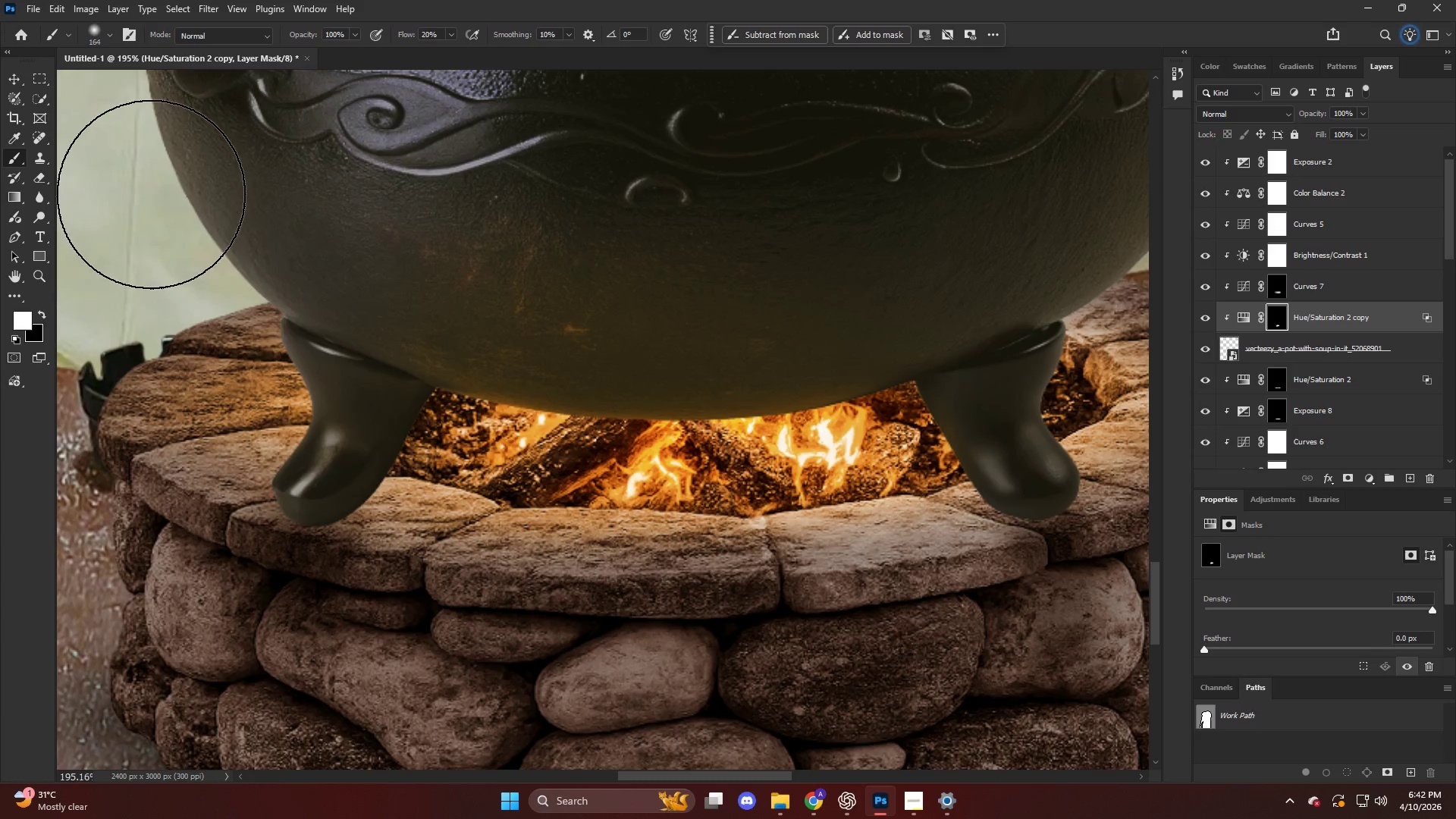 
left_click_drag(start_coordinate=[158, 212], to_coordinate=[265, 448])
 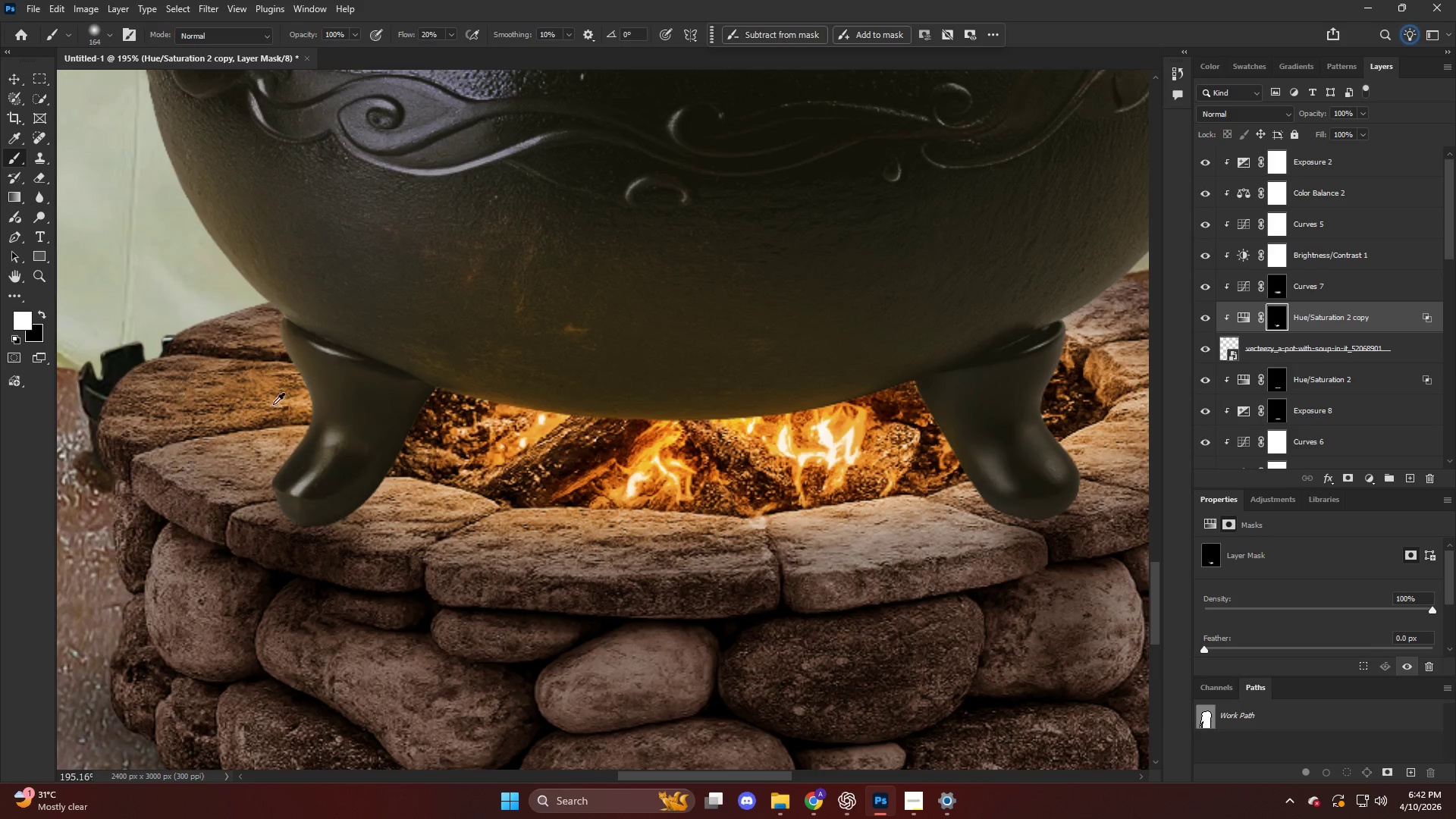 
scroll: coordinate [259, 328], scroll_direction: up, amount: 4.0
 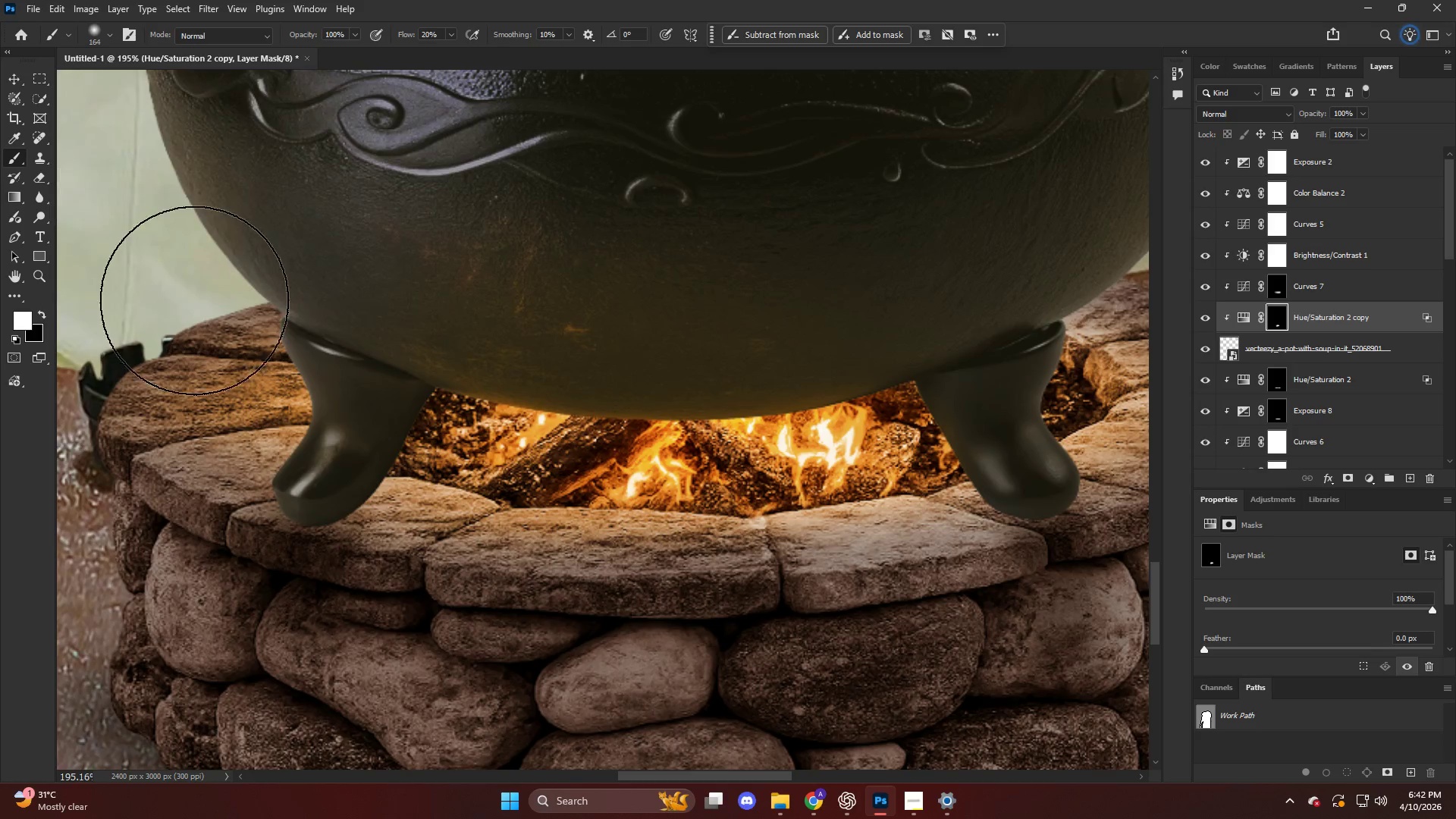 
key(Alt+AltLeft)
 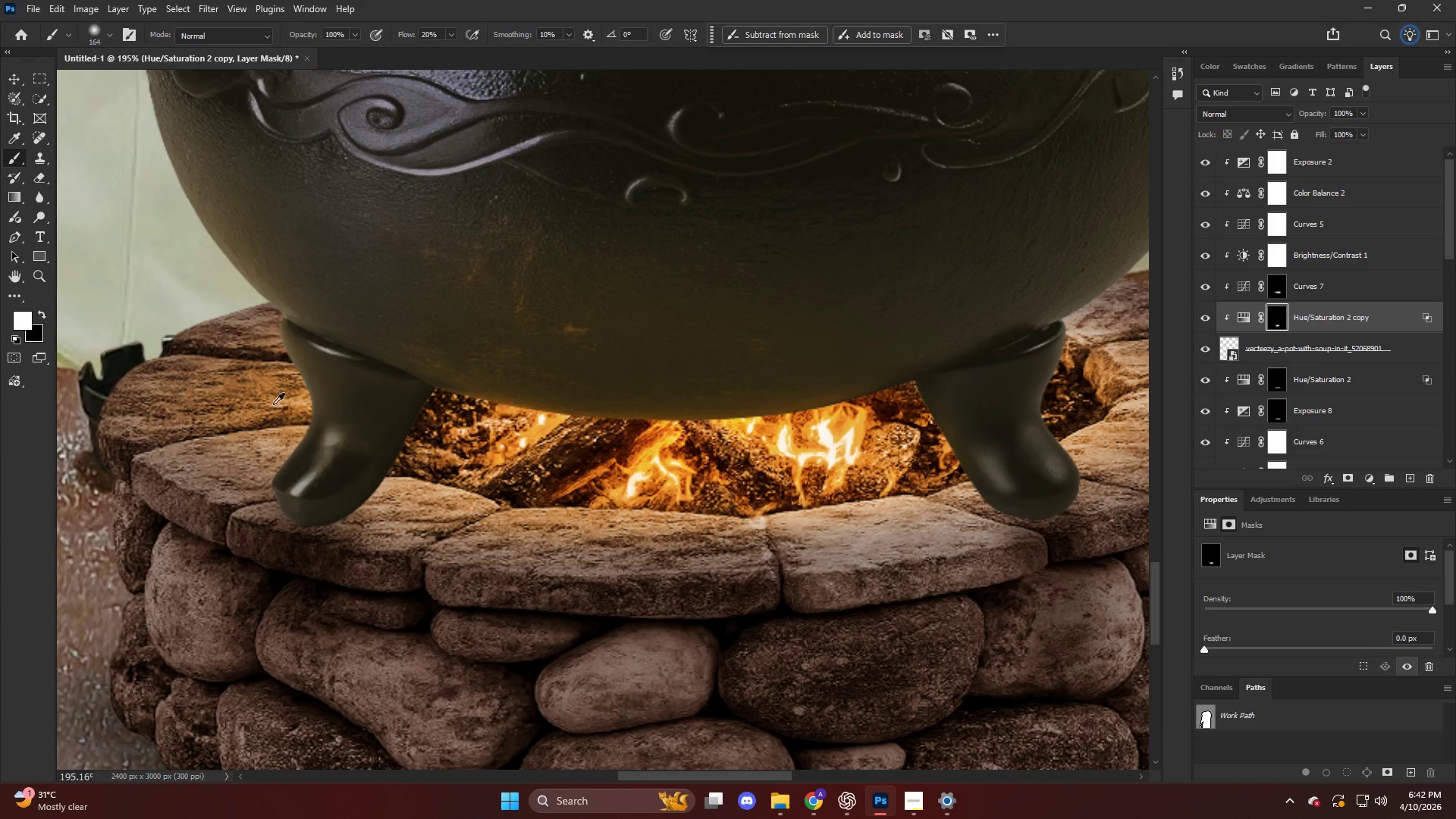 
key(Alt+AltLeft)
 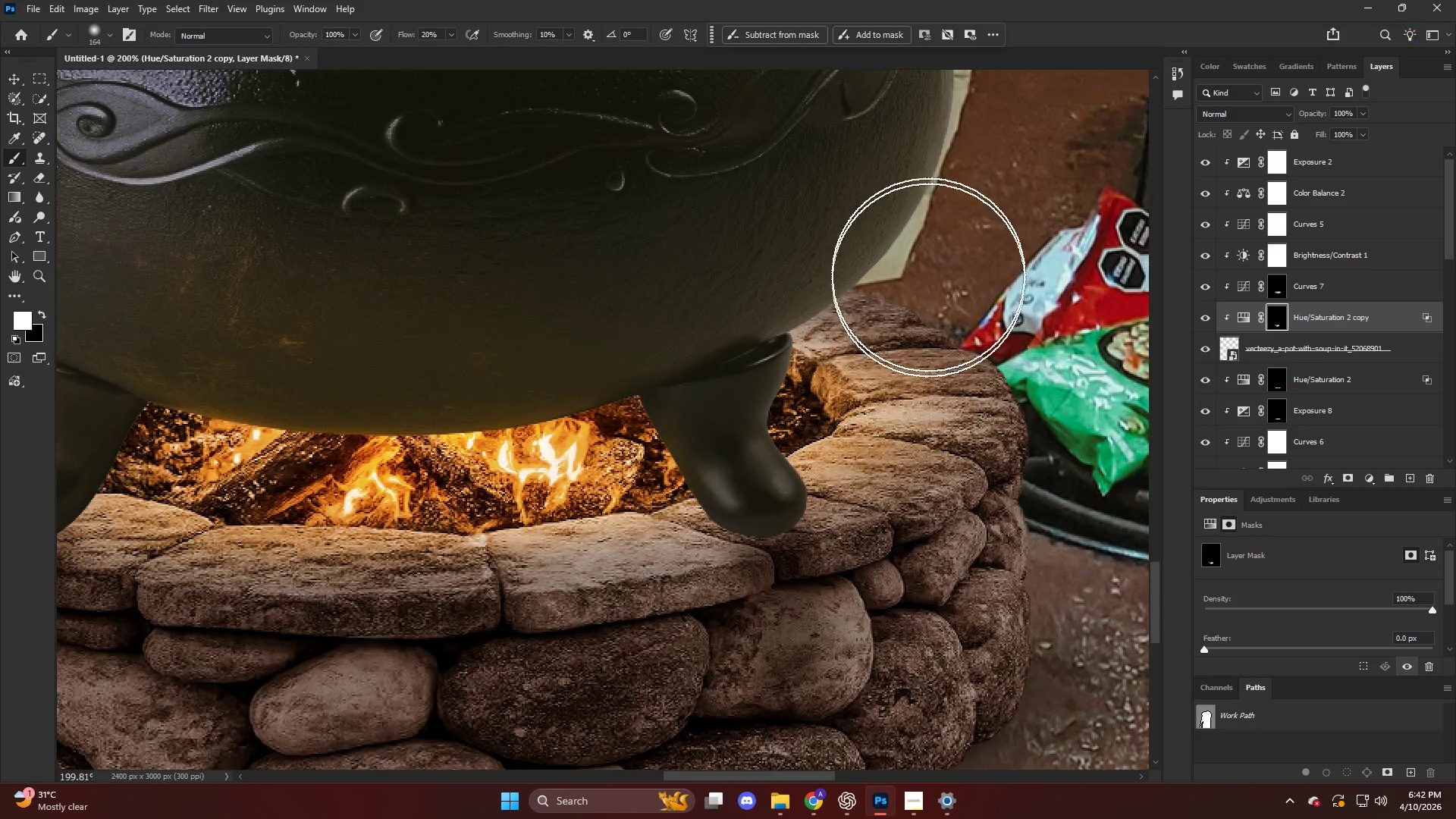 
left_click_drag(start_coordinate=[918, 287], to_coordinate=[868, 434])
 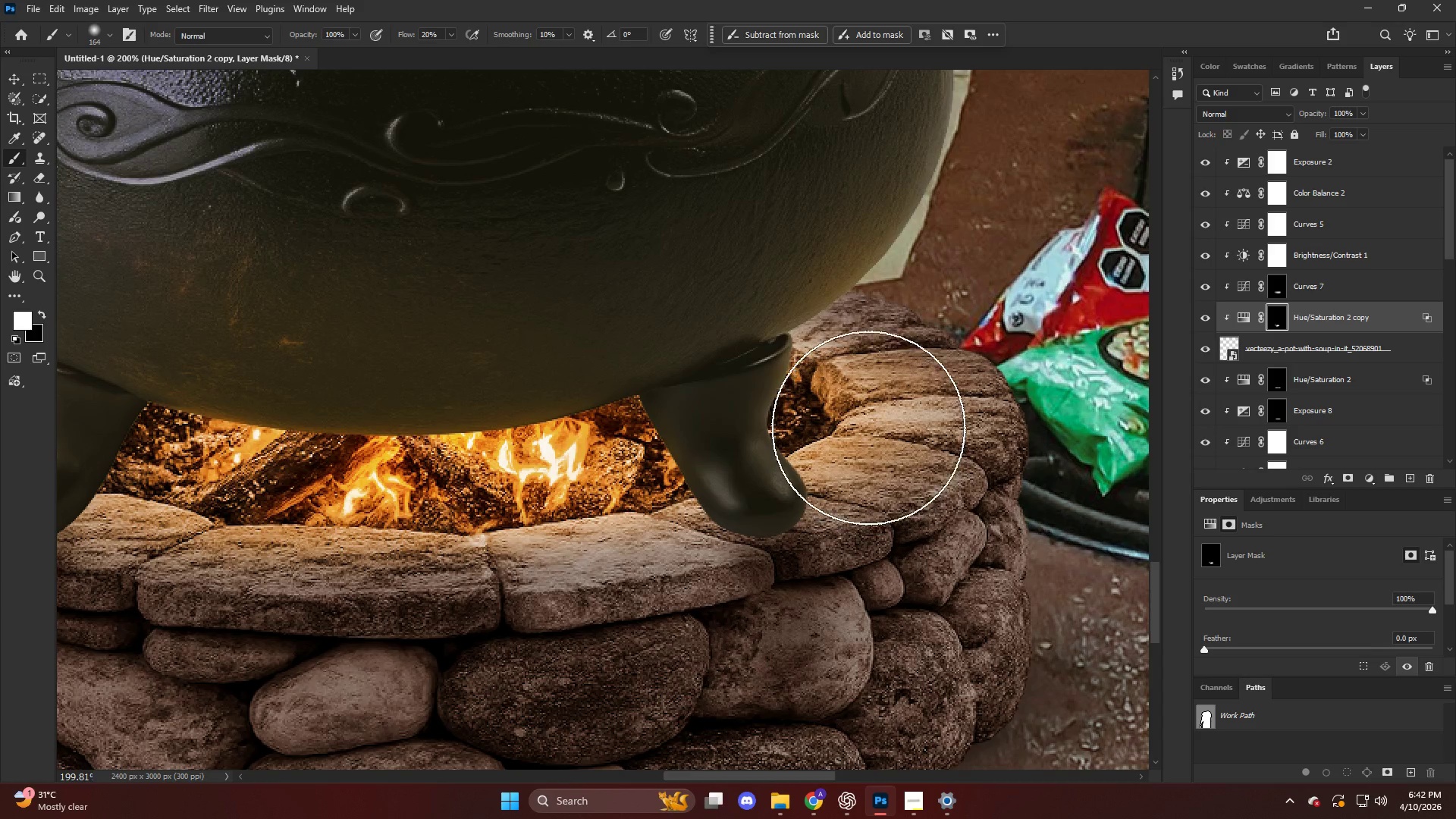 
scroll: coordinate [907, 369], scroll_direction: none, amount: 0.0
 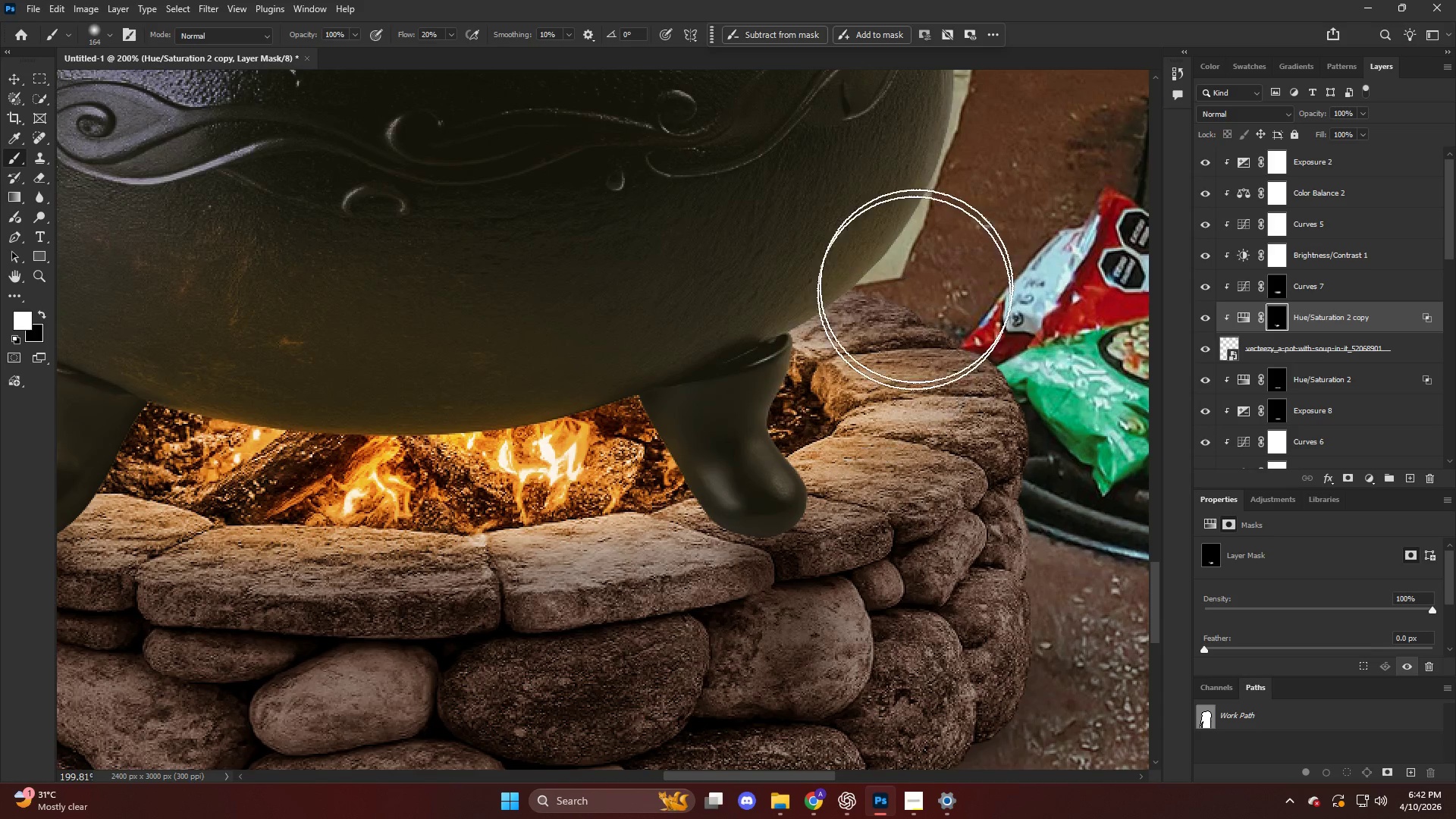 
key(Alt+AltLeft)
 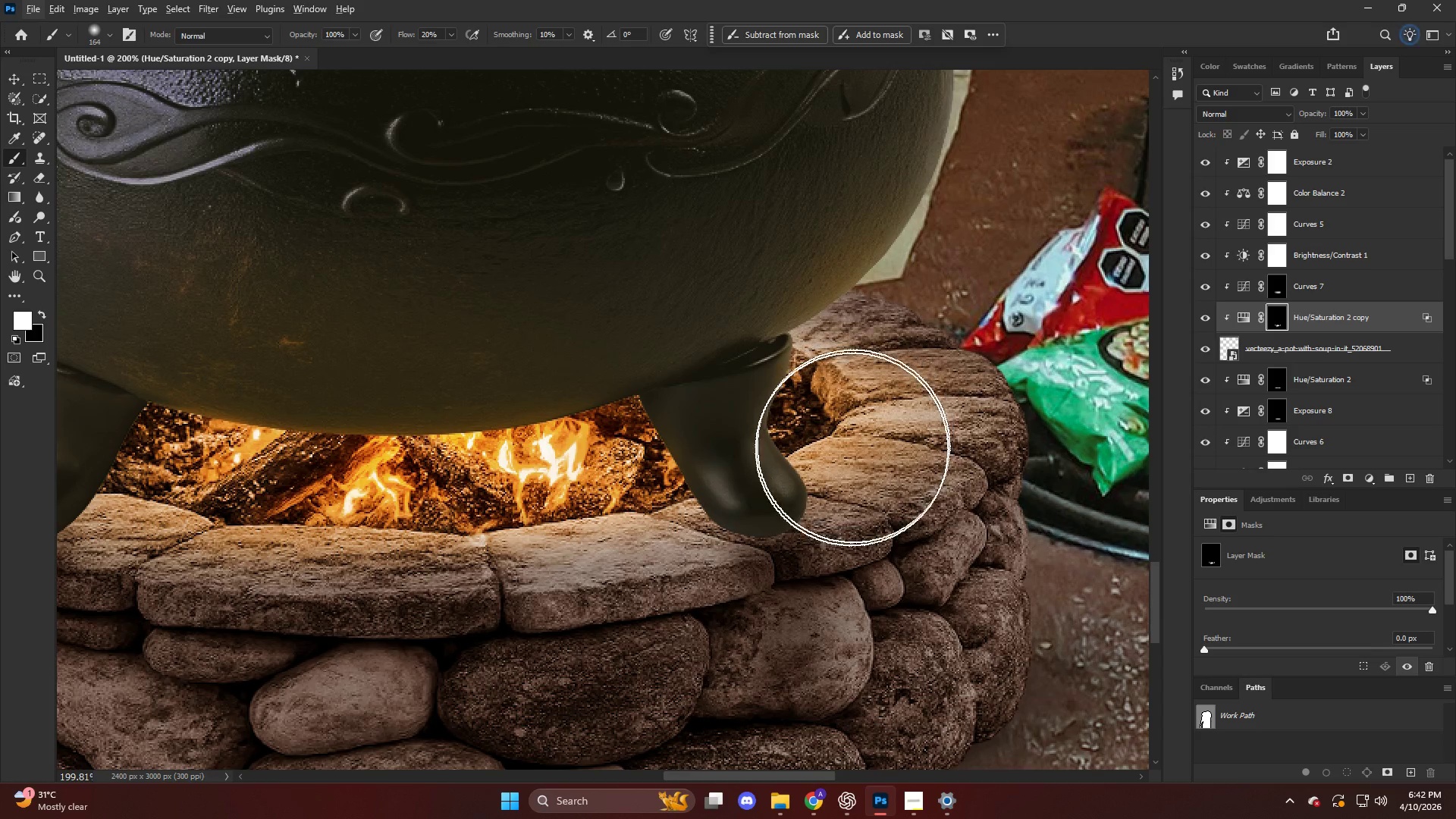 
key(Alt+AltLeft)
 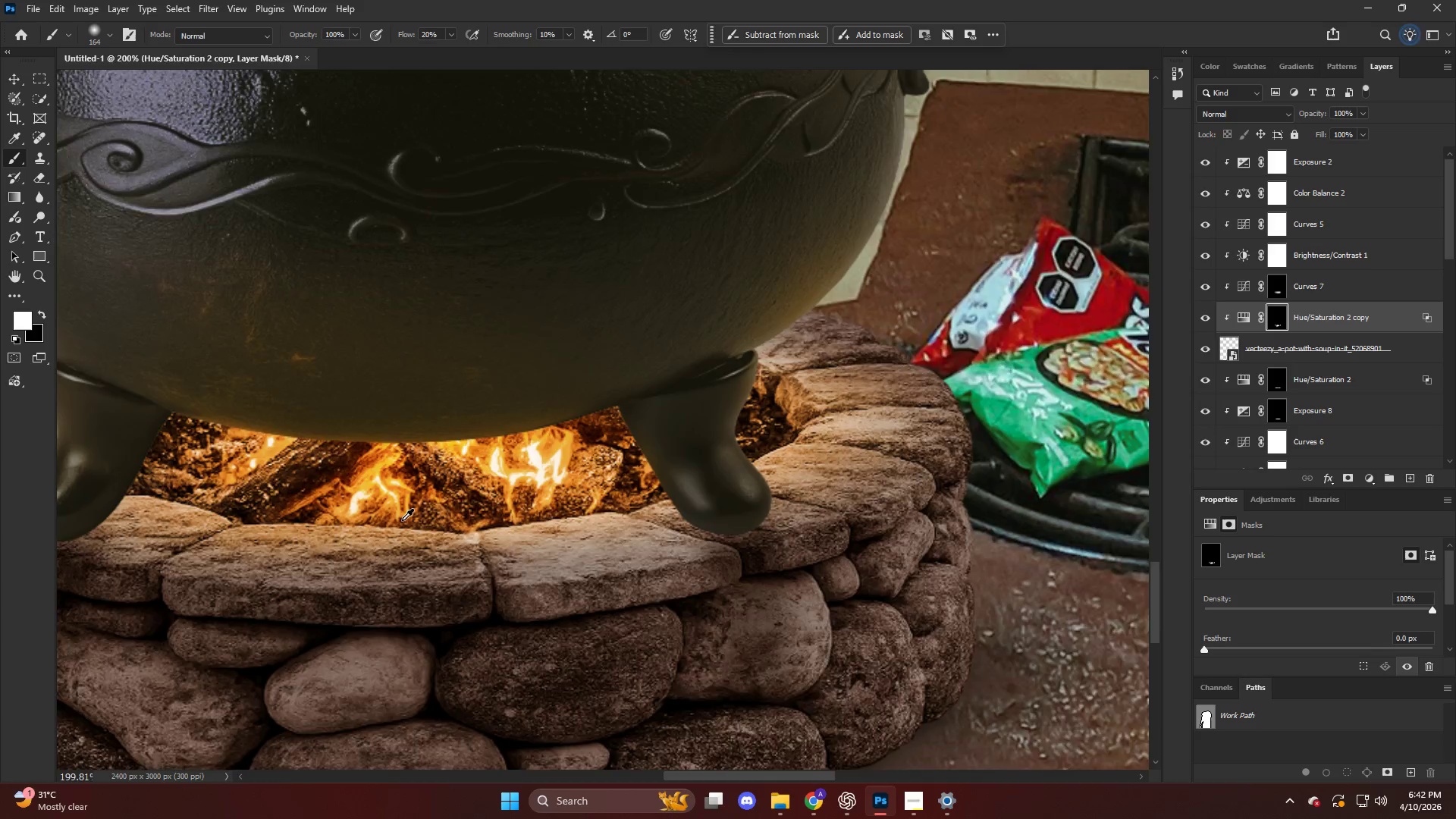 
key(Control+ControlLeft)
 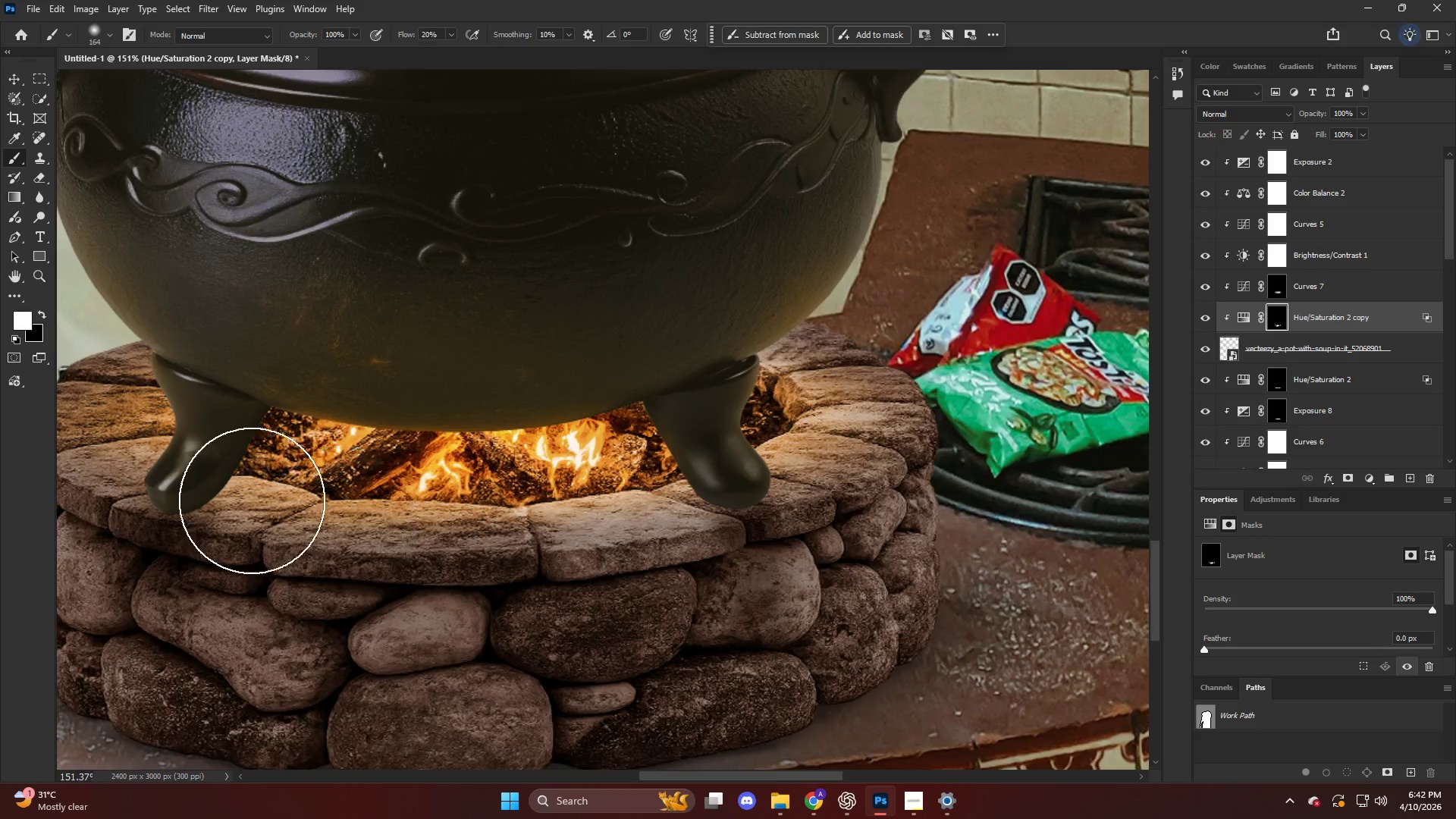 
hold_key(key=AltLeft, duration=1.24)
scroll: coordinate [206, 479], scroll_direction: up, amount: 8.0
 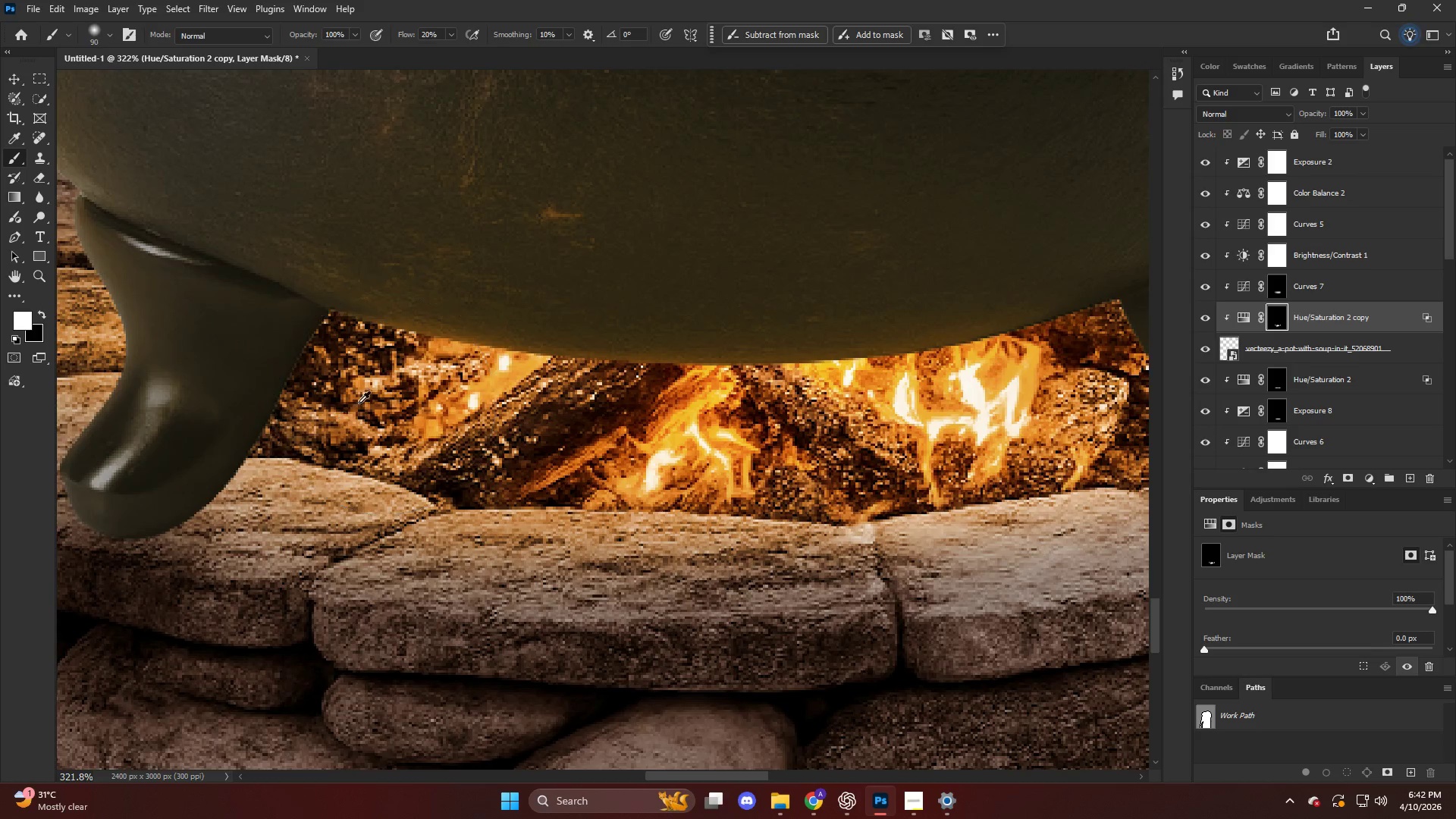 
left_click_drag(start_coordinate=[321, 328], to_coordinate=[155, 632])
 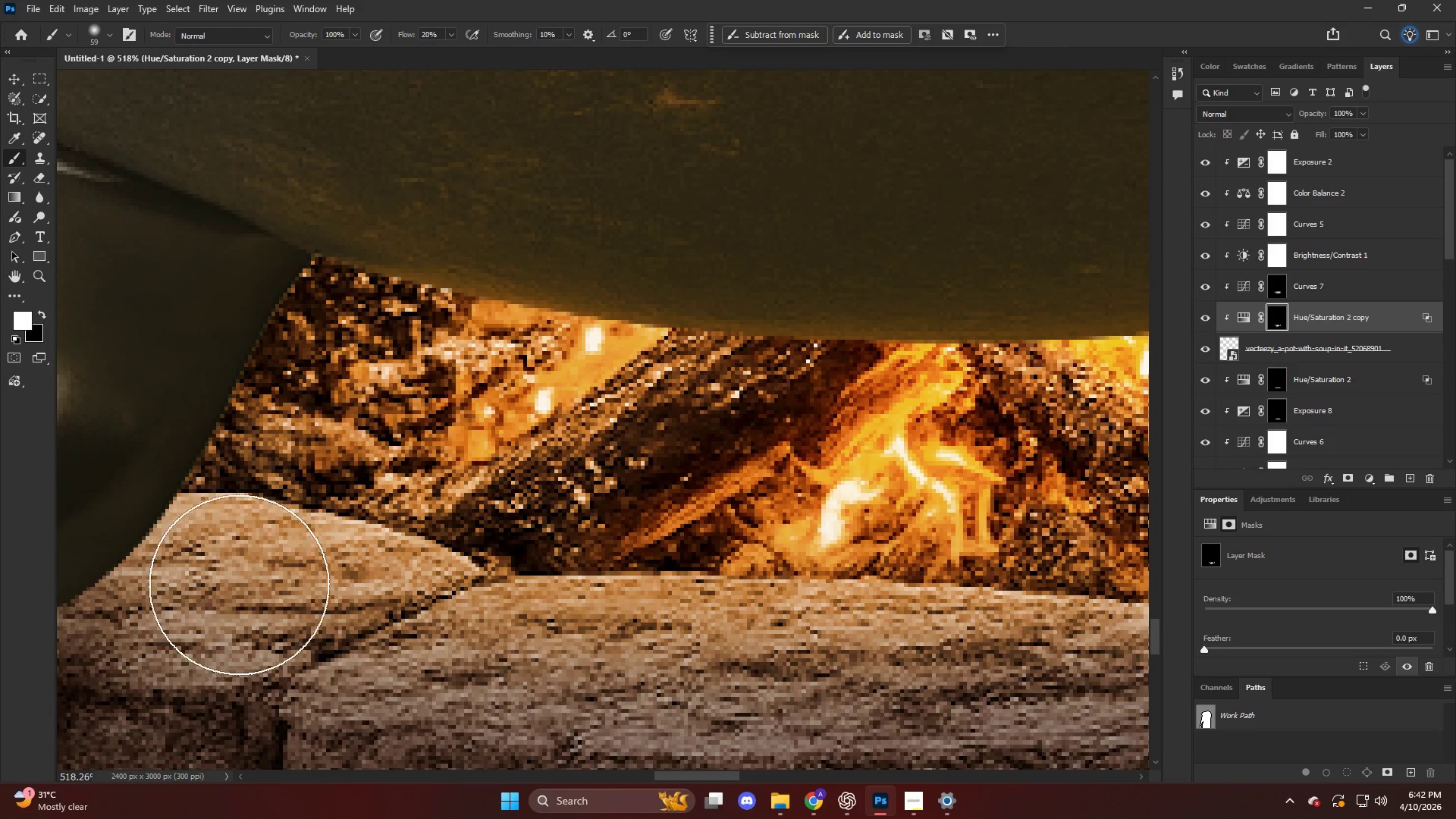 
scroll: coordinate [356, 397], scroll_direction: up, amount: 5.0
 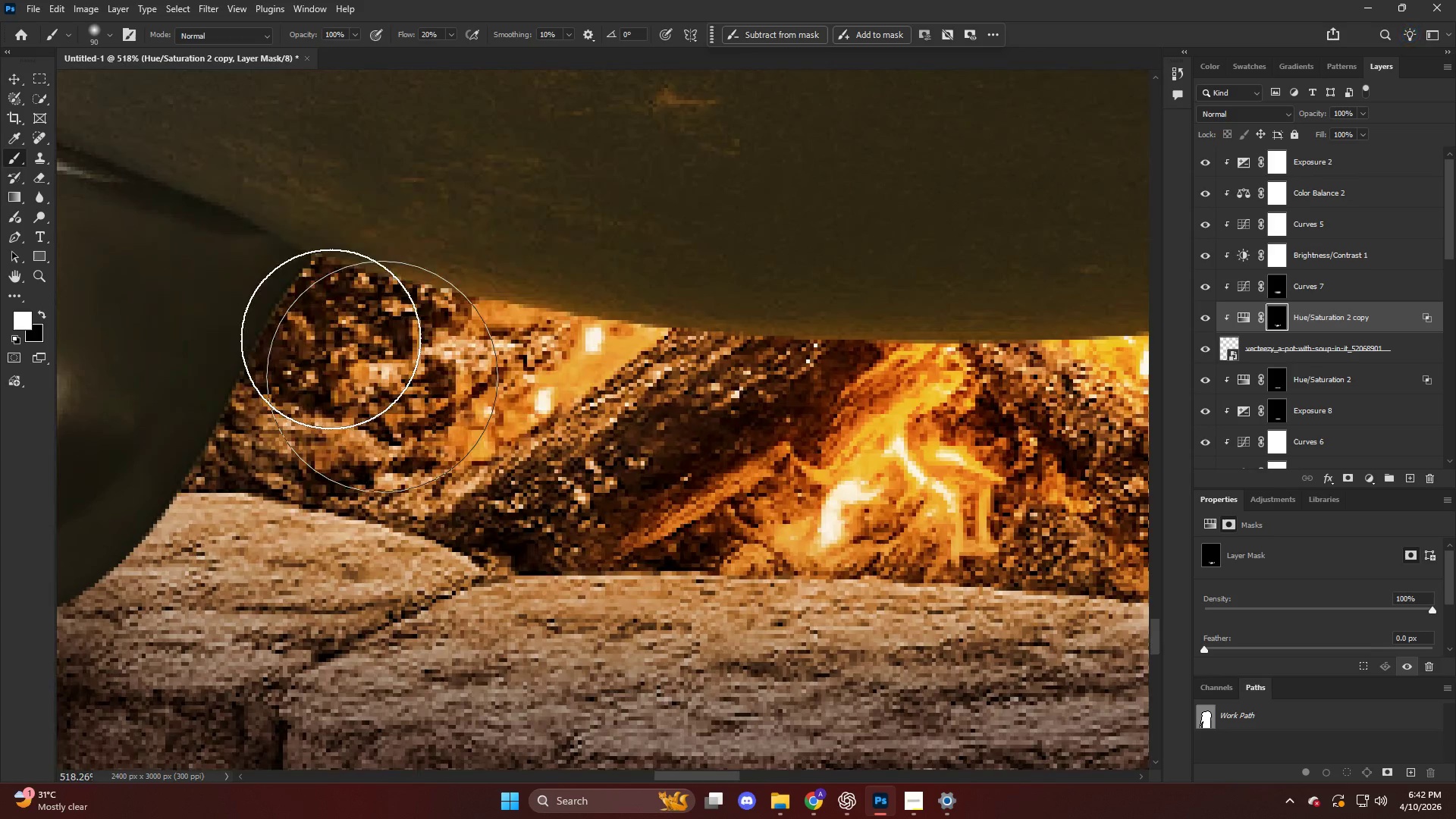 
key(Alt+AltLeft)
 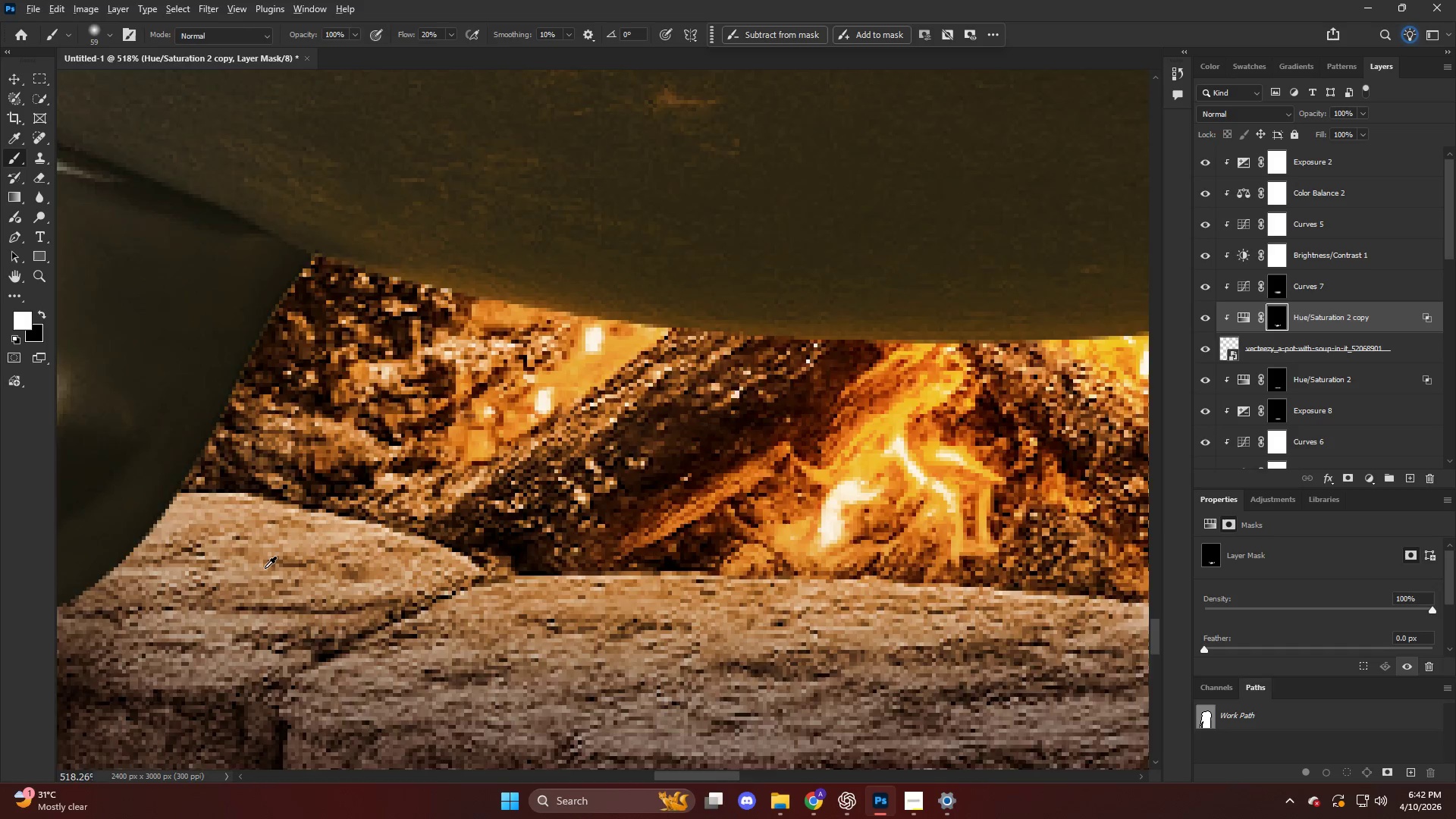 
hold_key(key=ControlLeft, duration=0.41)
 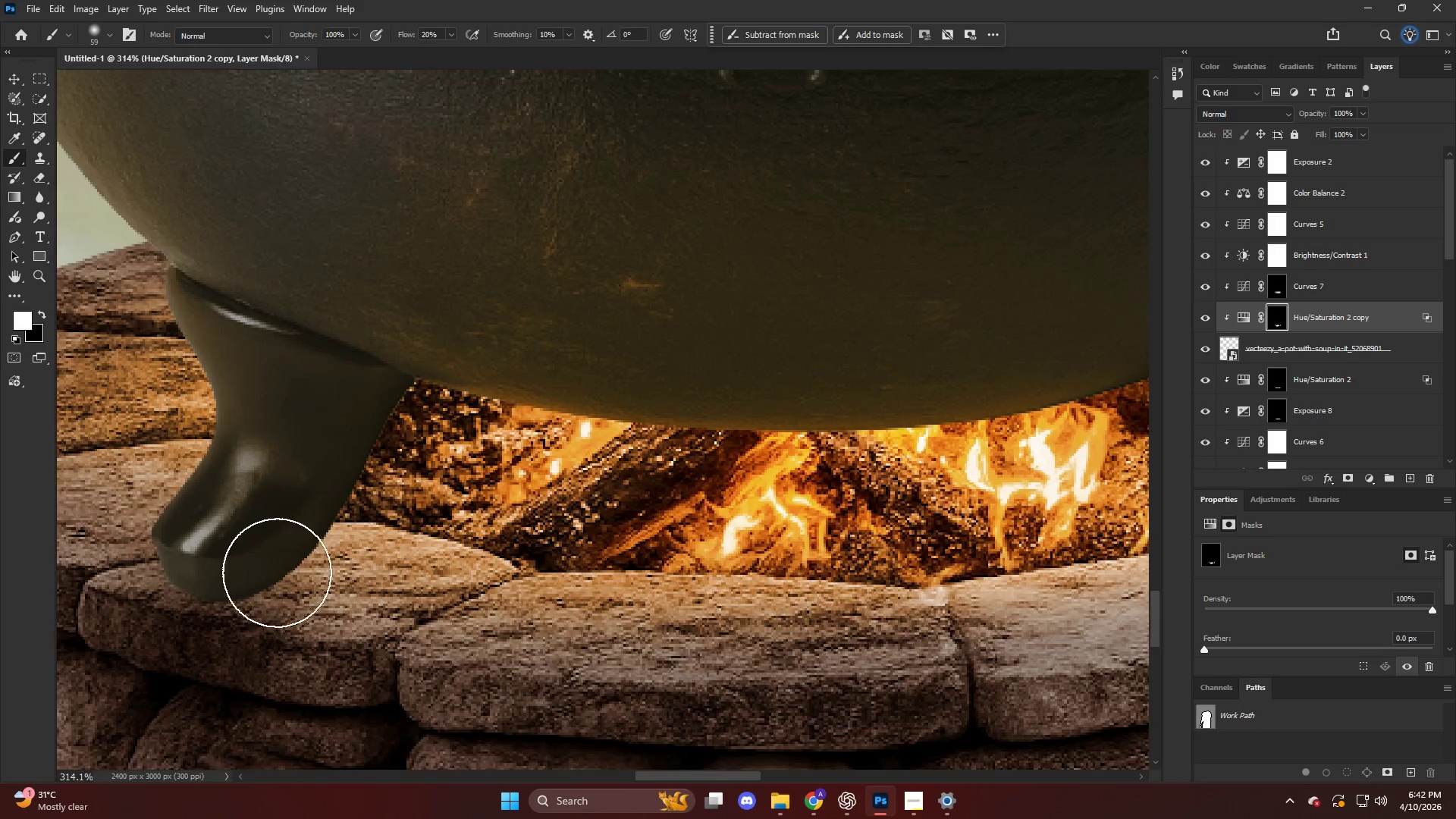 
key(Alt+AltLeft)
 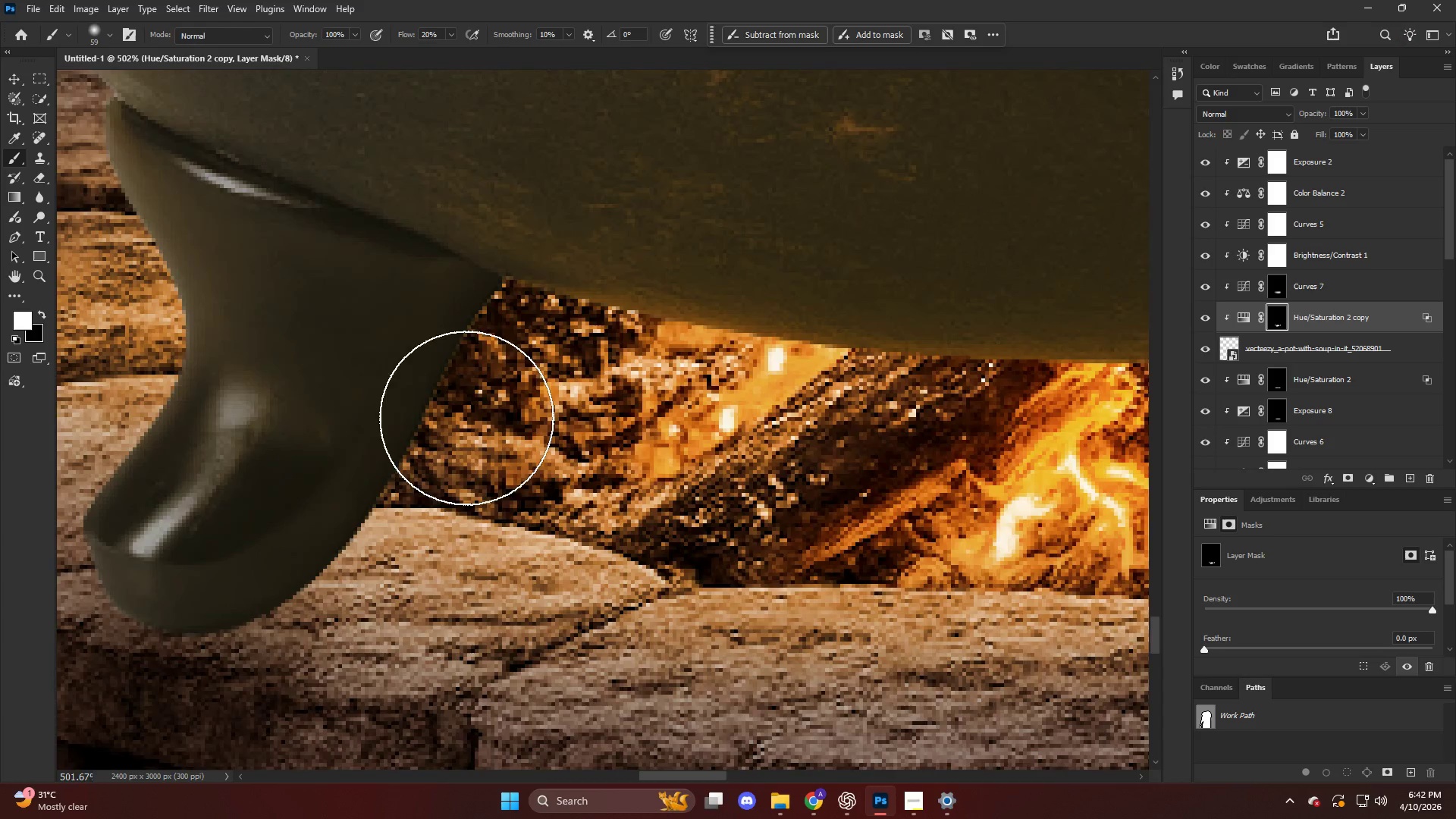 
left_click_drag(start_coordinate=[466, 425], to_coordinate=[529, 482])
 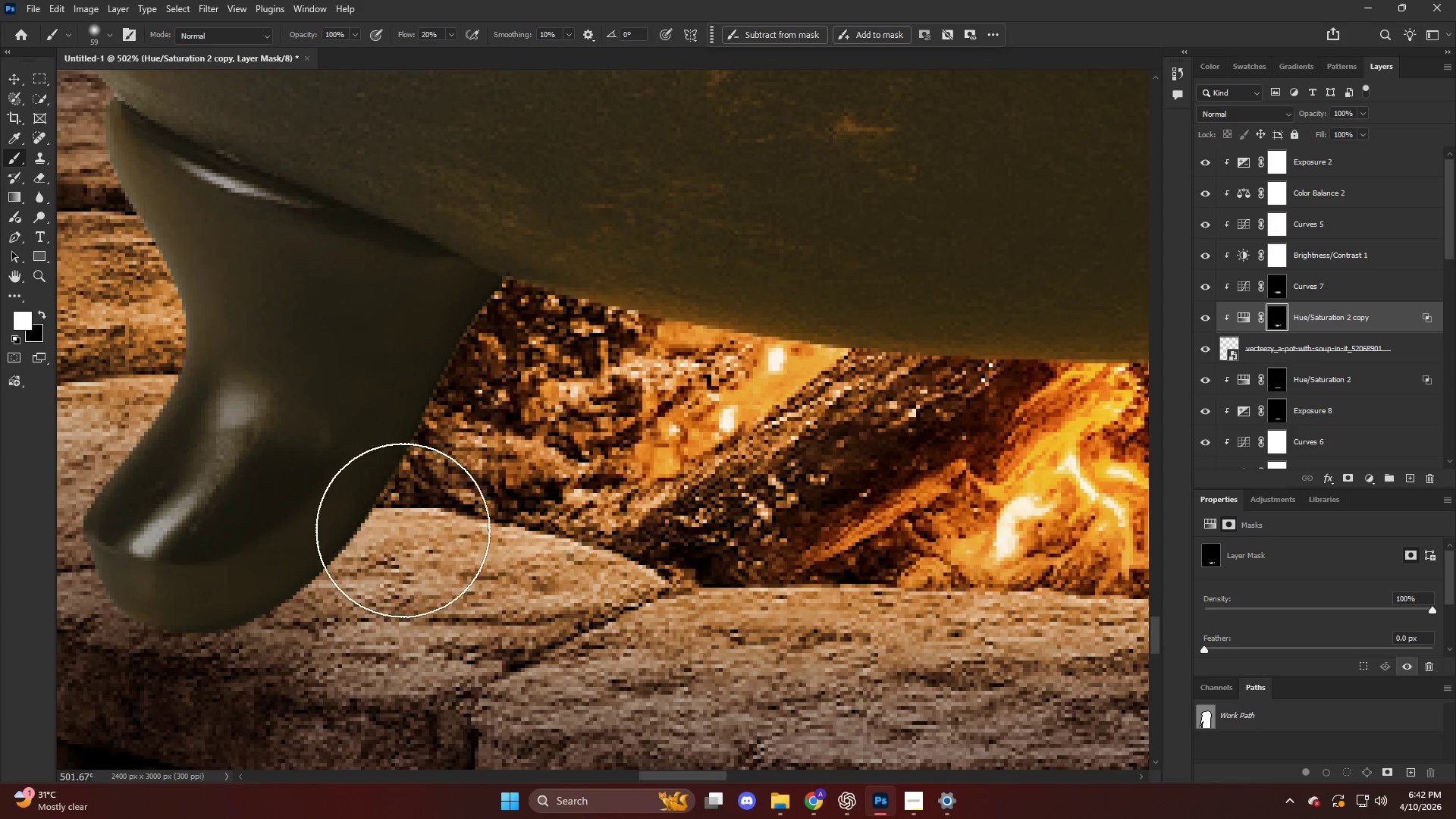 
scroll: coordinate [267, 580], scroll_direction: up, amount: 10.0
 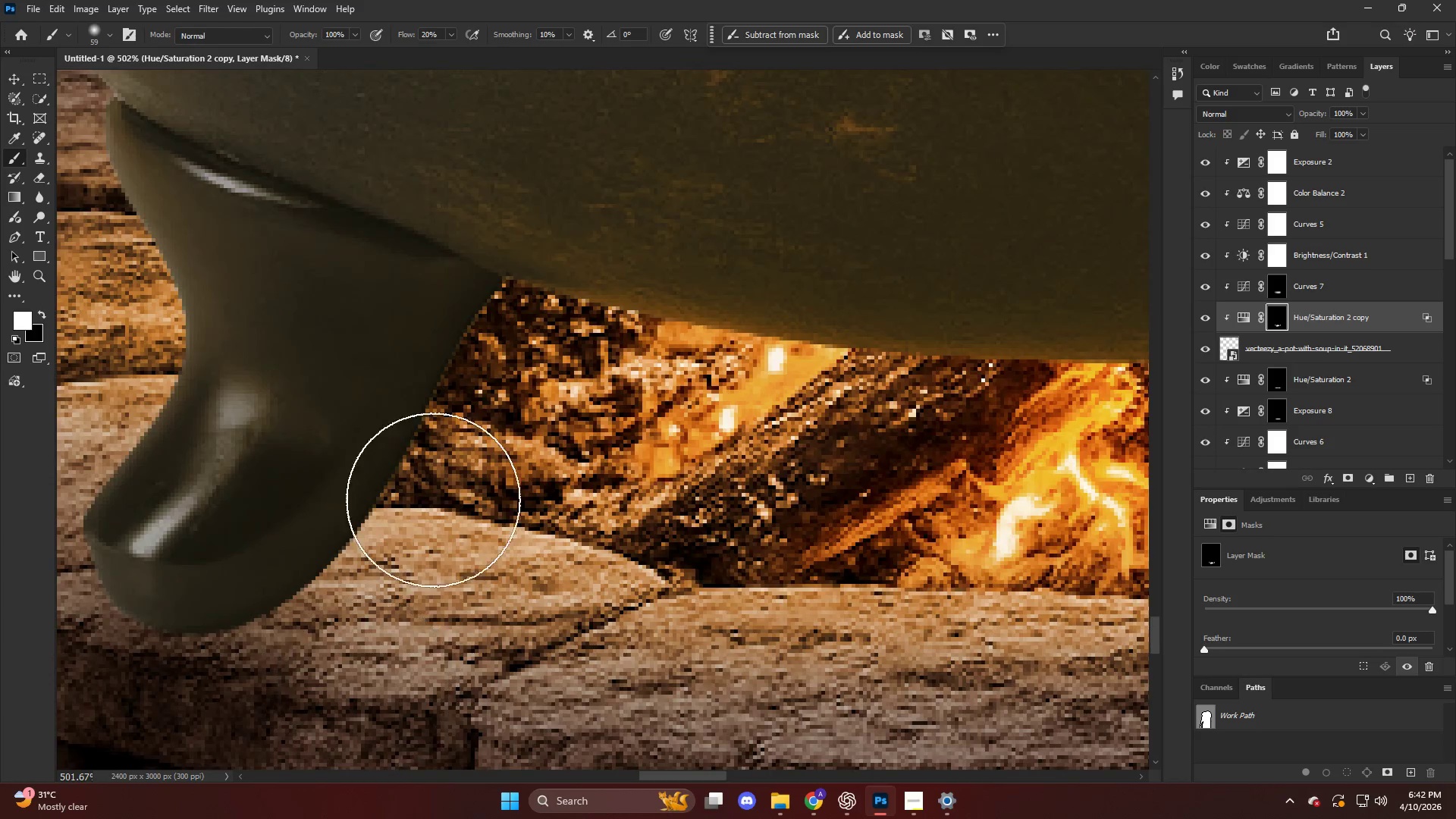 
key(Alt+AltLeft)
 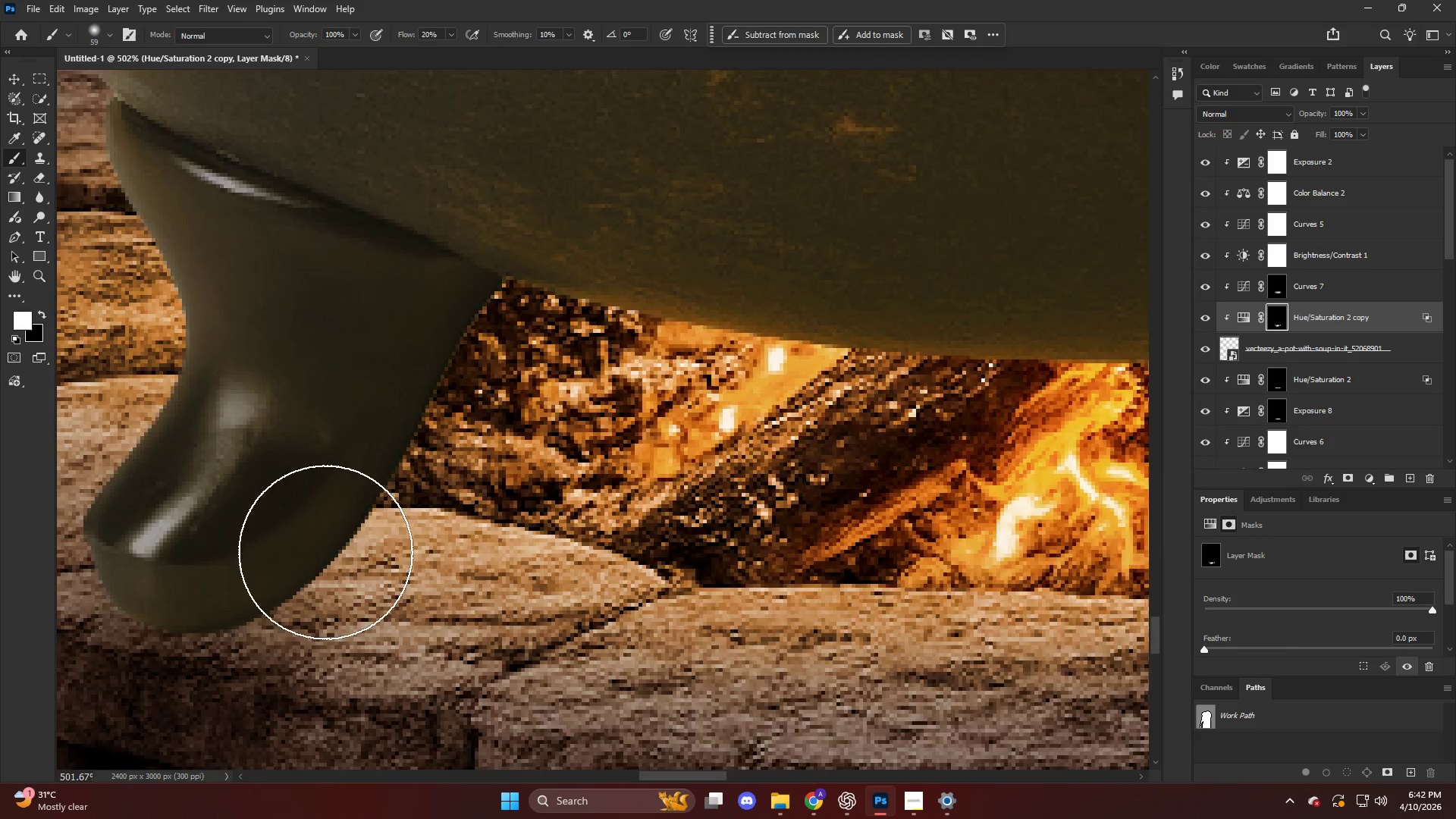 
key(Control+ControlLeft)
 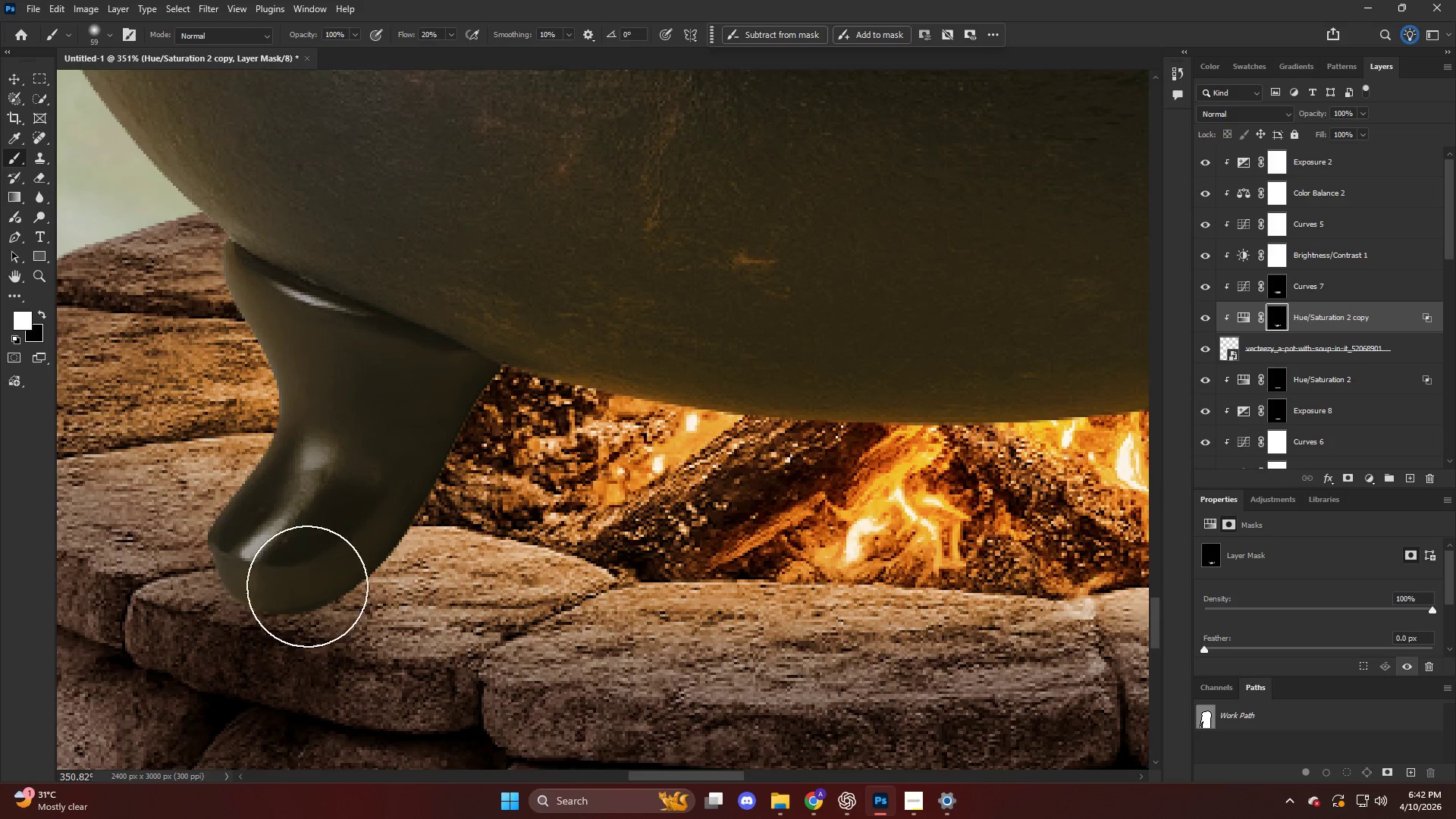 
key(Alt+AltLeft)
 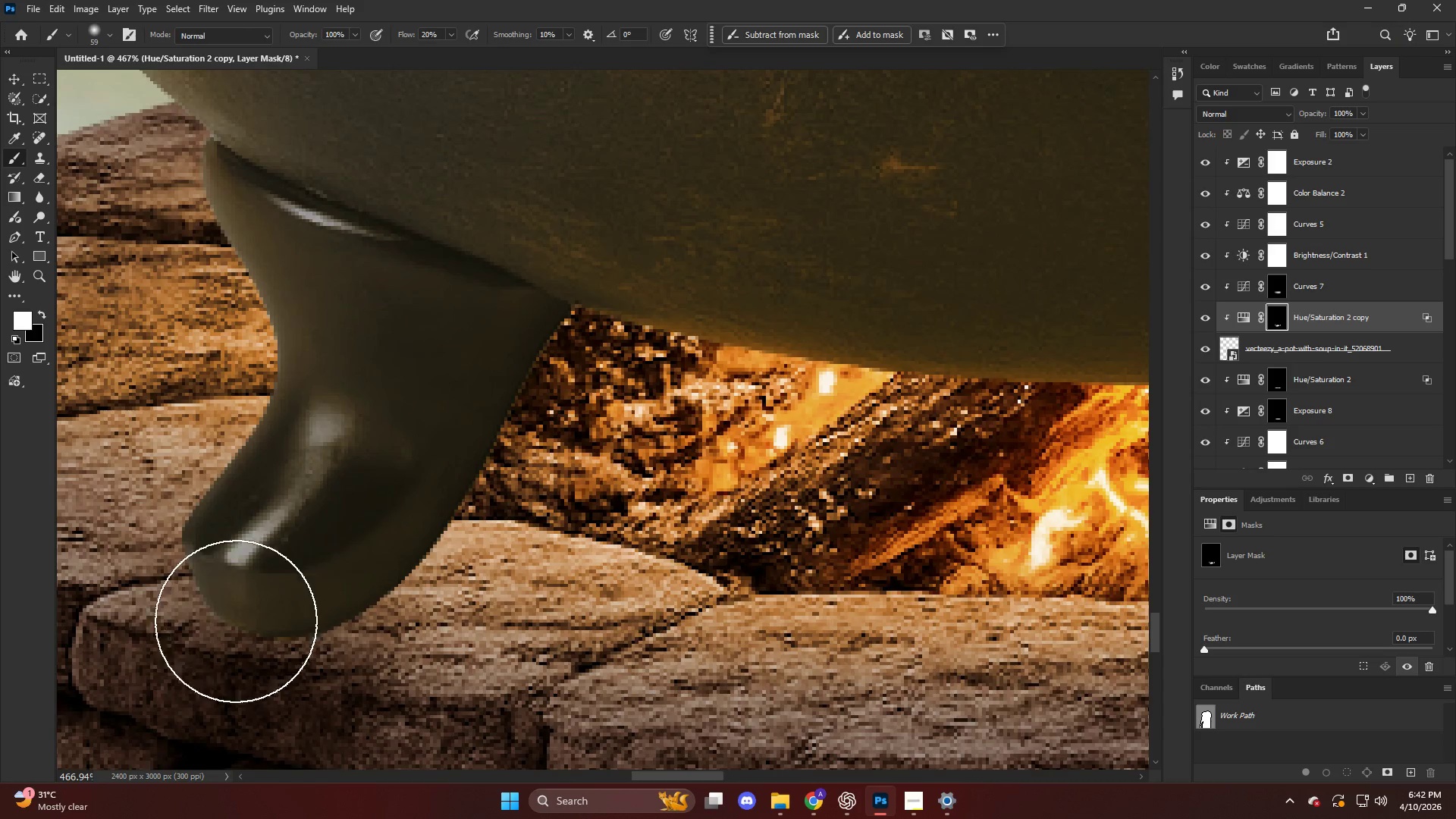 
left_click_drag(start_coordinate=[236, 641], to_coordinate=[490, 494])
 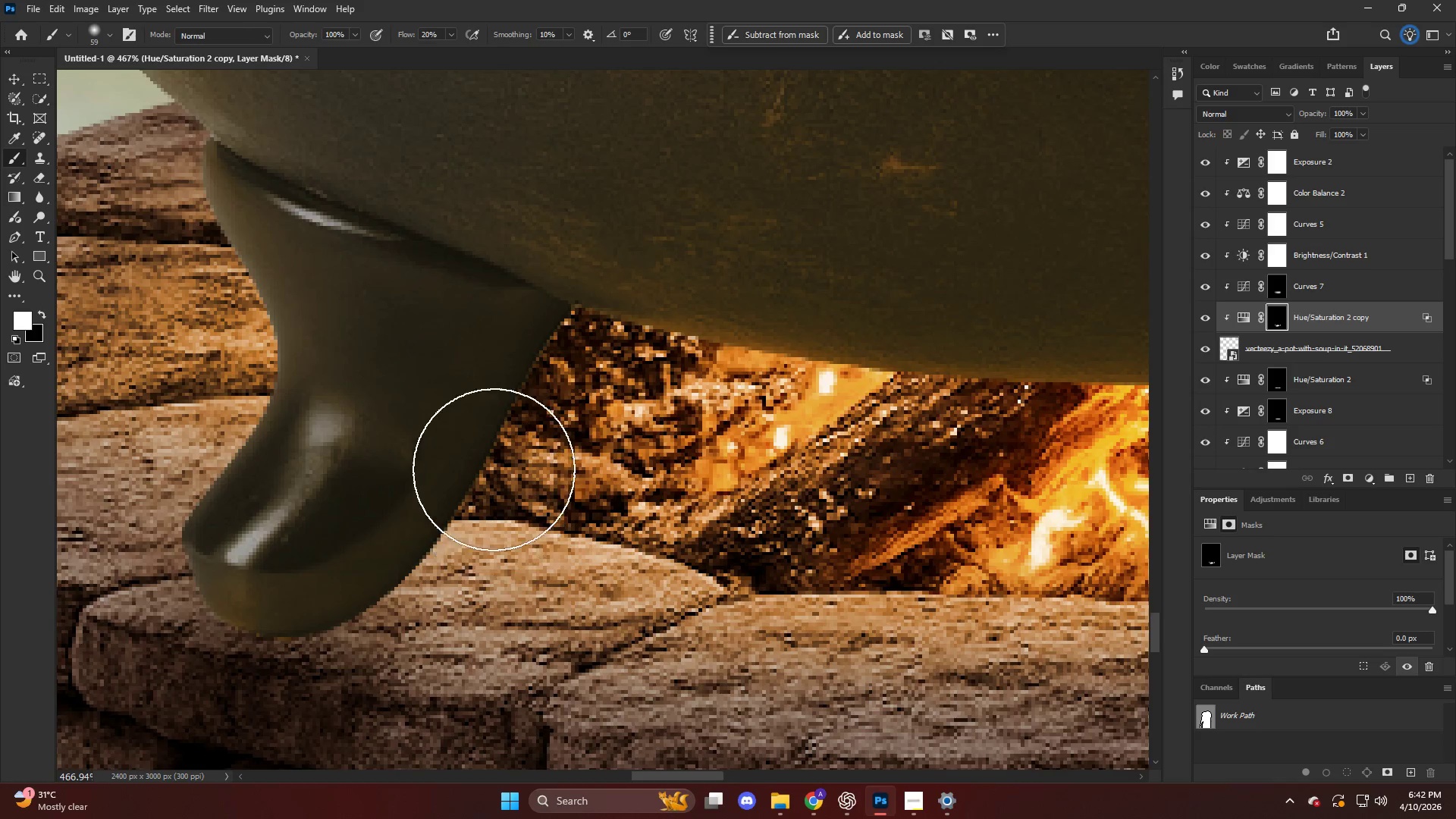 
scroll: coordinate [286, 594], scroll_direction: up, amount: 5.0
 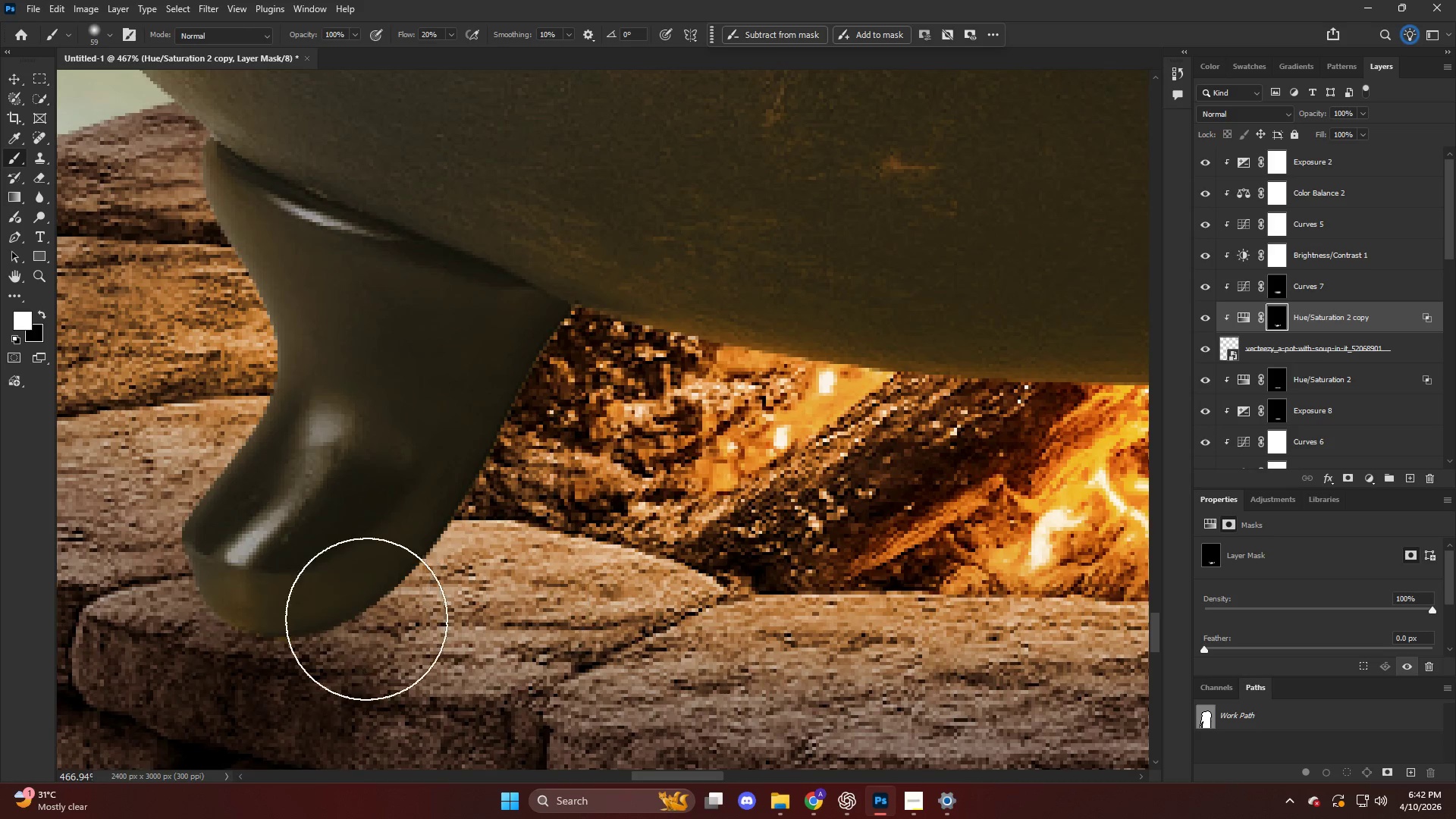 
hold_key(key=AltLeft, duration=0.8)
scroll: coordinate [438, 524], scroll_direction: down, amount: 21.0
 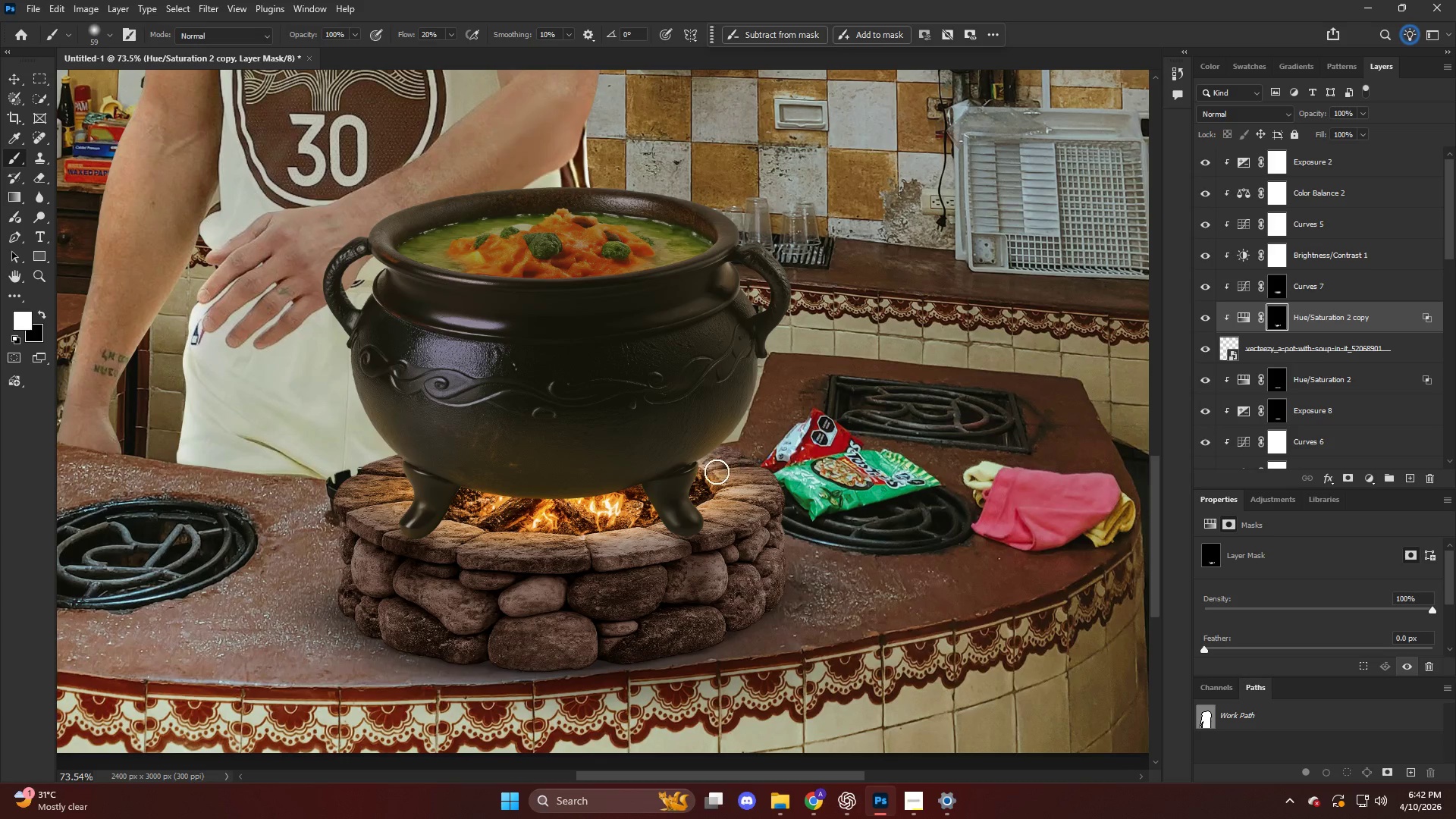 
hold_key(key=AltLeft, duration=0.95)
 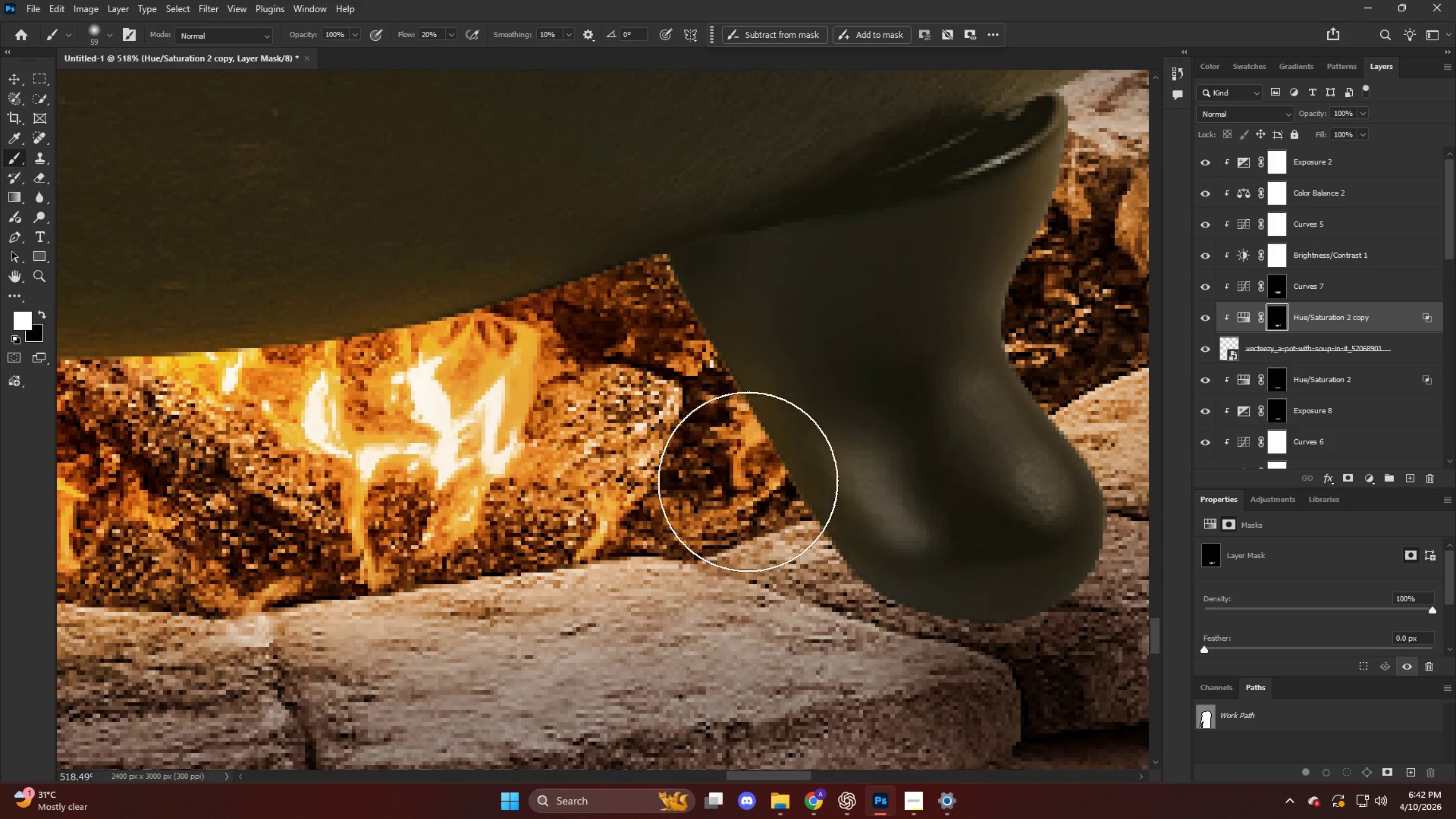 
left_click_drag(start_coordinate=[710, 416], to_coordinate=[1059, 674])
 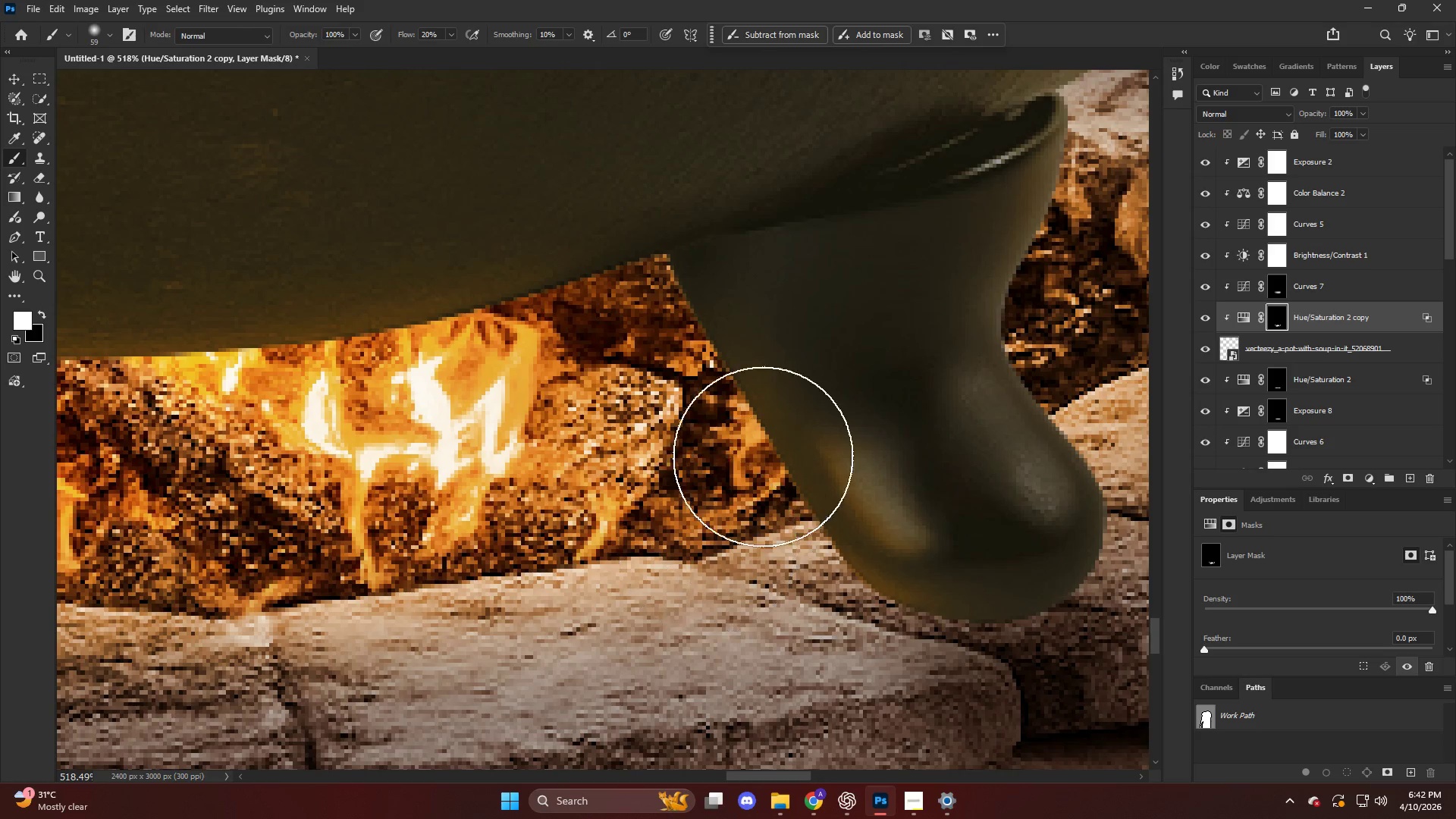 
scroll: coordinate [575, 488], scroll_direction: up, amount: 21.0
 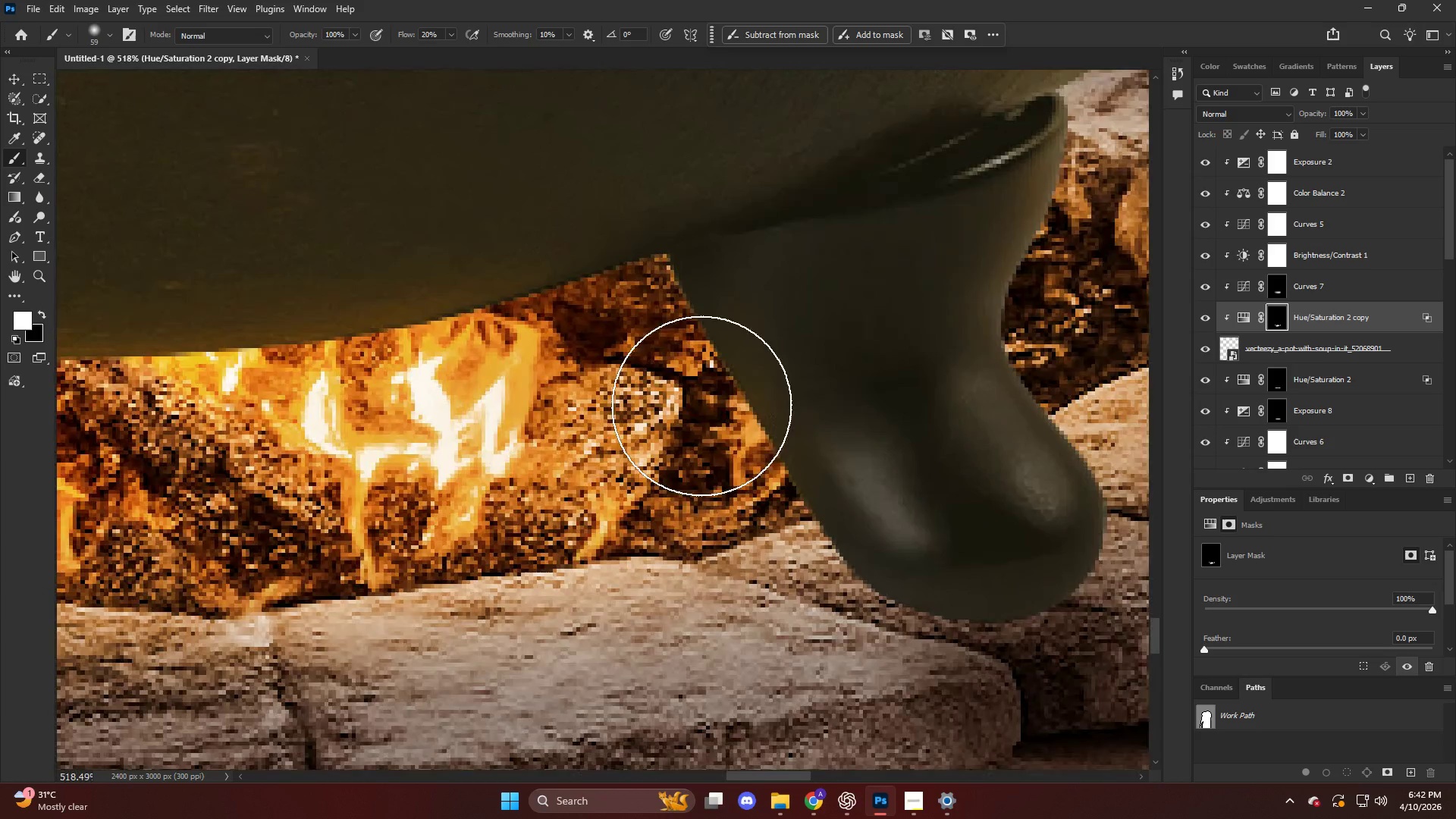 
type(xx)
 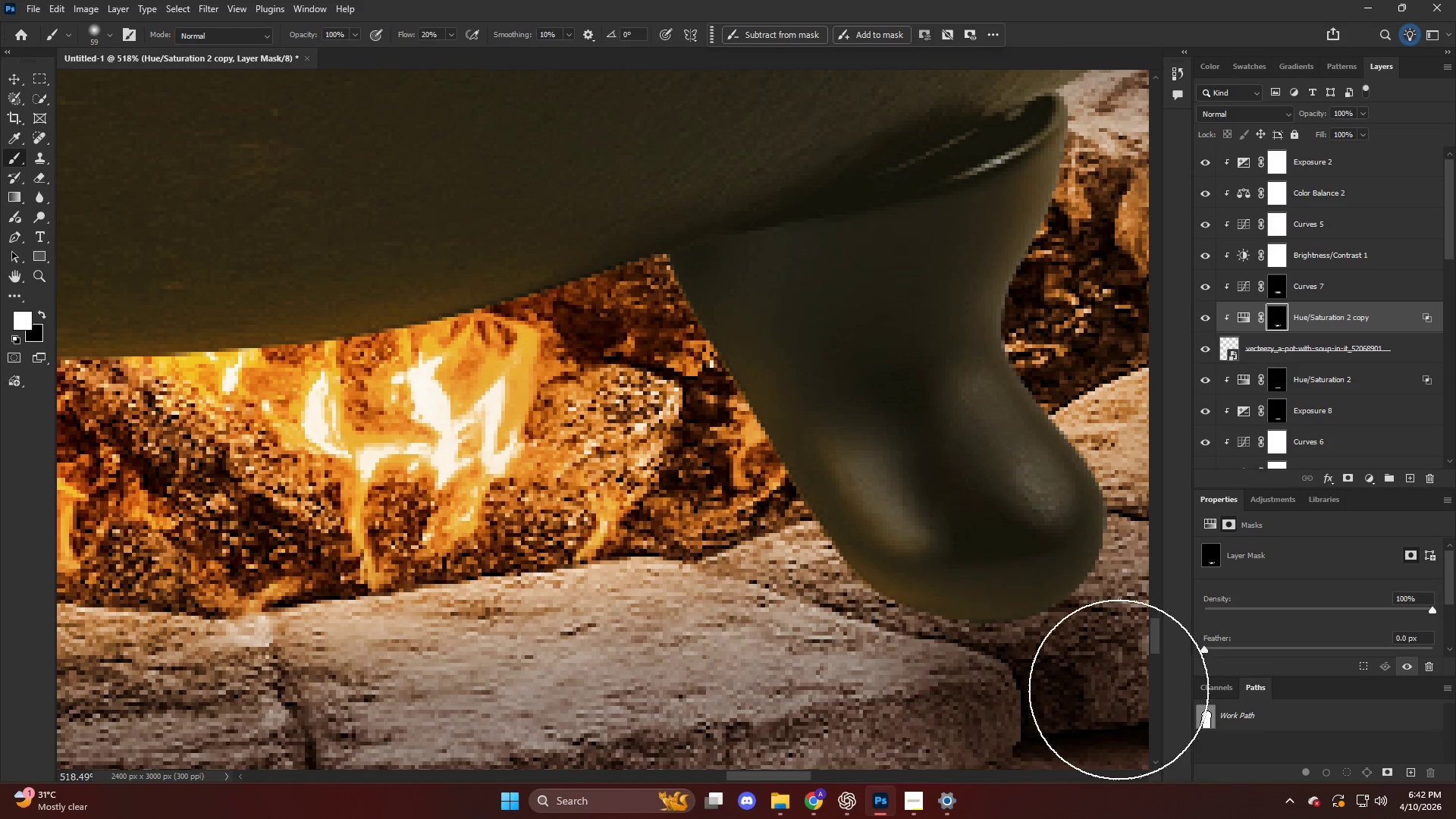 
left_click_drag(start_coordinate=[813, 431], to_coordinate=[1059, 671])
 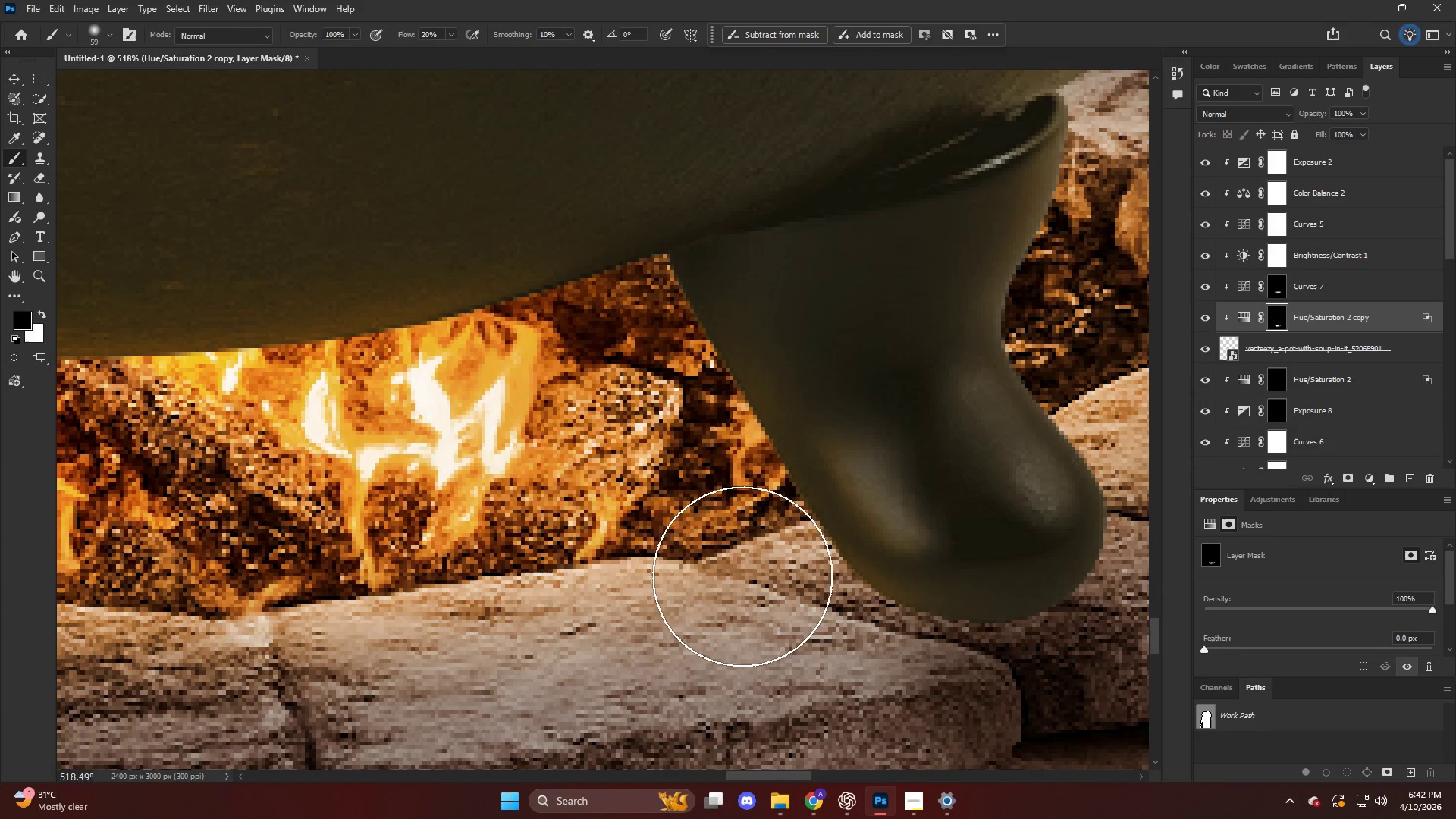 
left_click_drag(start_coordinate=[760, 604], to_coordinate=[885, 673])
 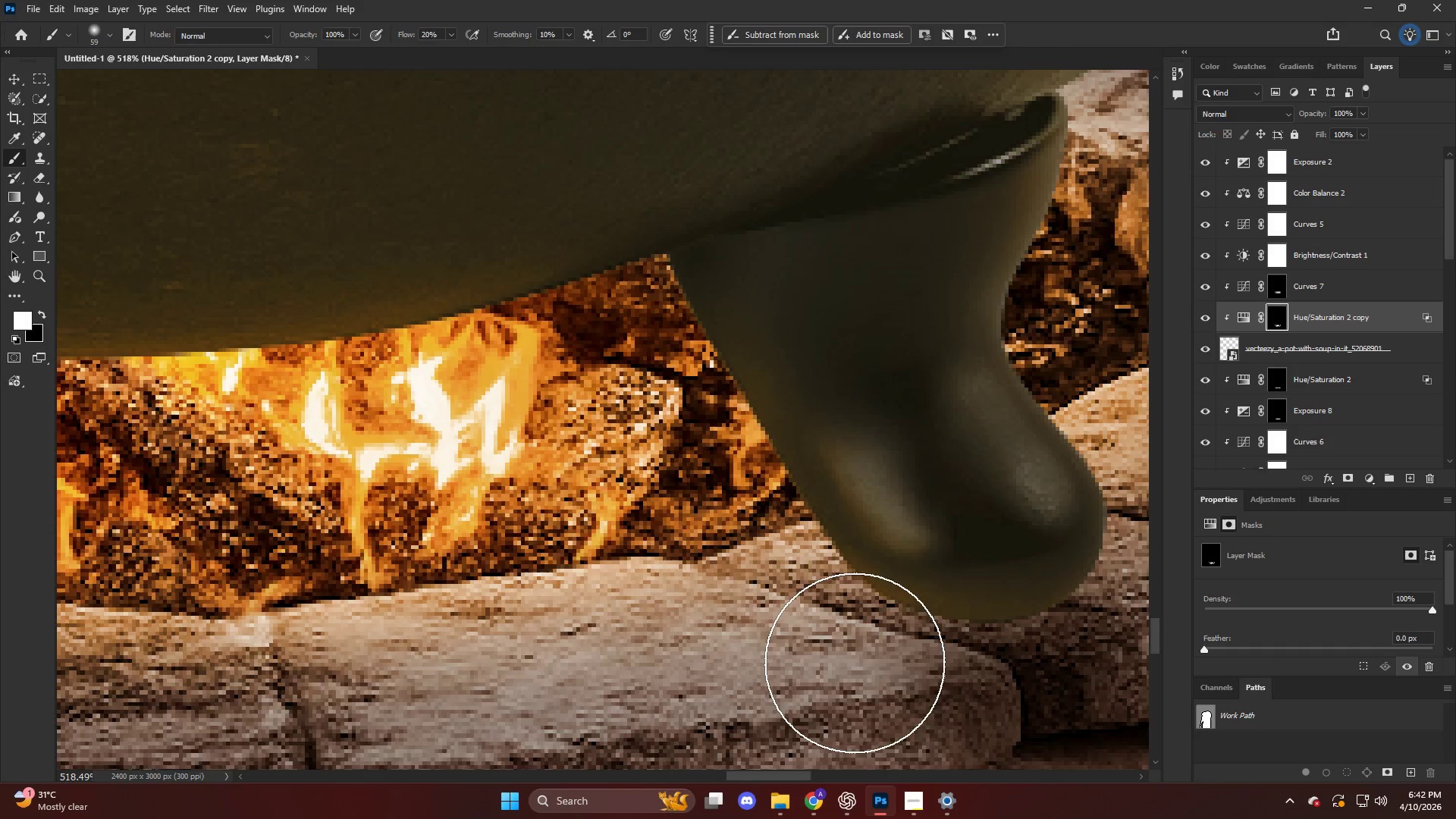 
key(Alt+AltLeft)
 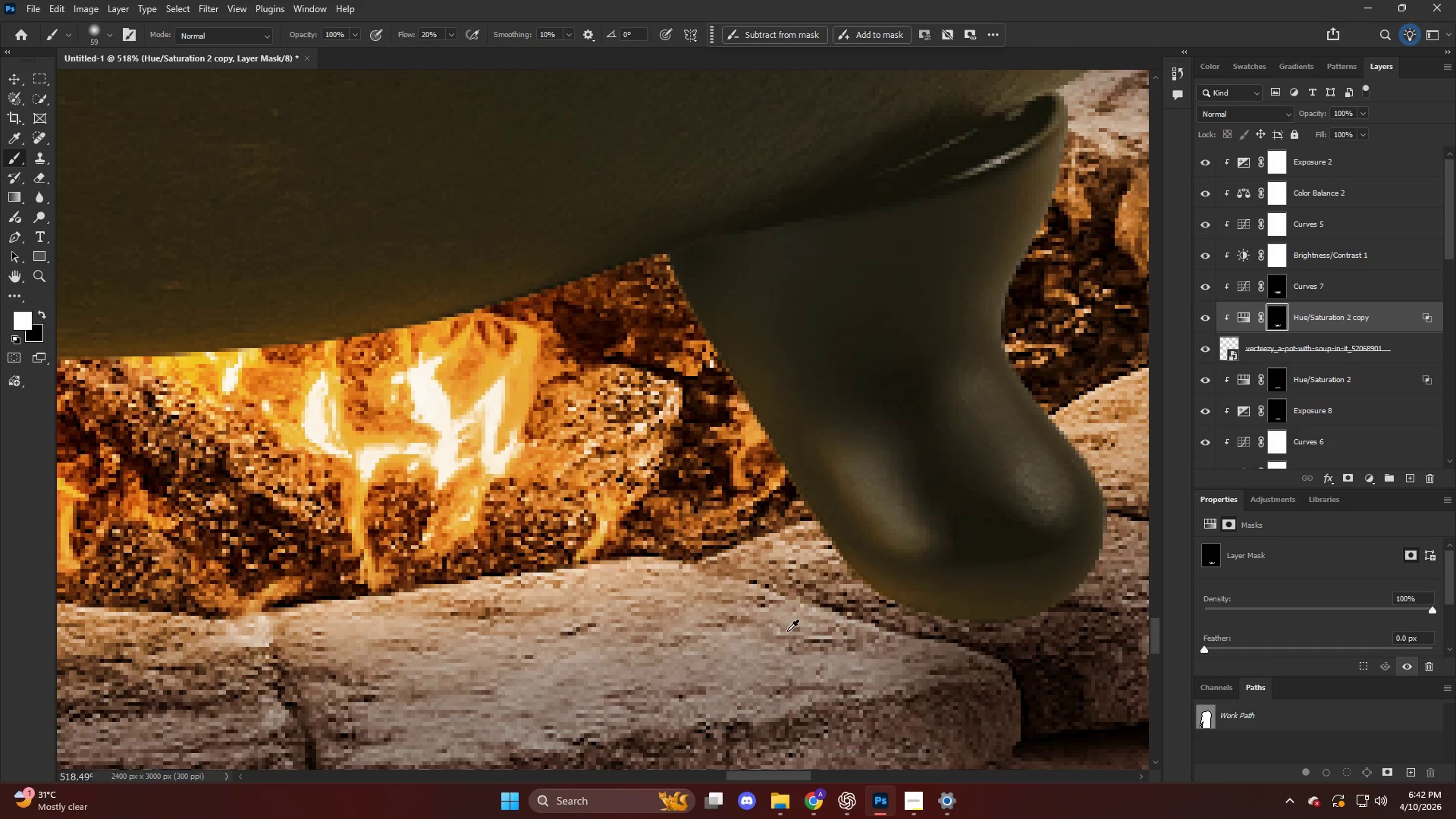 
key(X)
 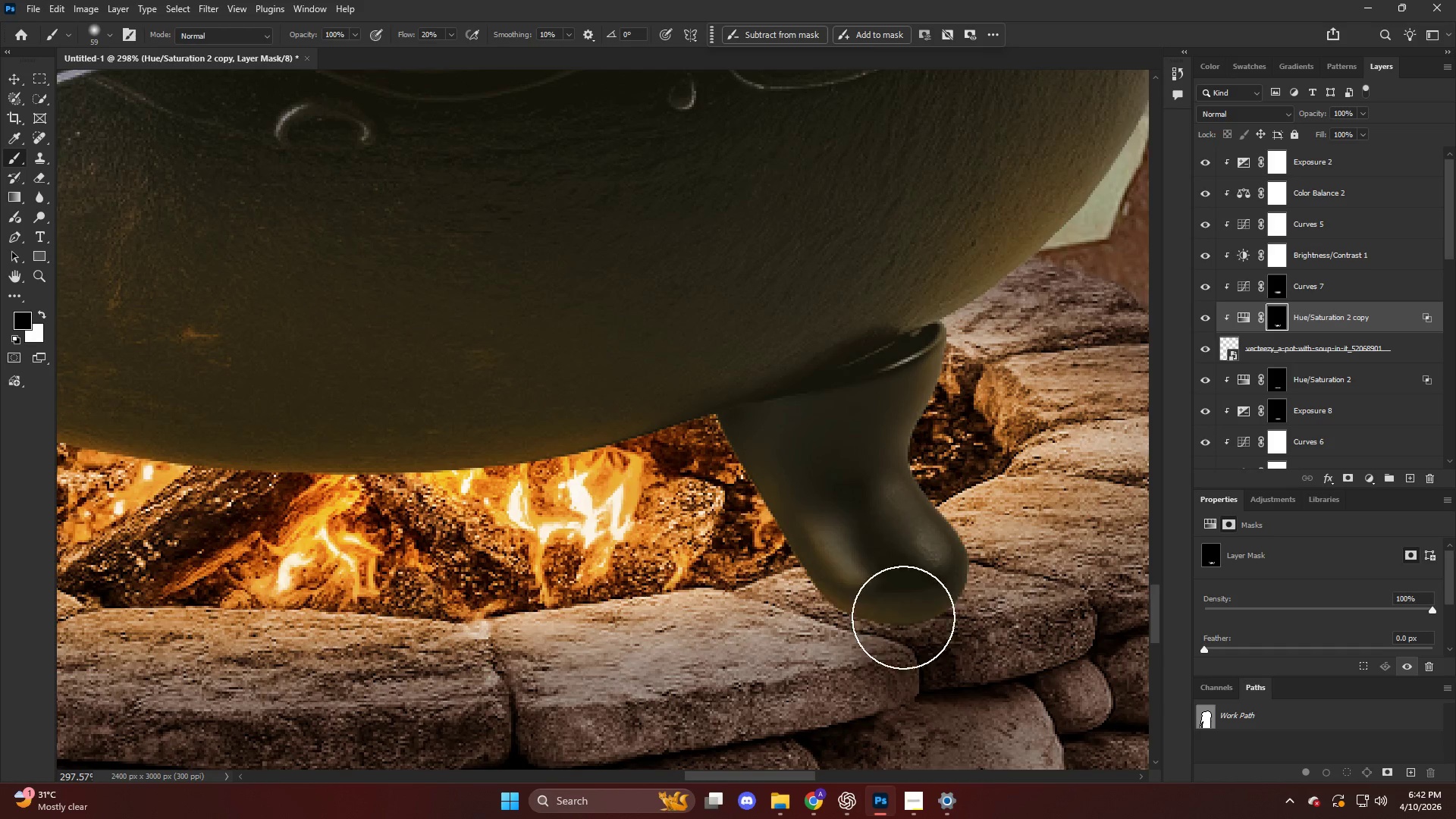 
left_click_drag(start_coordinate=[885, 585], to_coordinate=[873, 578])
 